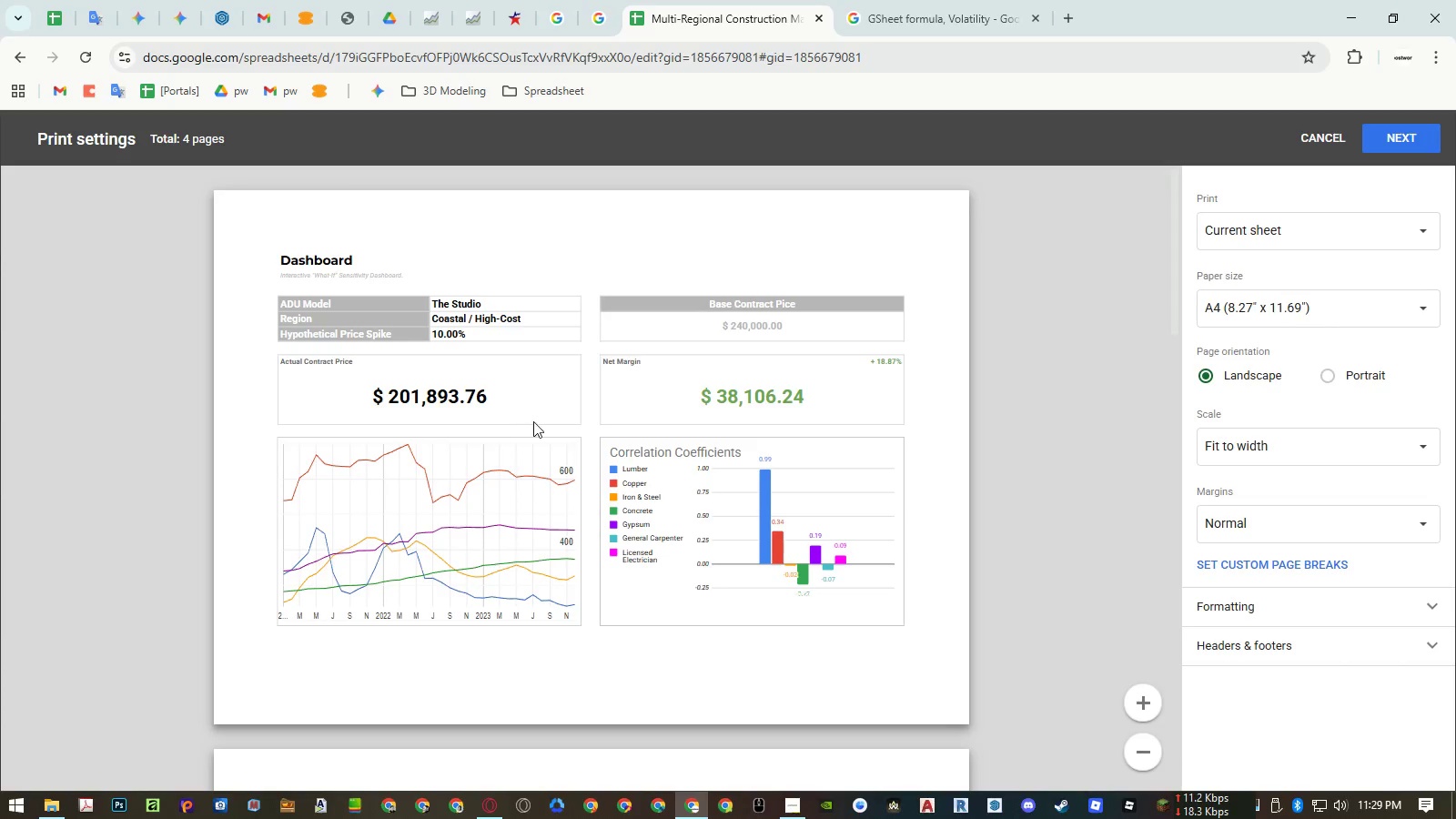 
scroll: coordinate [579, 428], scroll_direction: down, amount: 4.0
 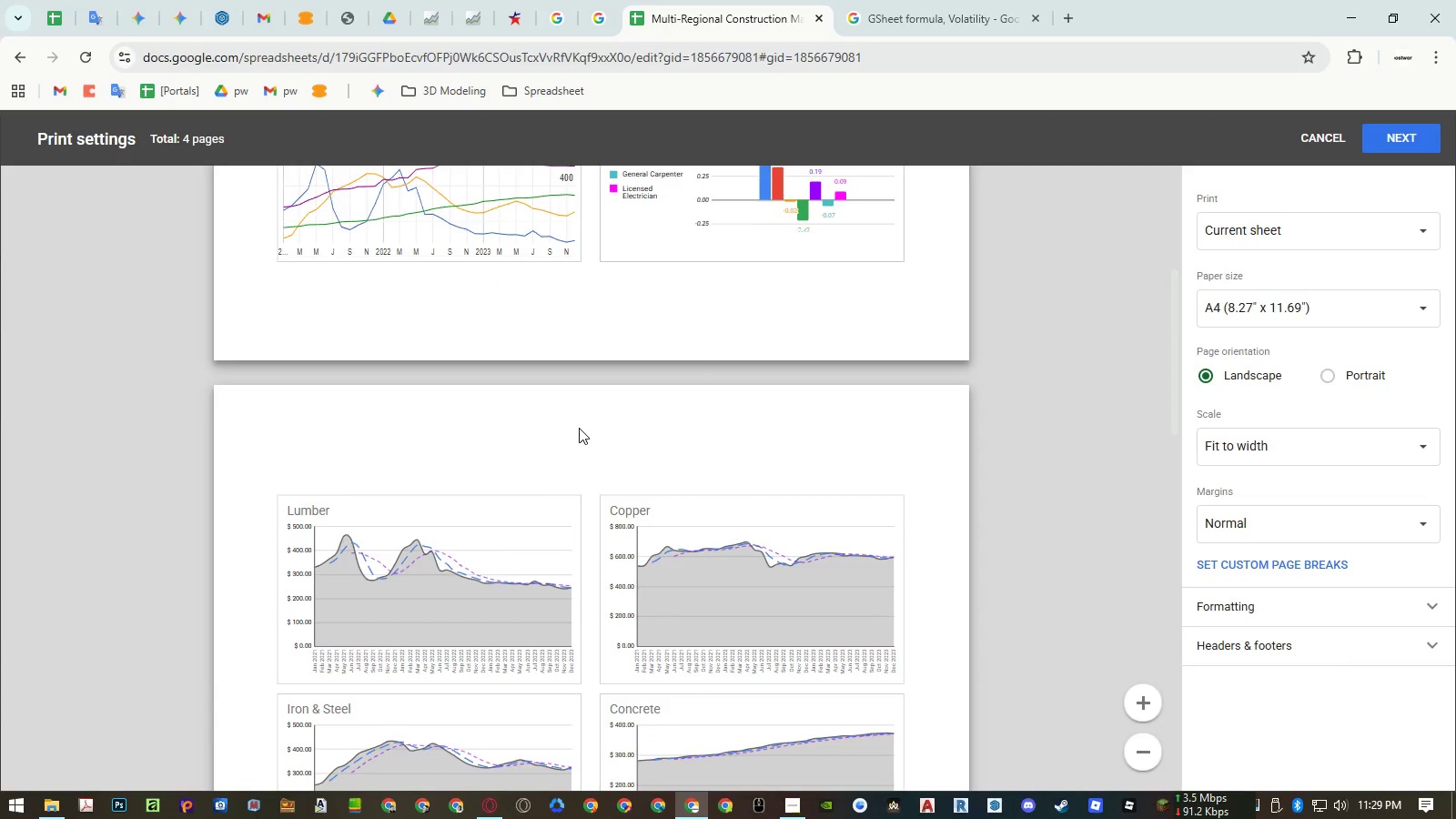 
key(Escape)
 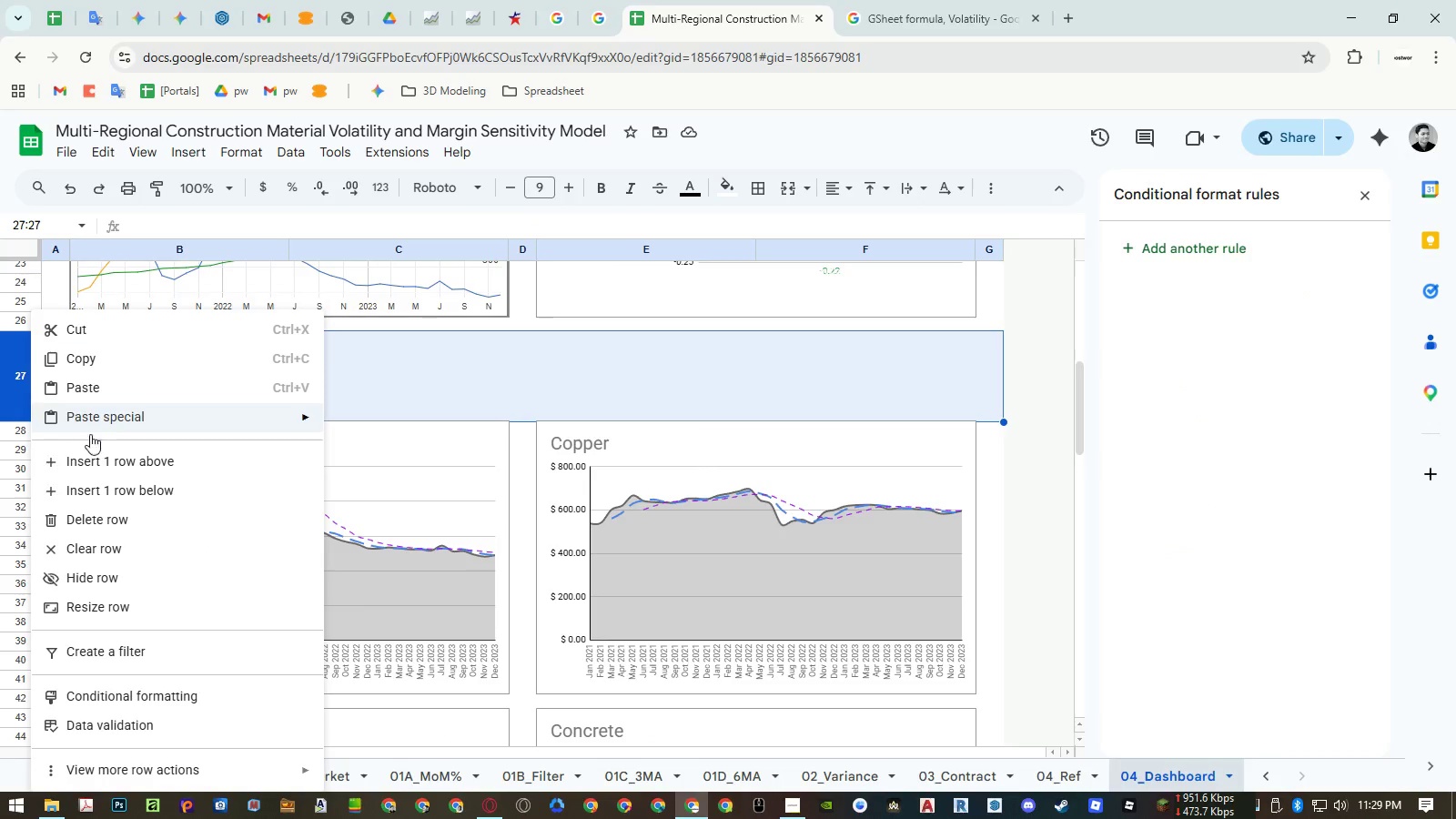 
left_click([118, 606])
 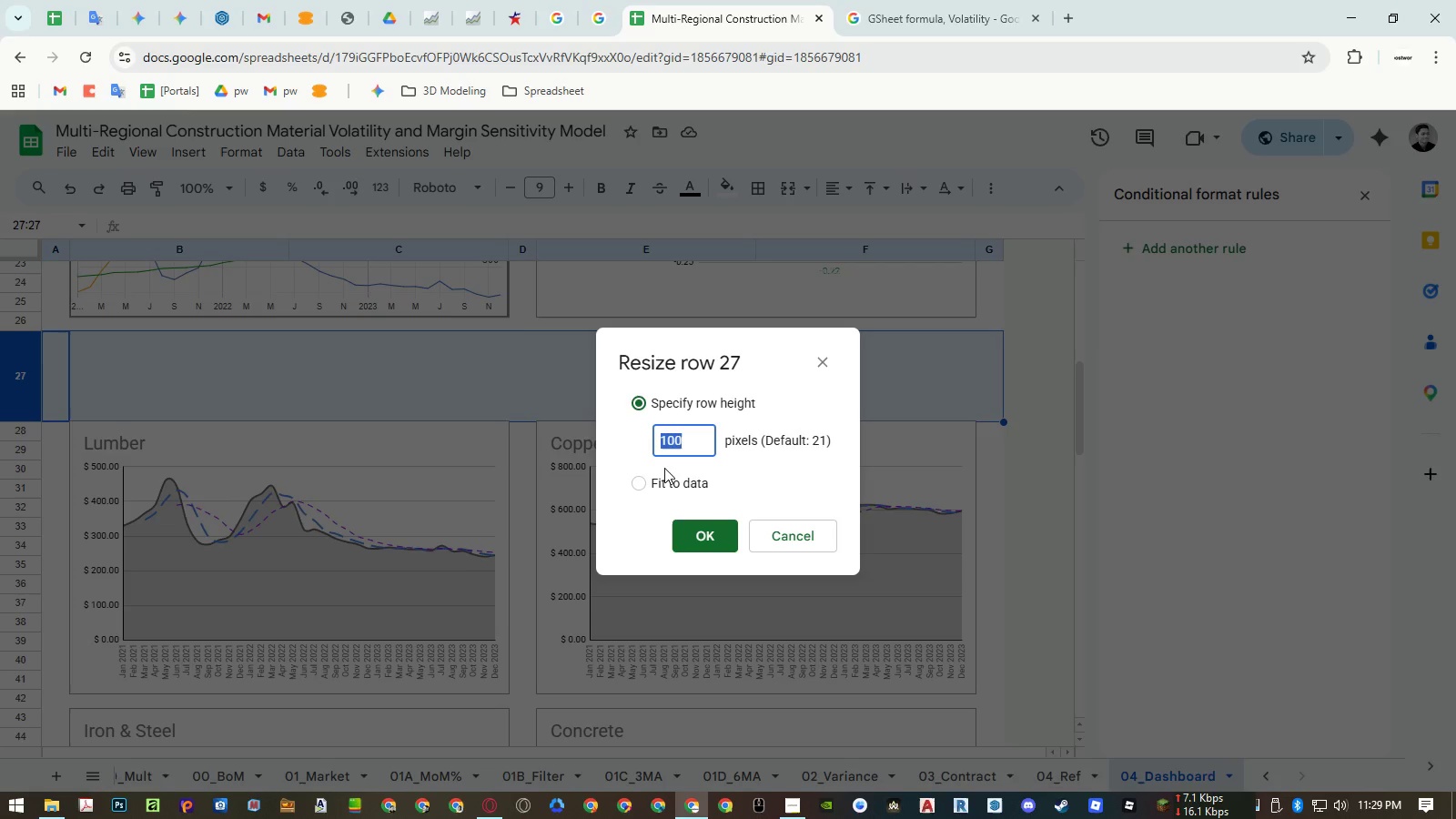 
key(Numpad6)
 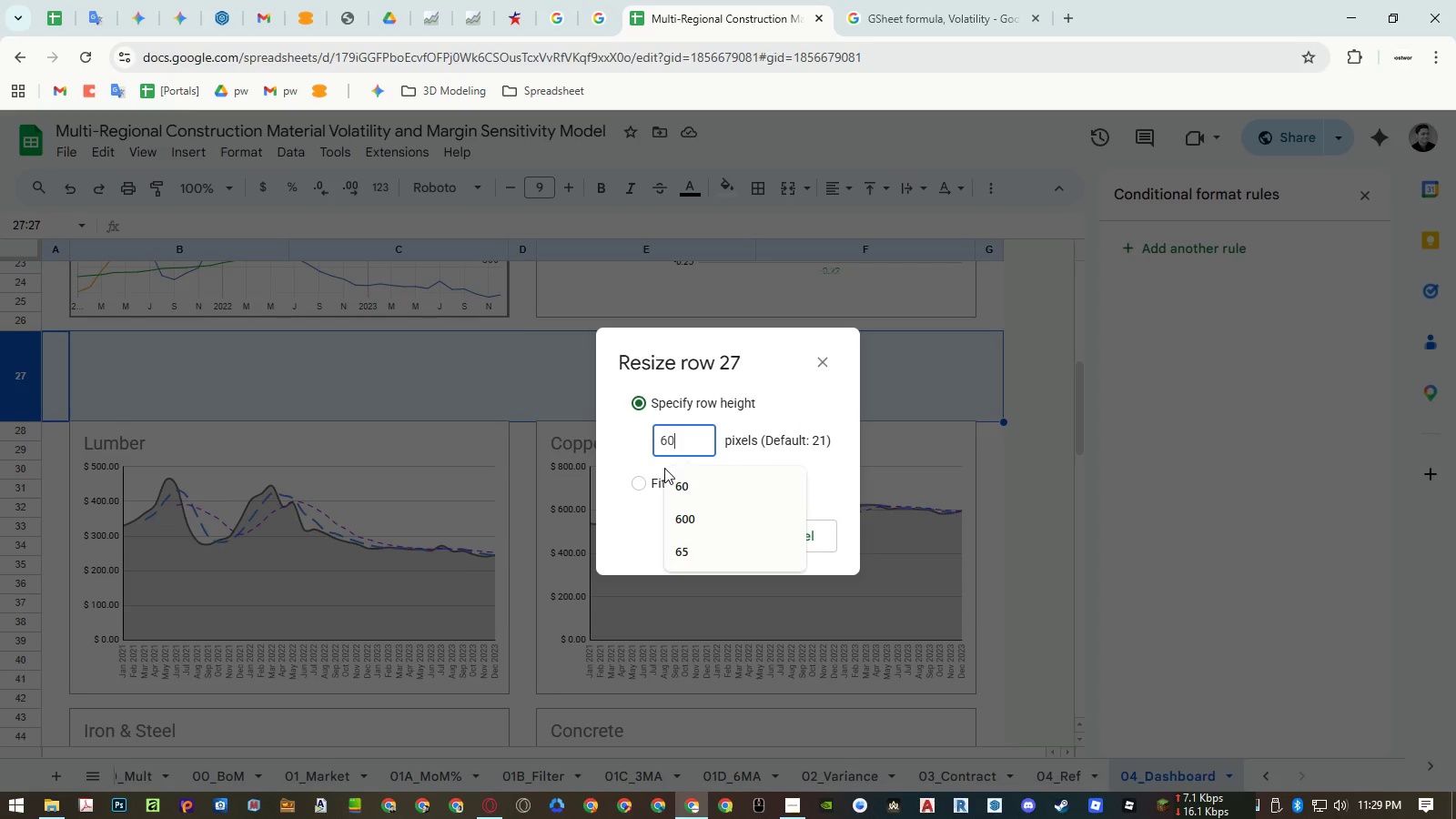 
key(Numpad0)
 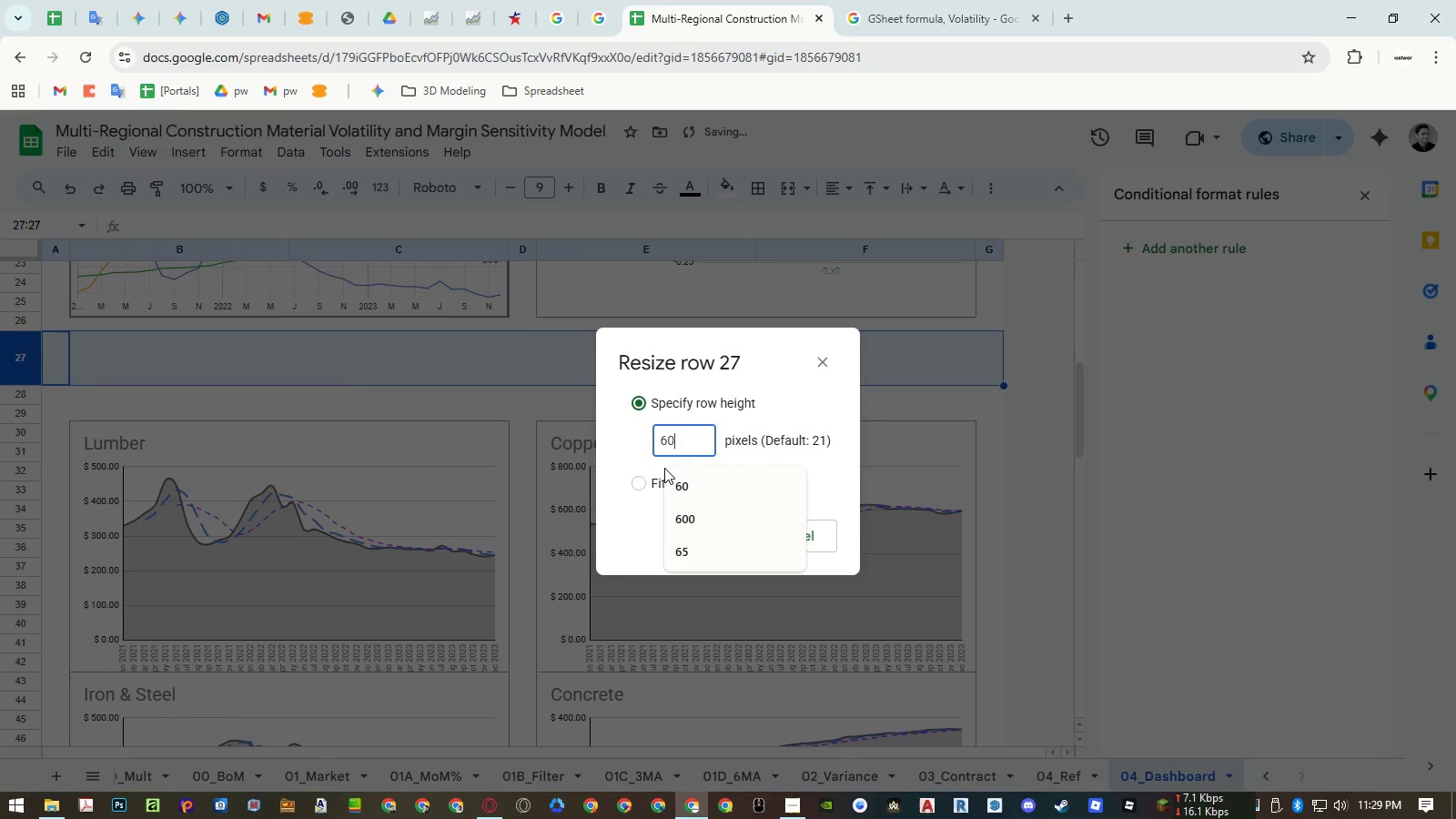 
key(NumpadEnter)
 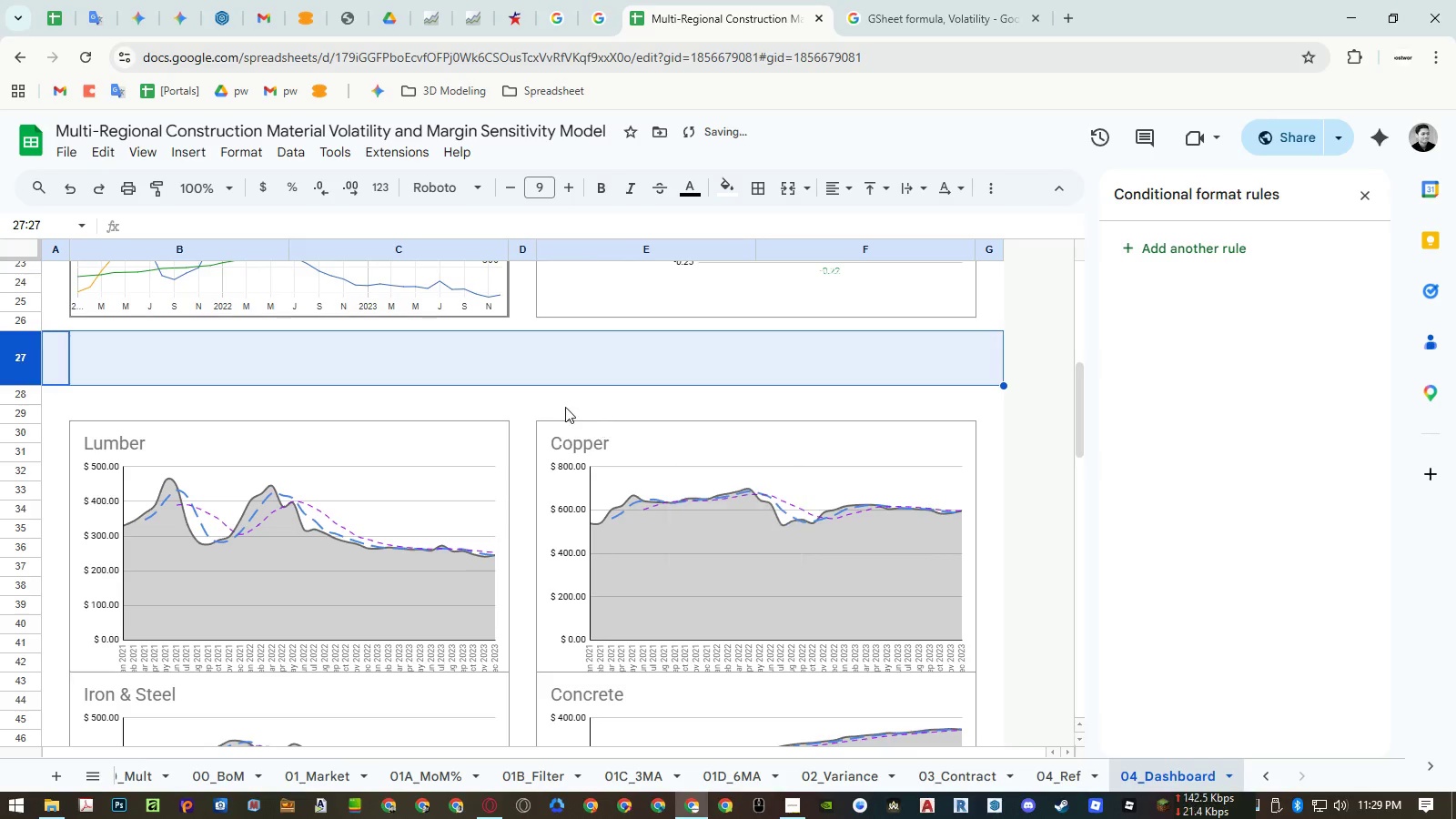 
left_click([562, 406])
 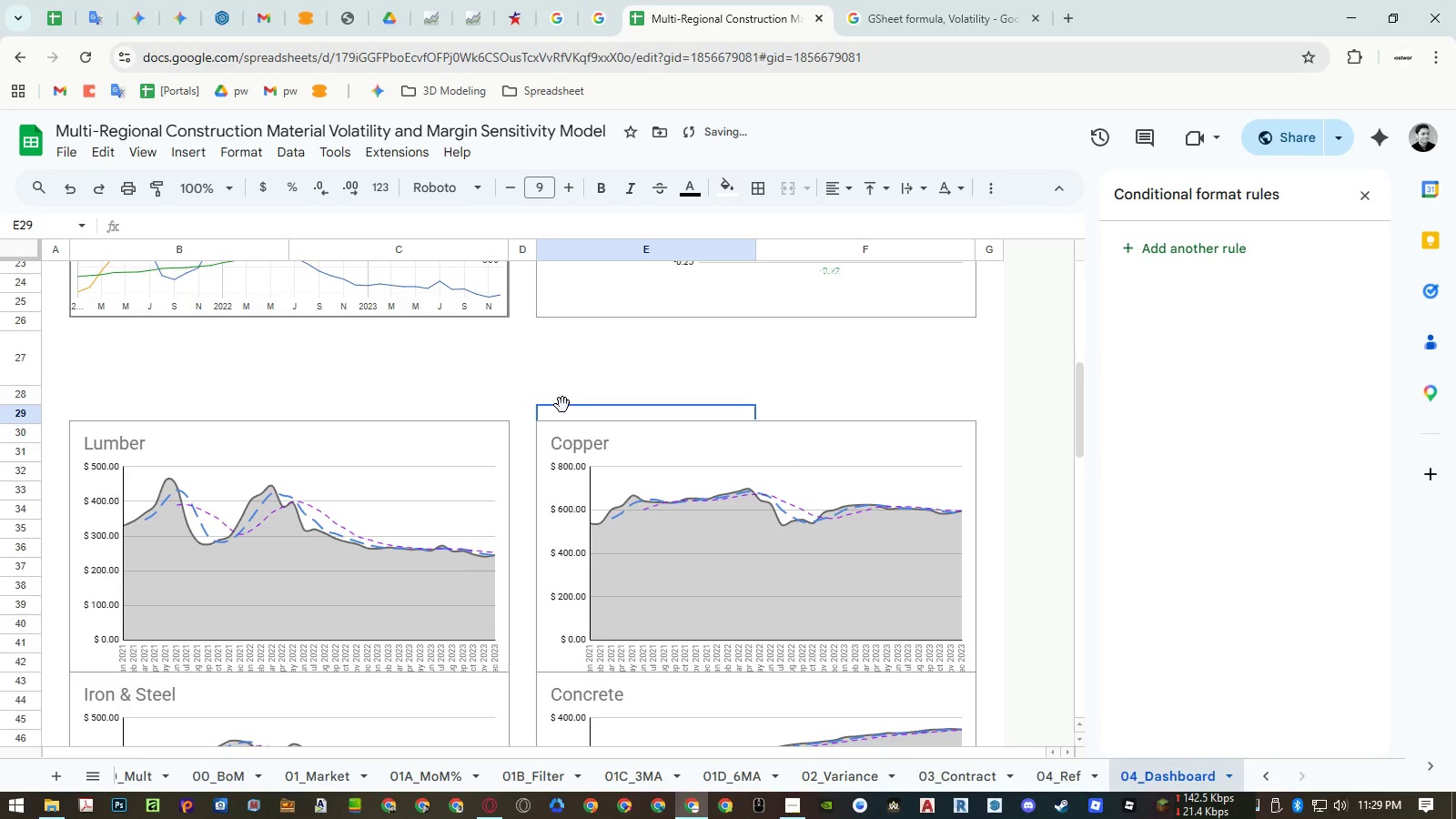 
key(Control+ControlRight)
 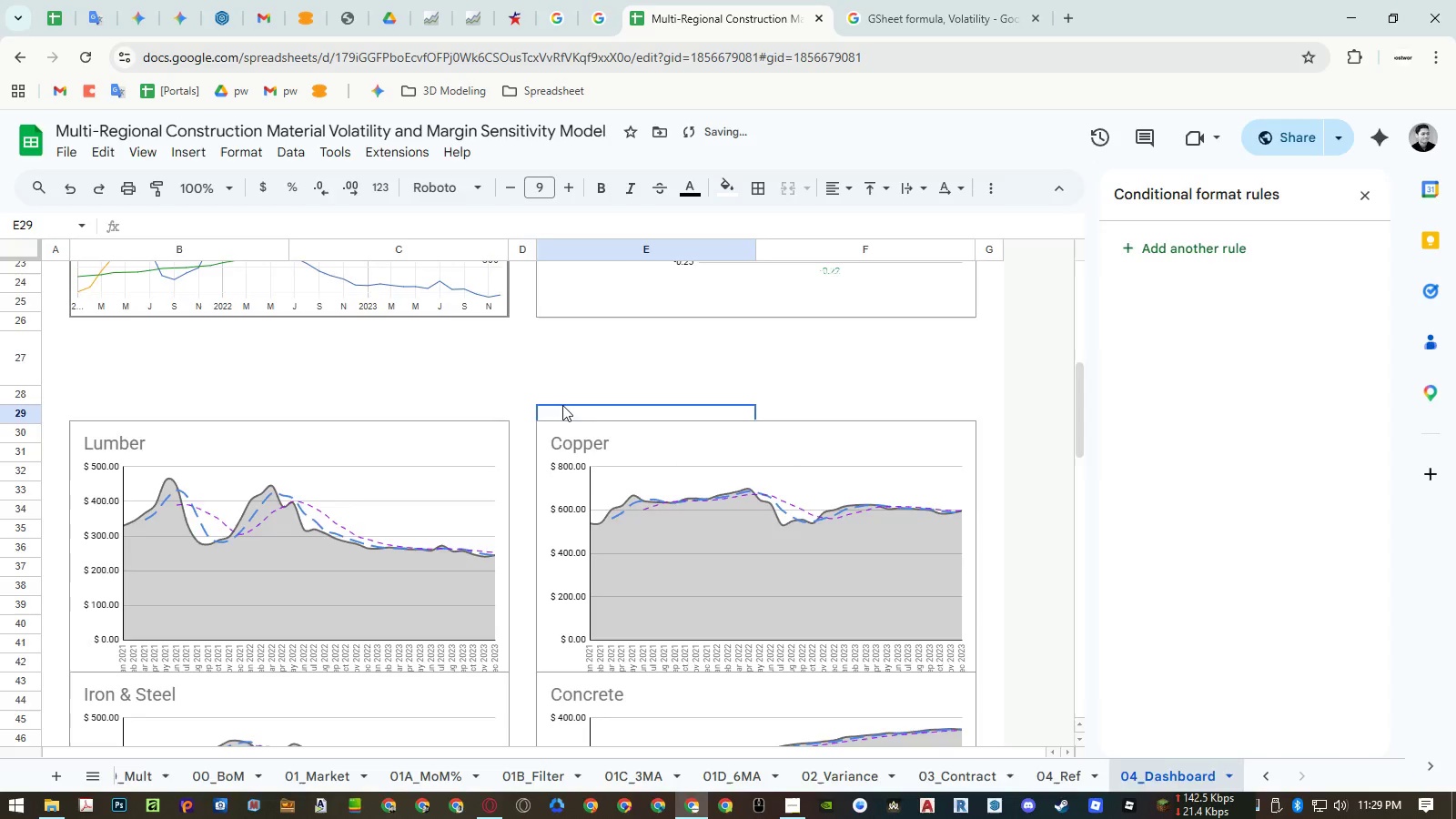 
key(Control+P)
 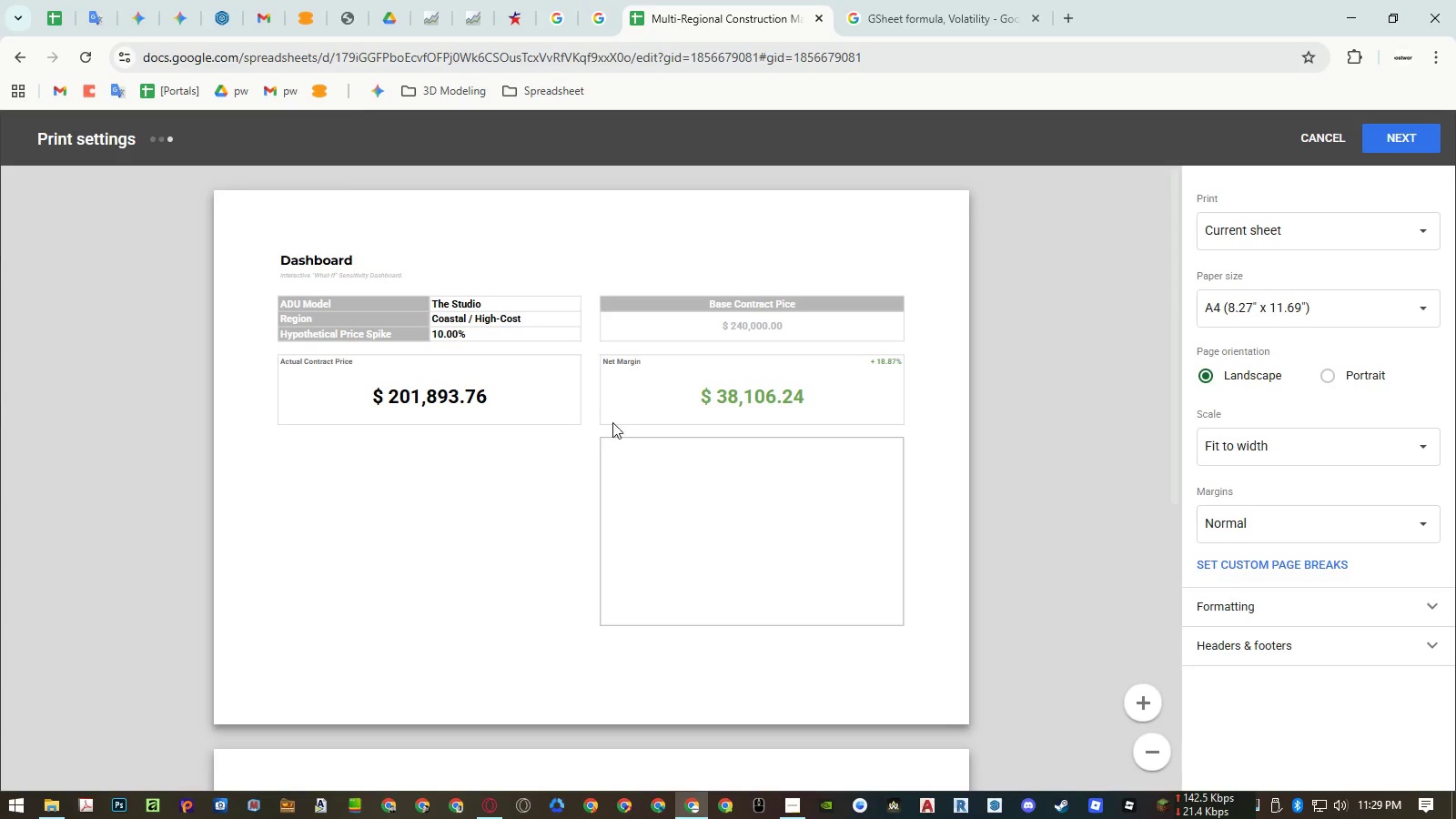 
scroll: coordinate [693, 454], scroll_direction: down, amount: 5.0
 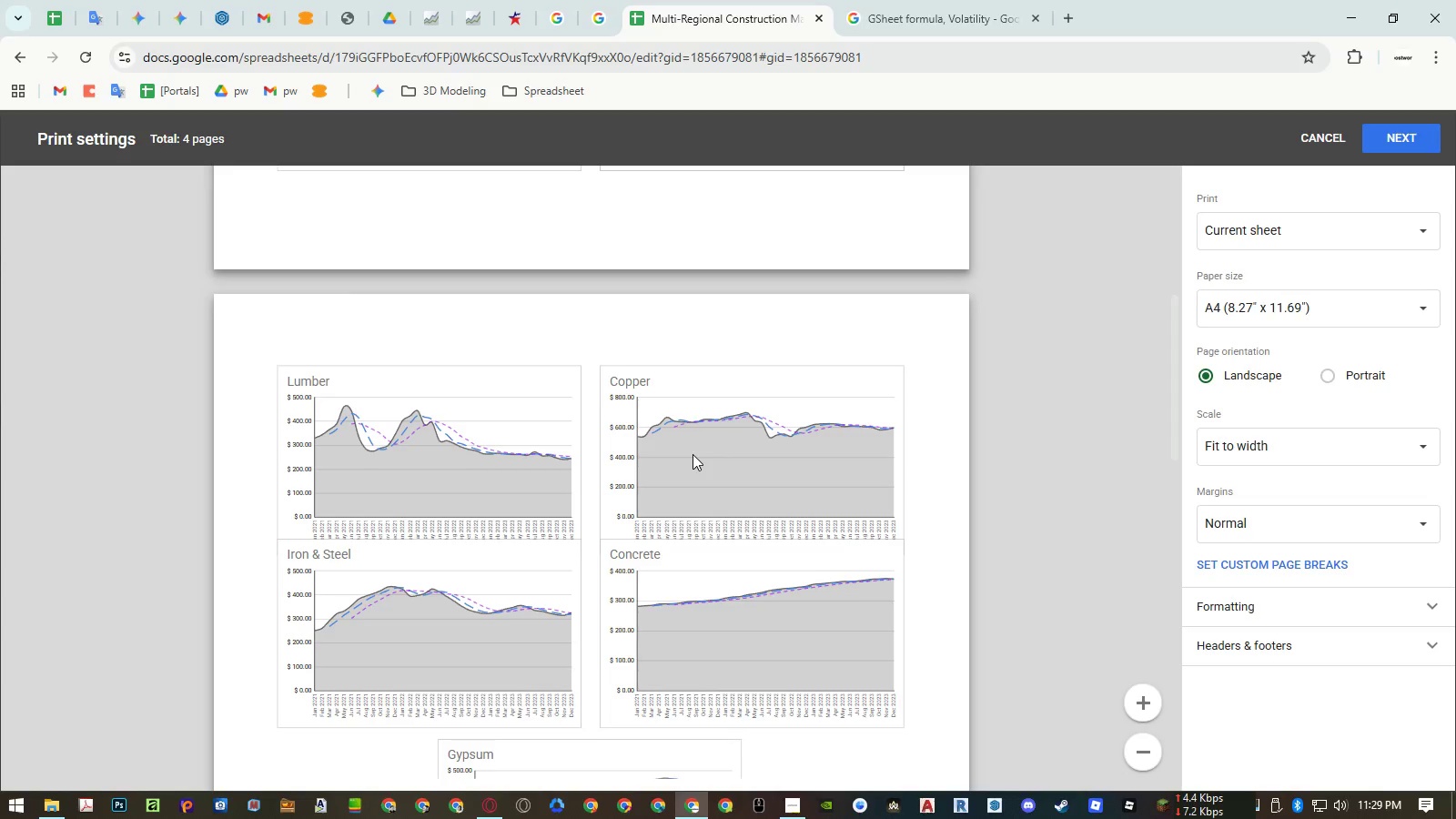 
scroll: coordinate [693, 454], scroll_direction: up, amount: 3.0
 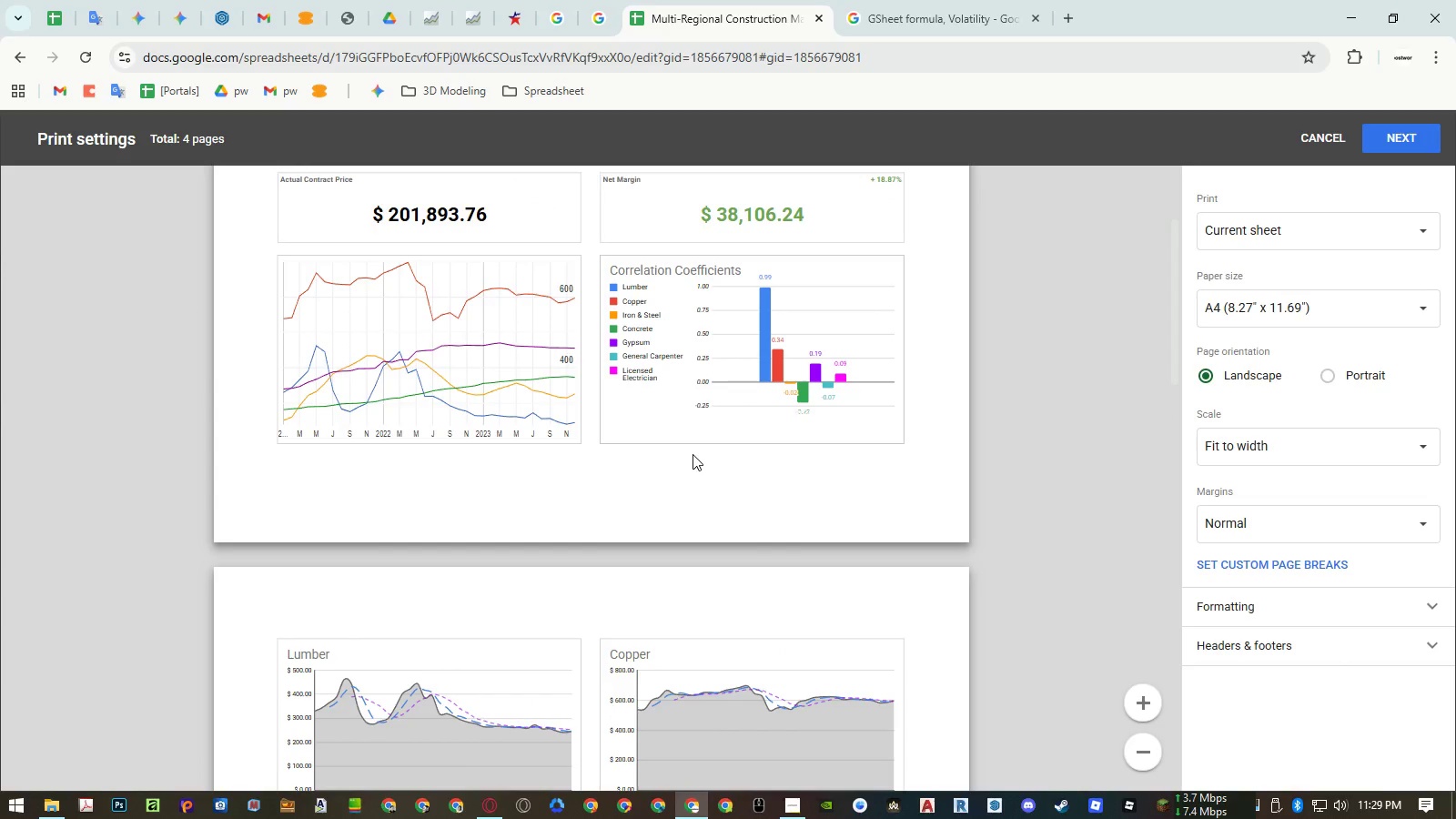 
key(Escape)
 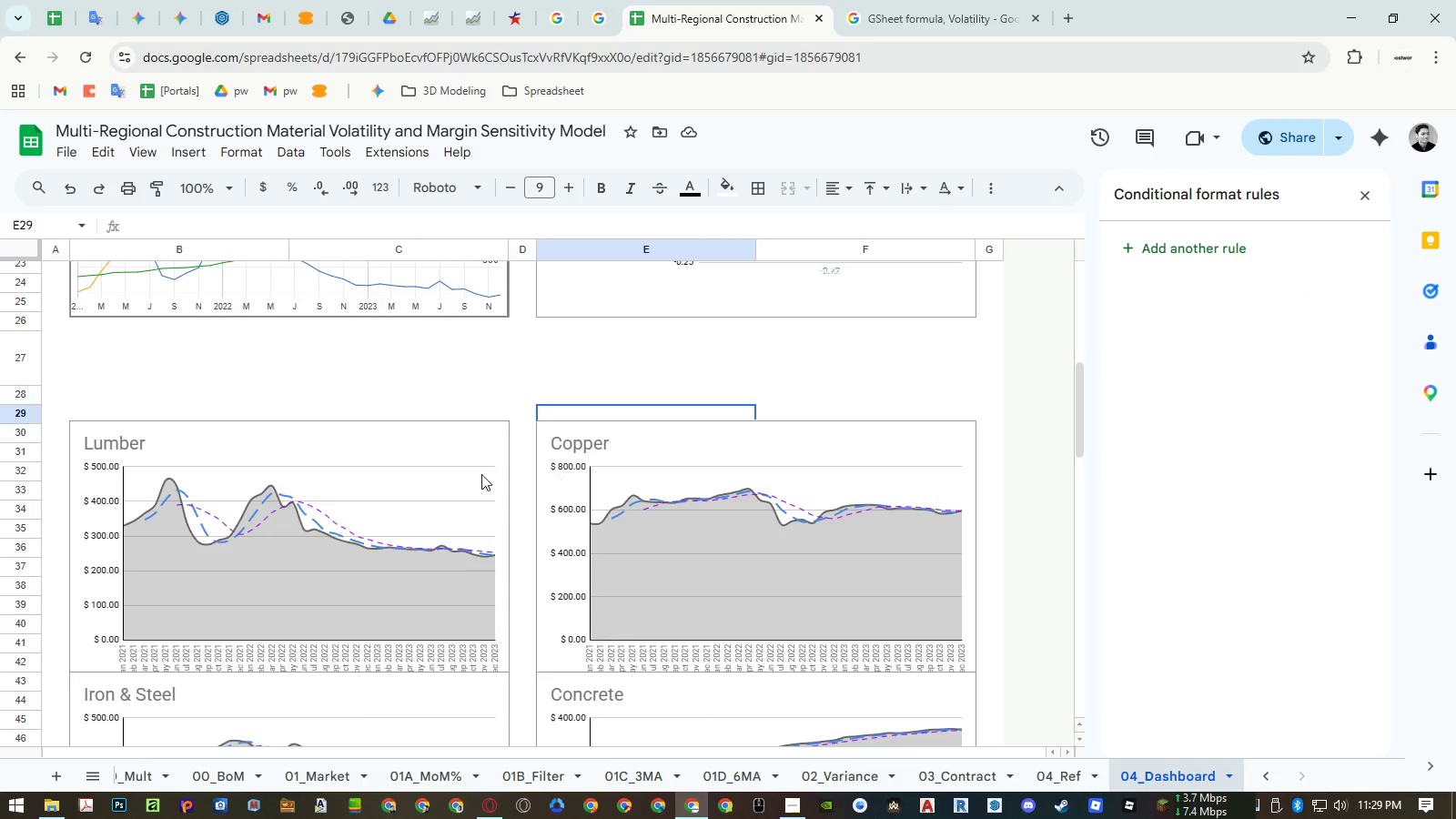 
left_click([406, 474])
 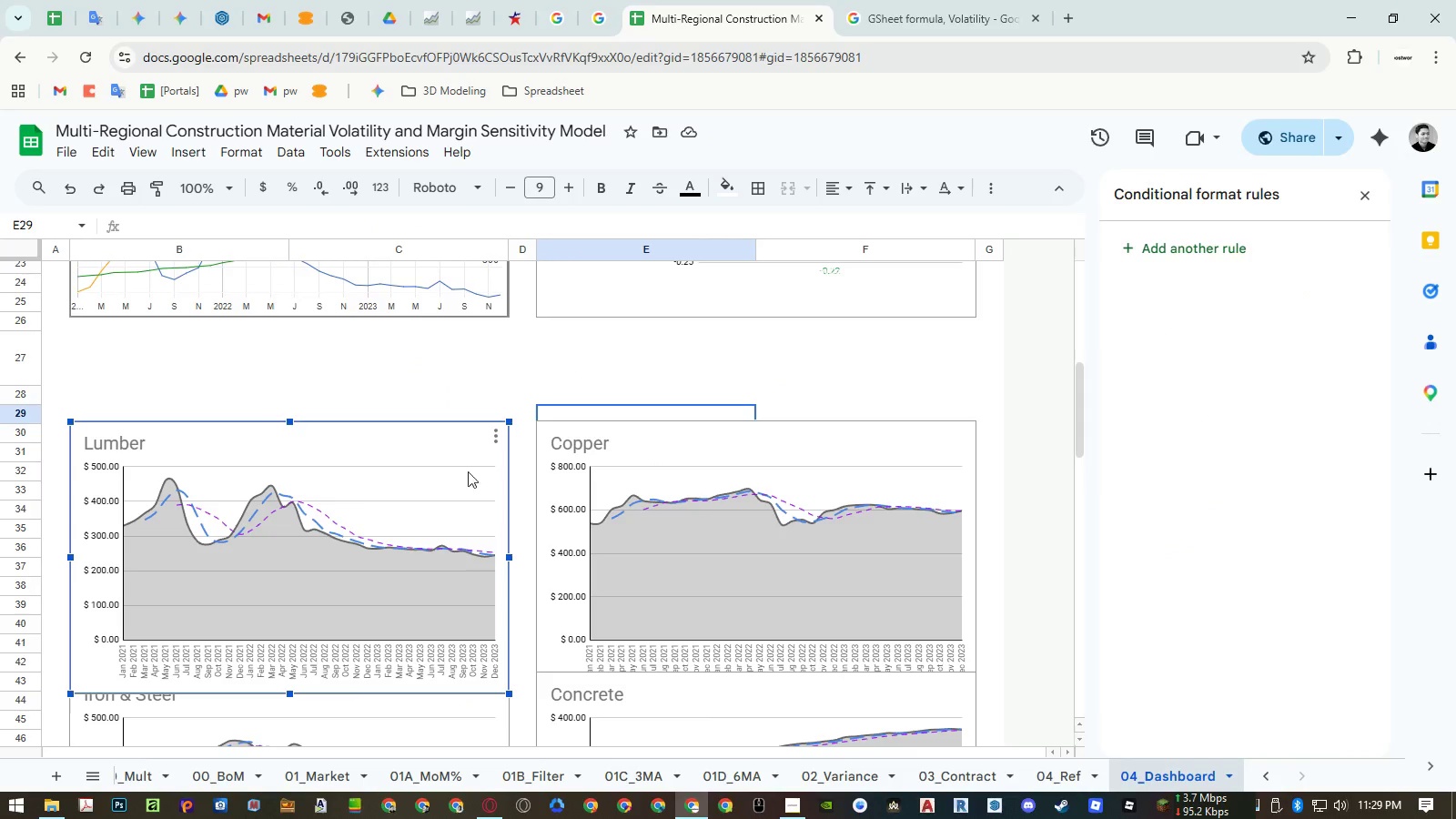 
hold_key(key=ShiftLeft, duration=0.5)
left_click([607, 465])
 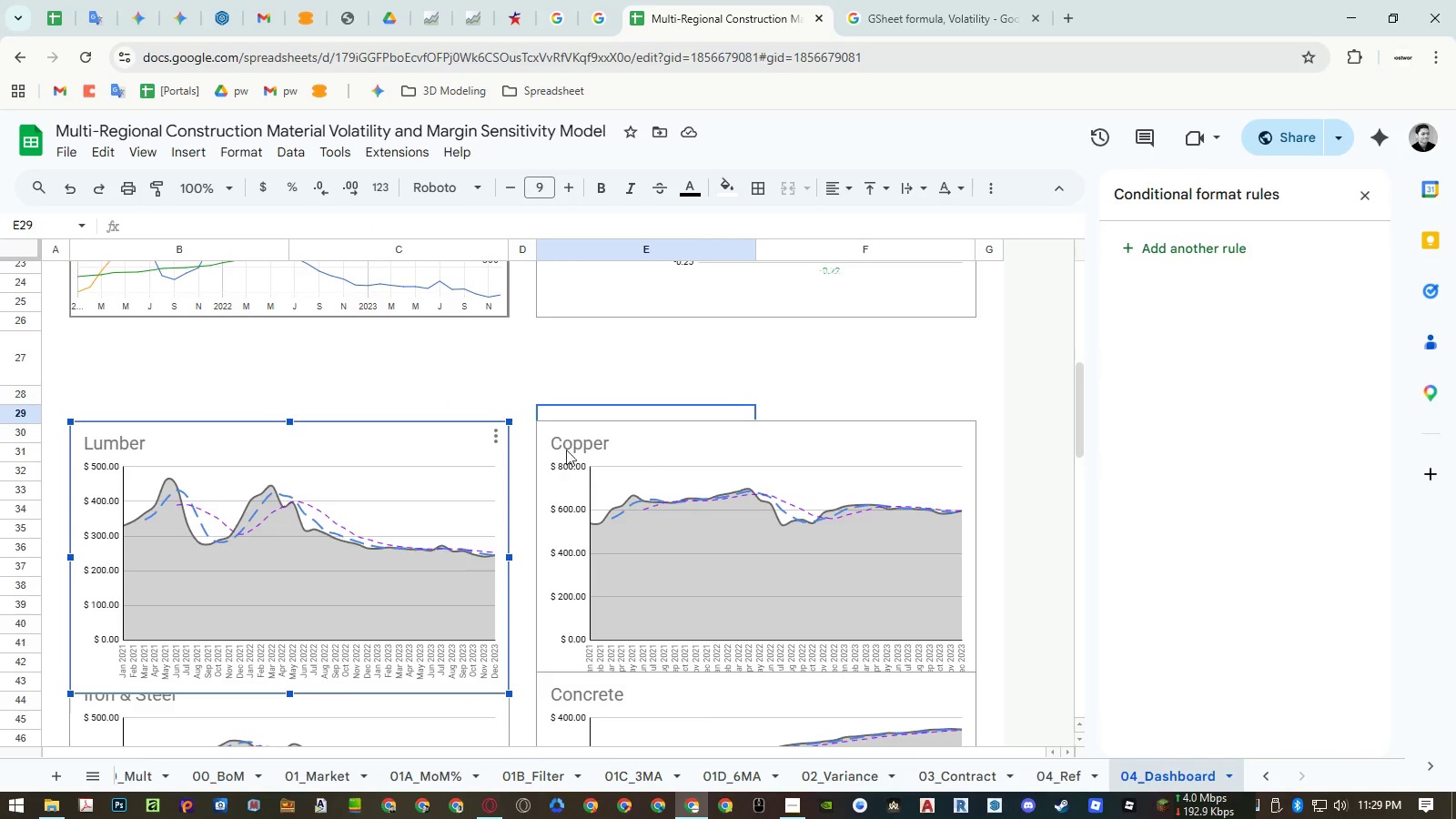 
hold_key(key=ShiftLeft, duration=0.62)
left_click([577, 440])
 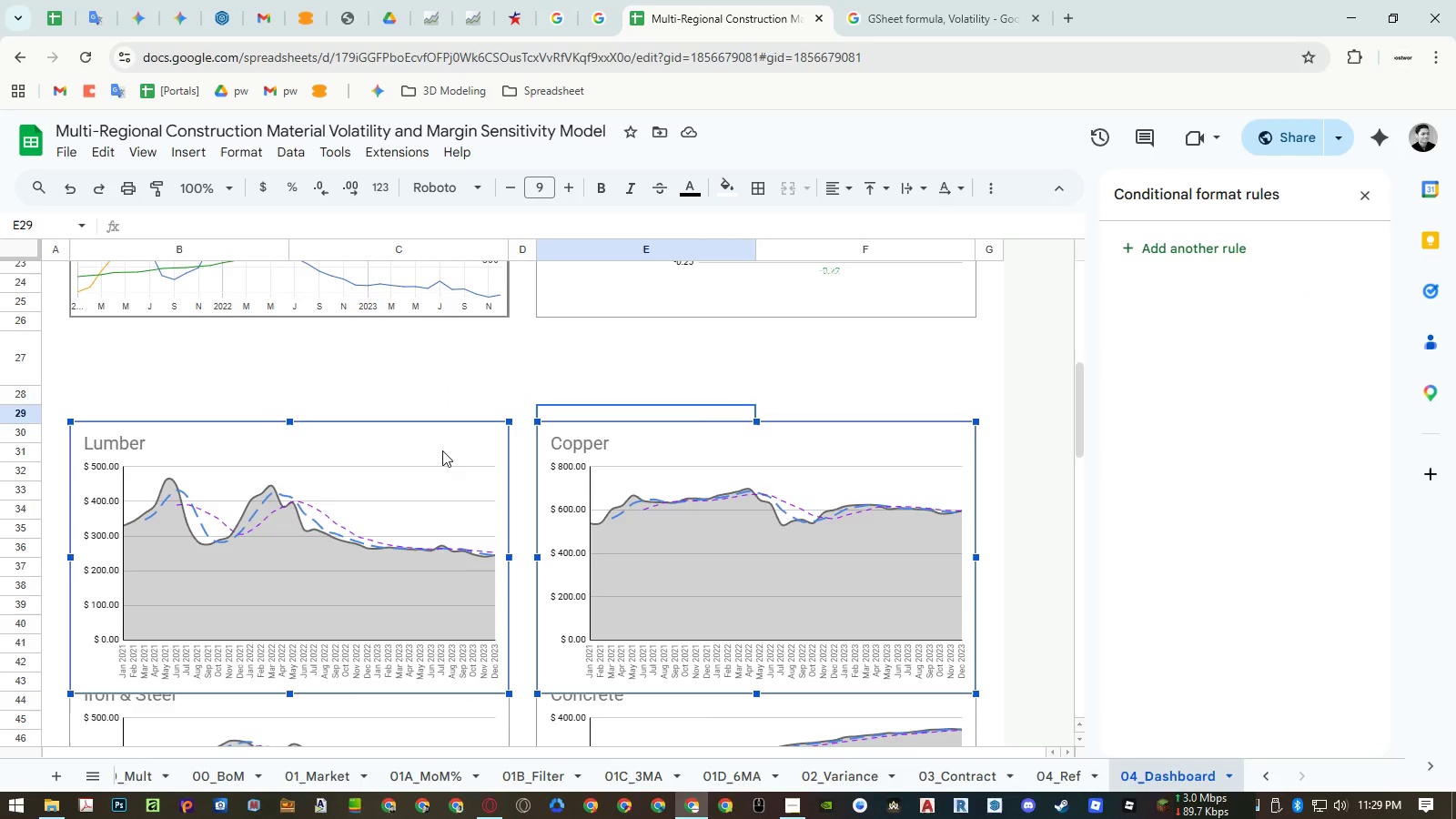 
left_click_drag(start_coordinate=[442, 450], to_coordinate=[438, 413])
 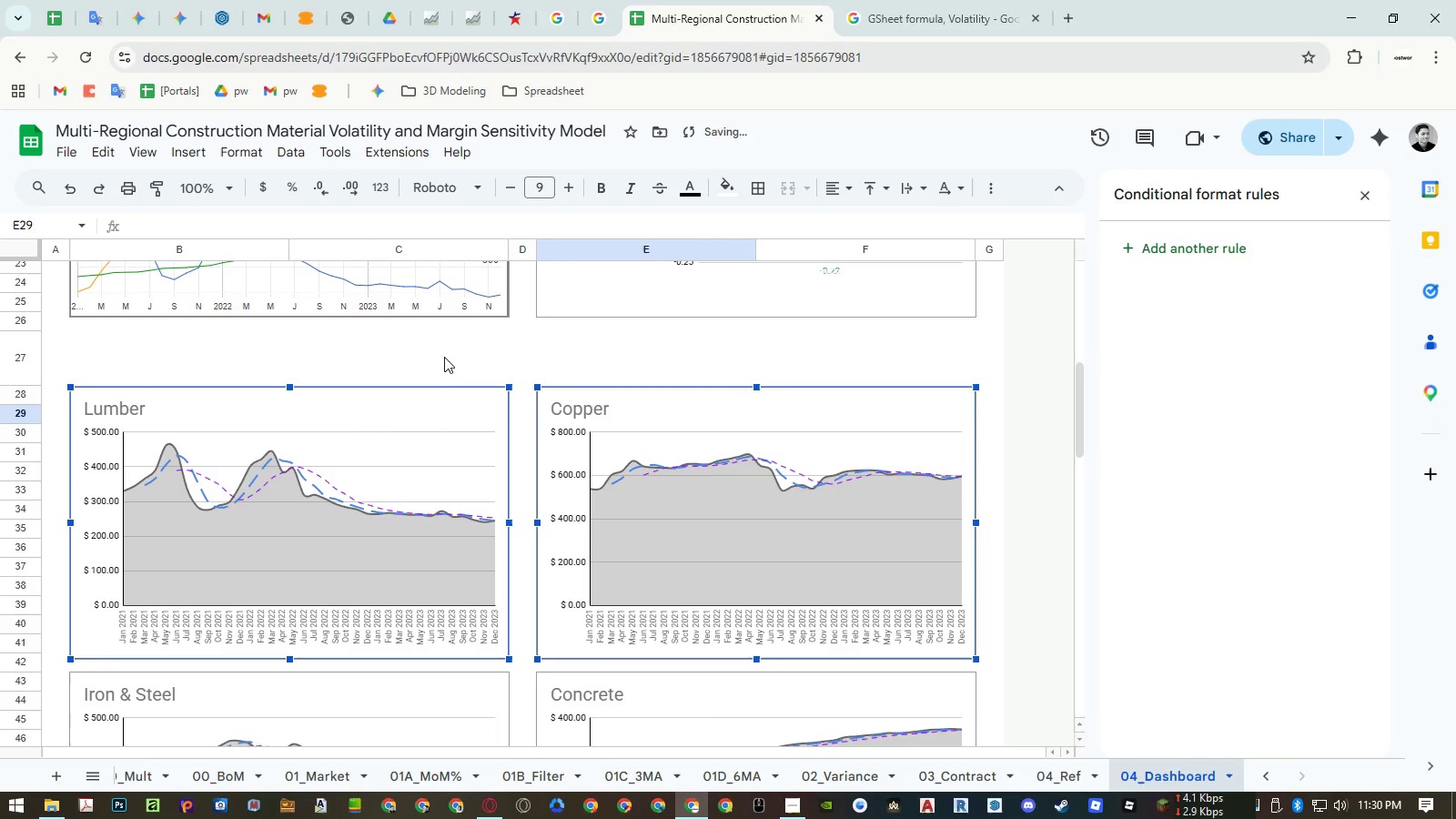 
hold_key(key=ShiftLeft, duration=1.53)
 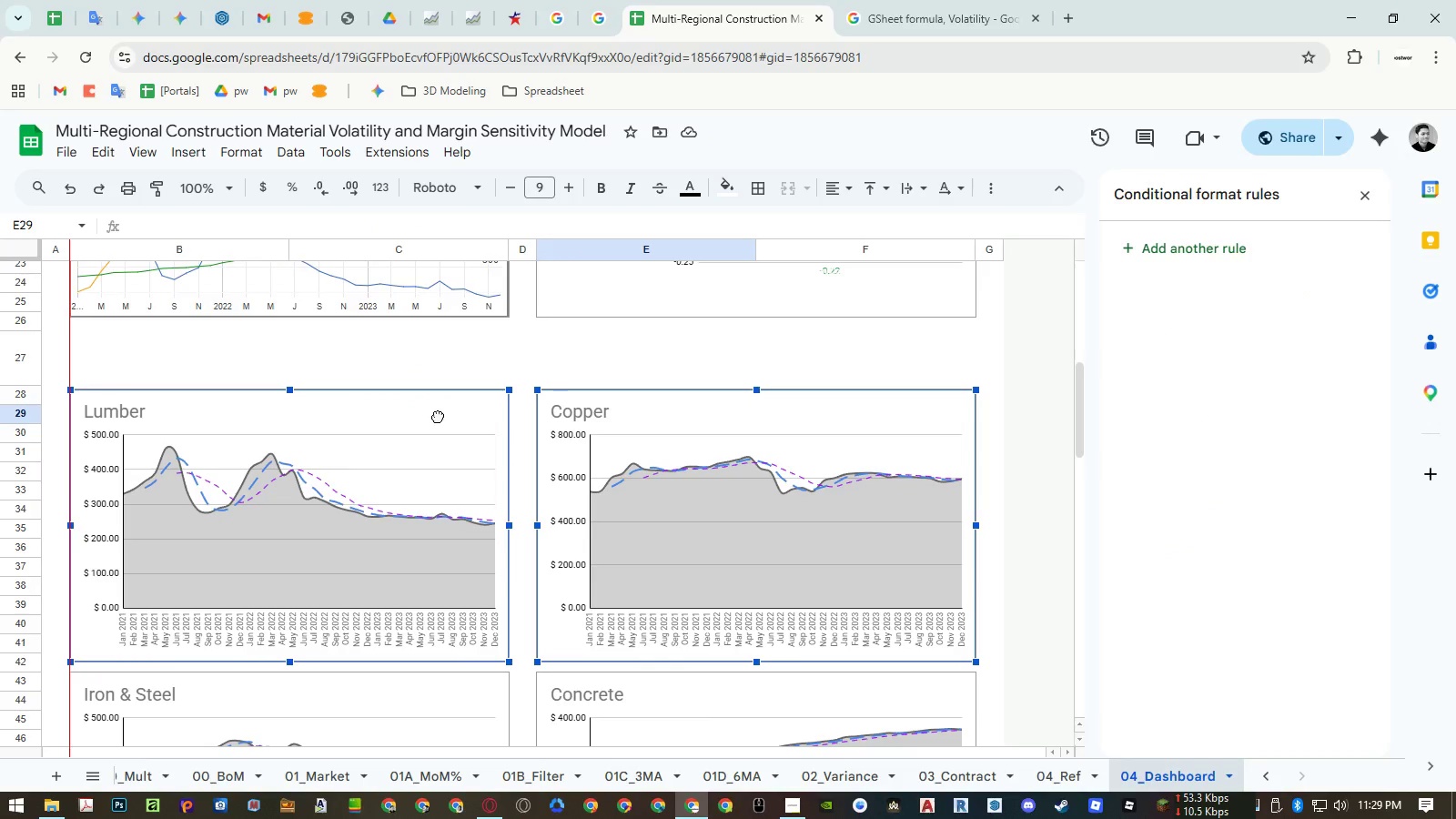 
hold_key(key=ShiftLeft, duration=1.5)
 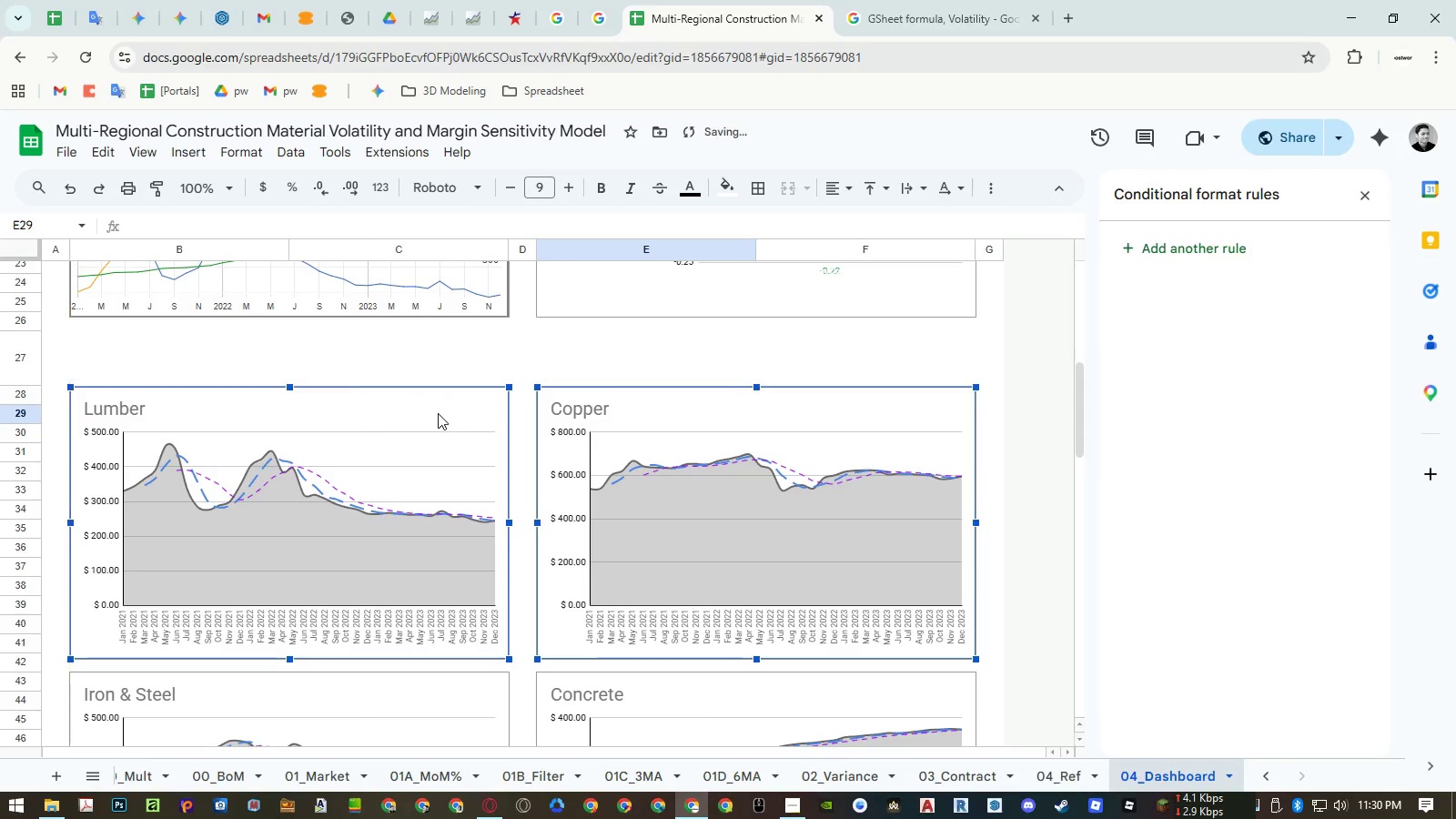 
hold_key(key=ShiftLeft, duration=0.59)
 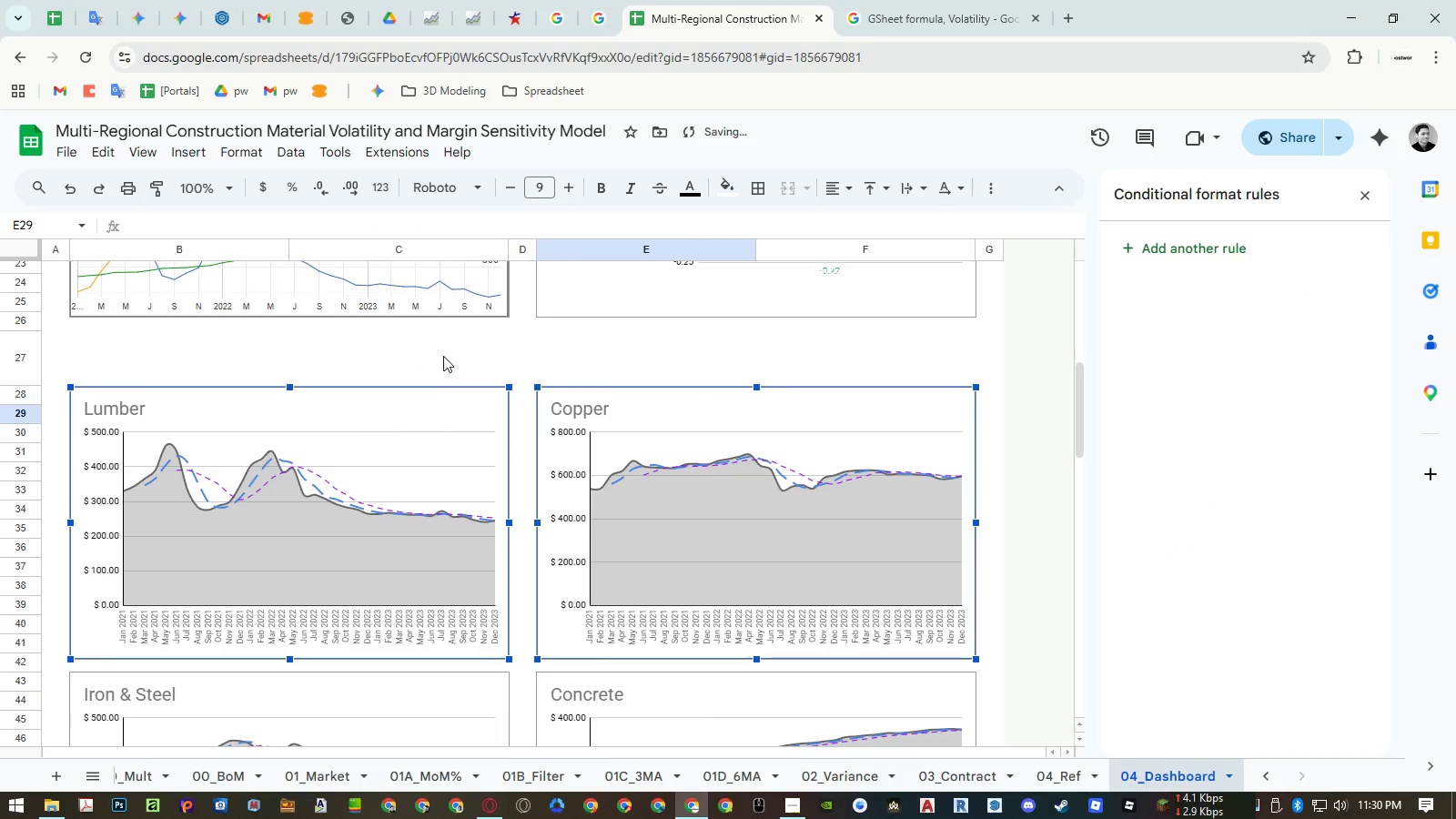 
left_click([442, 352])
 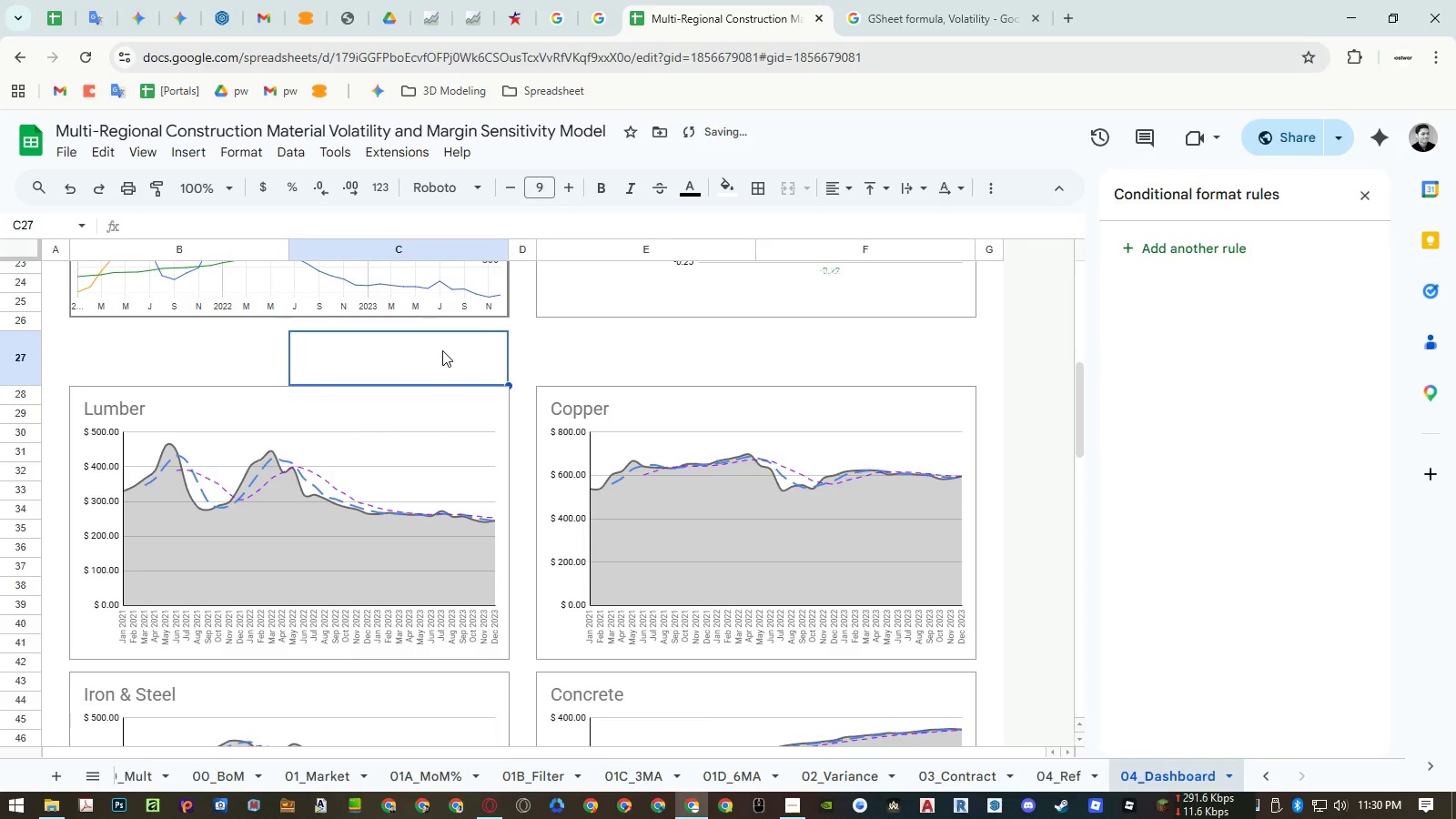 
key(Control+ControlRight)
 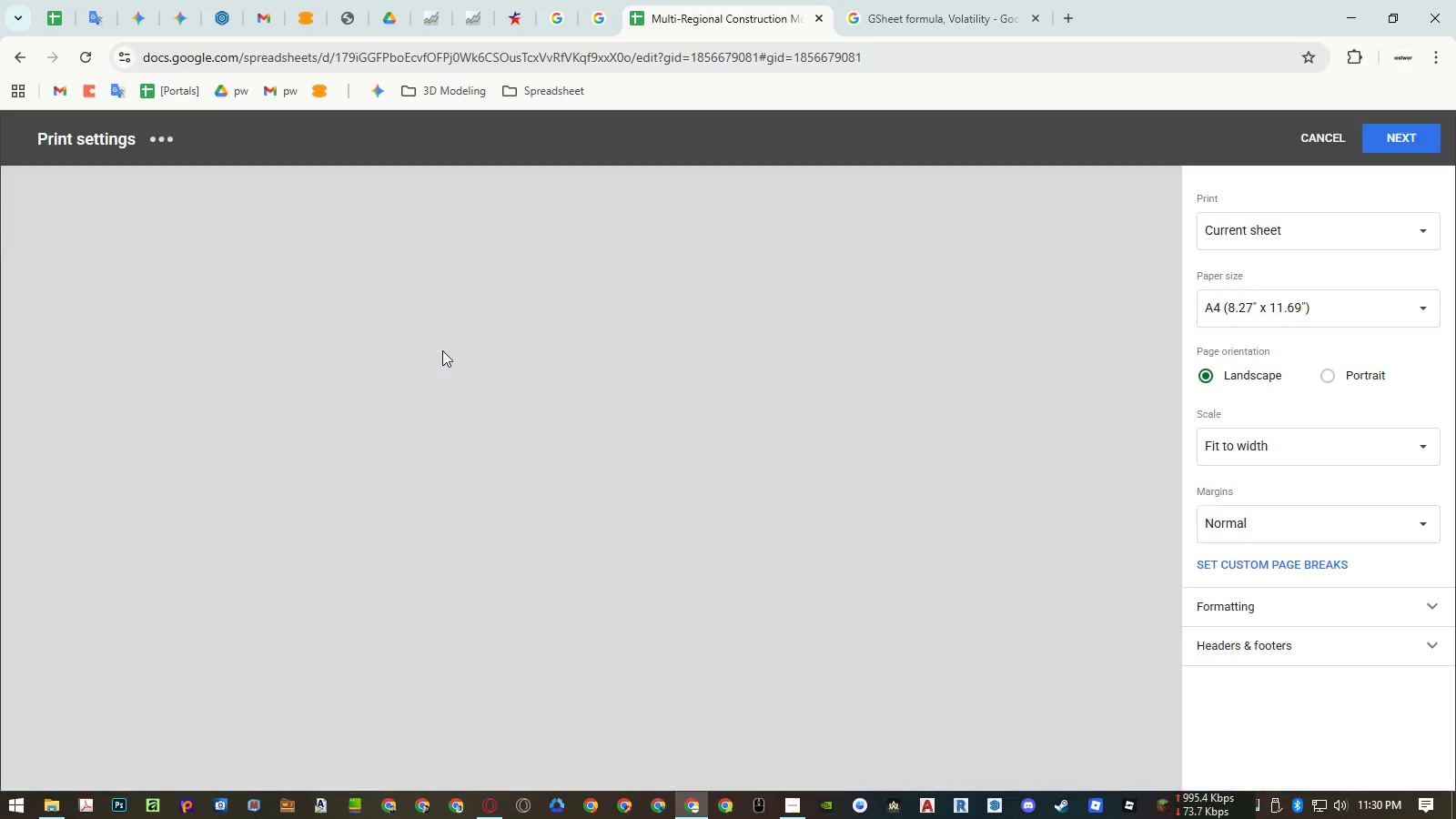 
key(Control+P)
 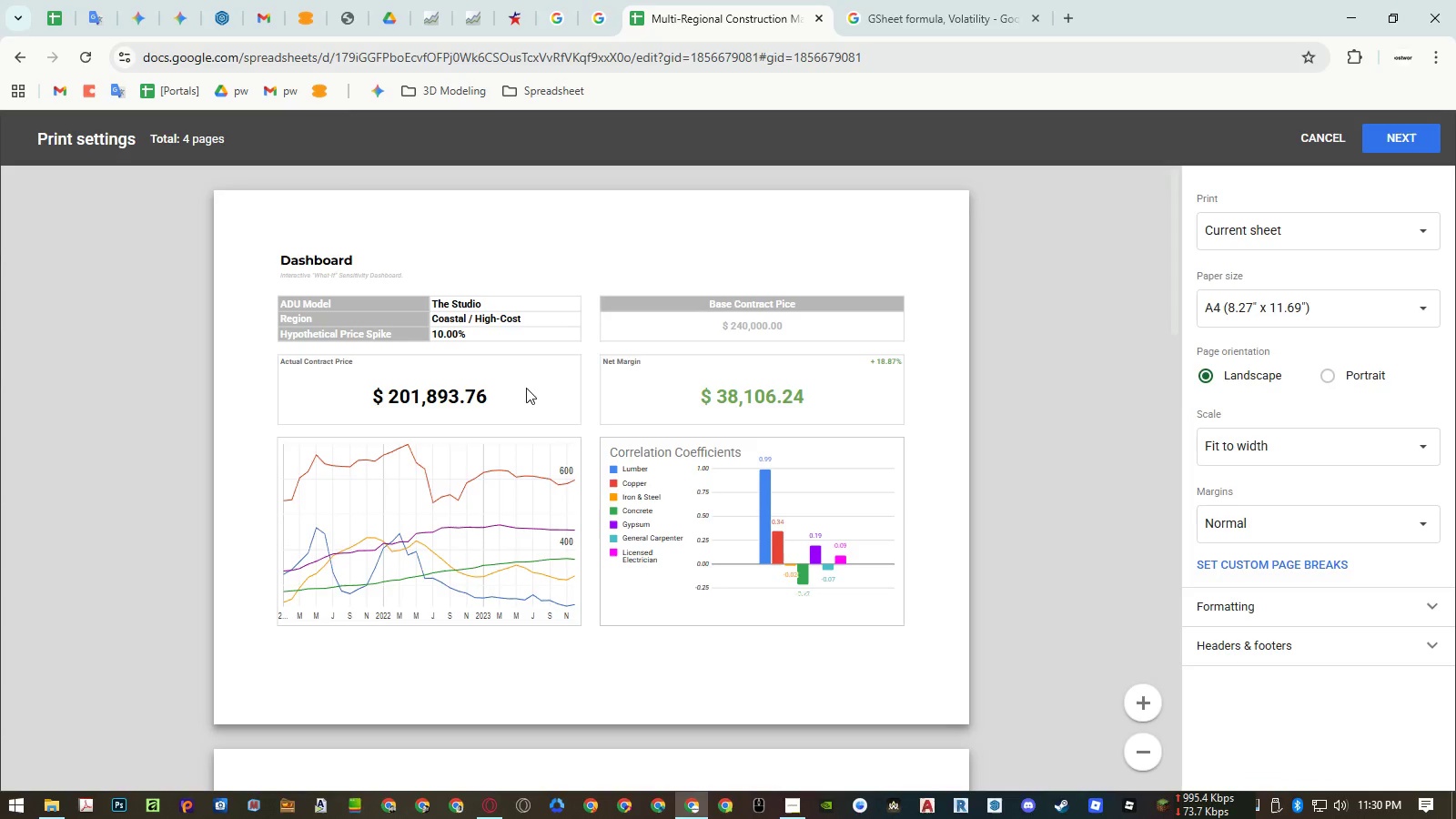 
scroll: coordinate [584, 417], scroll_direction: down, amount: 7.0
 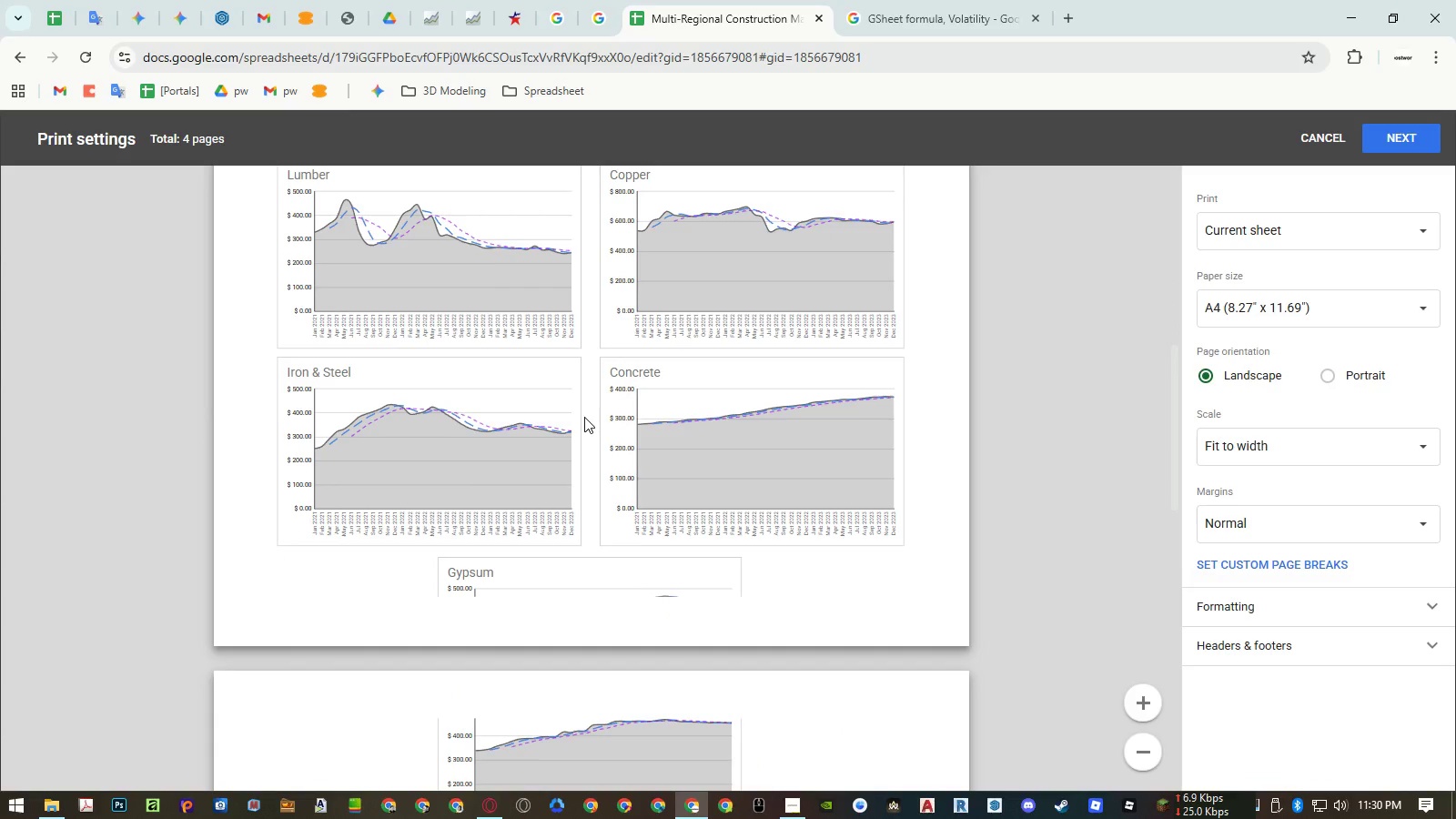 
key(Escape)
 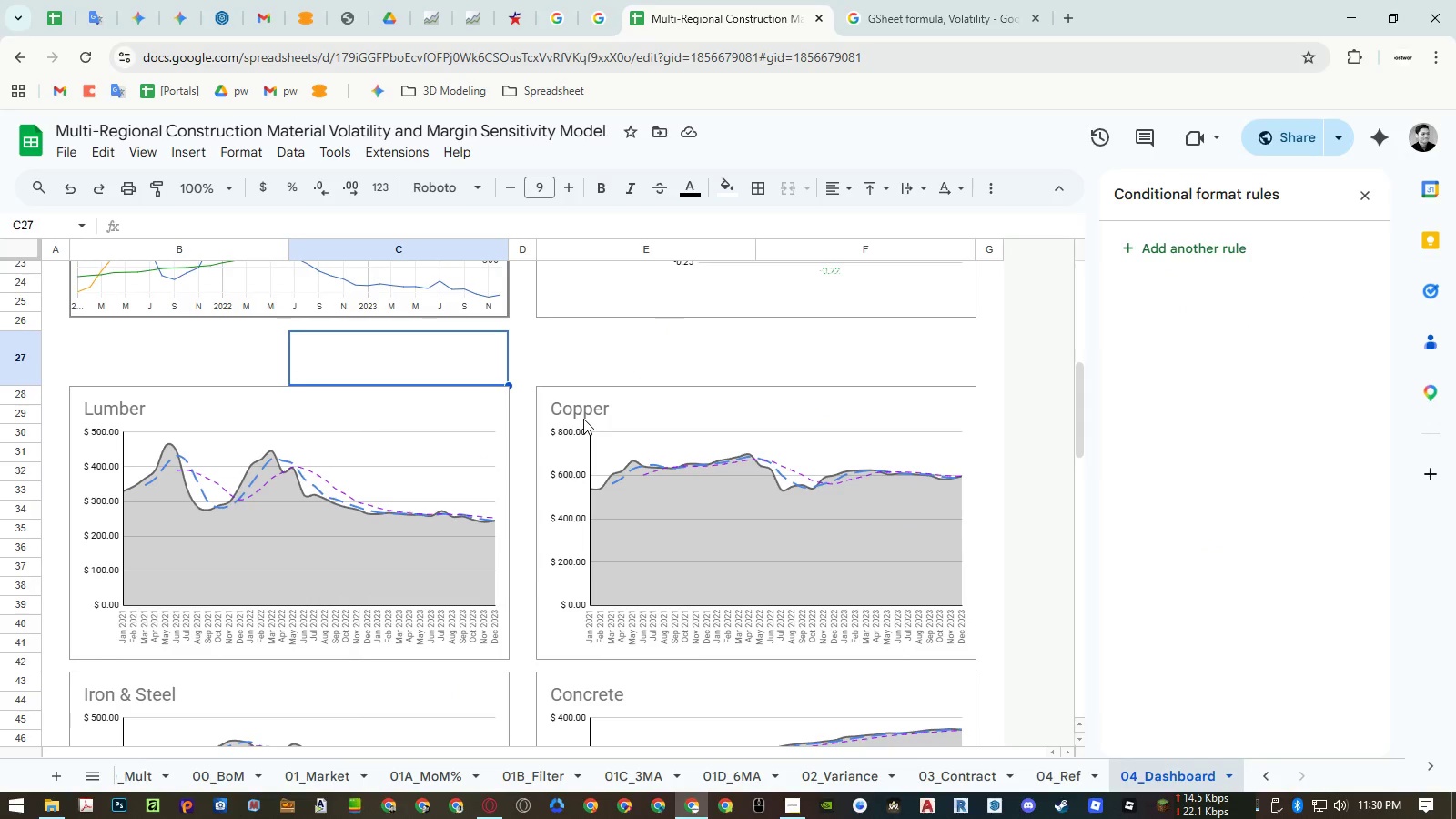 
scroll: coordinate [584, 417], scroll_direction: up, amount: 3.0
 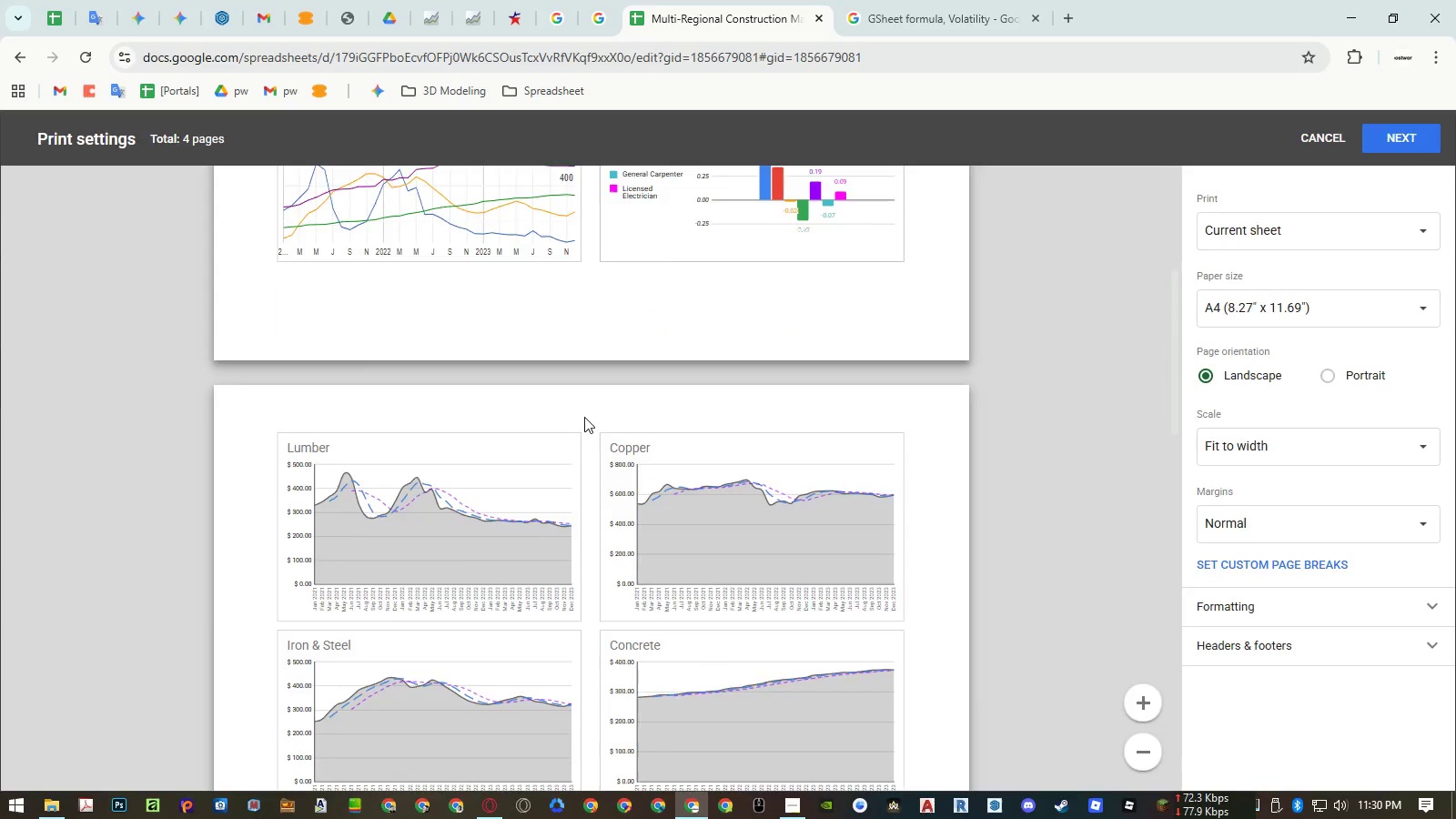 
scroll: coordinate [583, 419], scroll_direction: down, amount: 1.0
 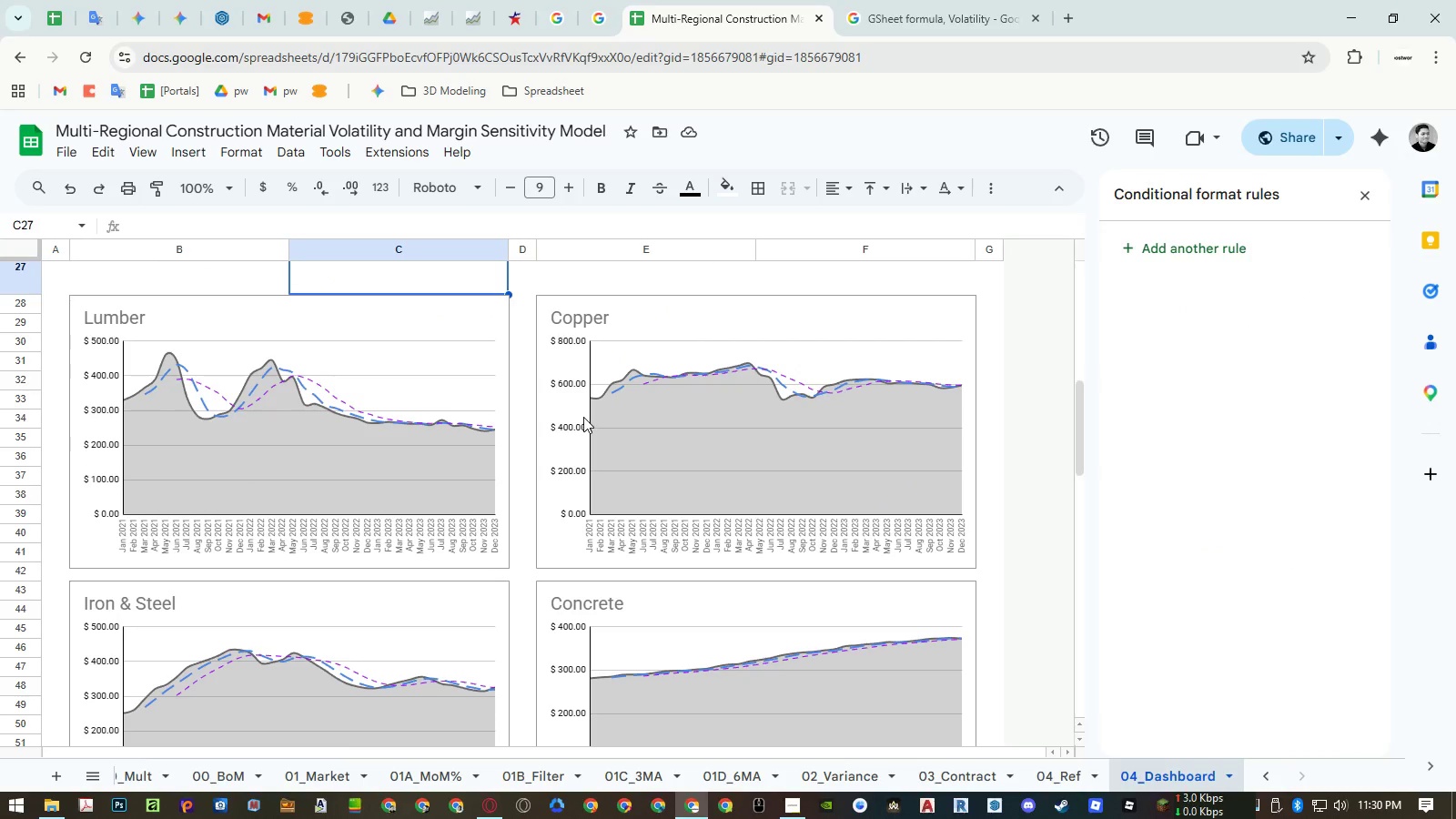 
key(Control+ControlRight)
 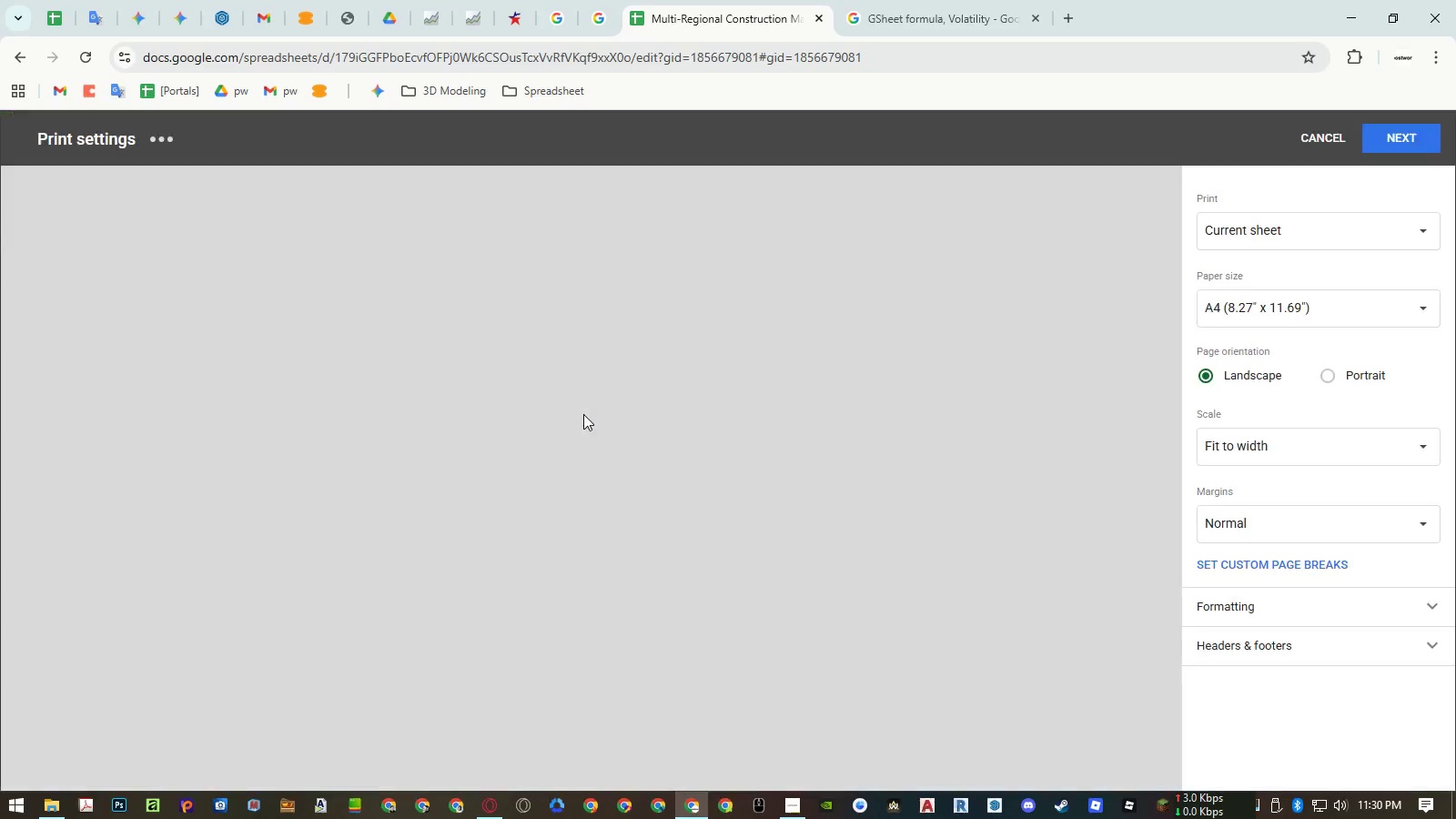 
key(Control+P)
 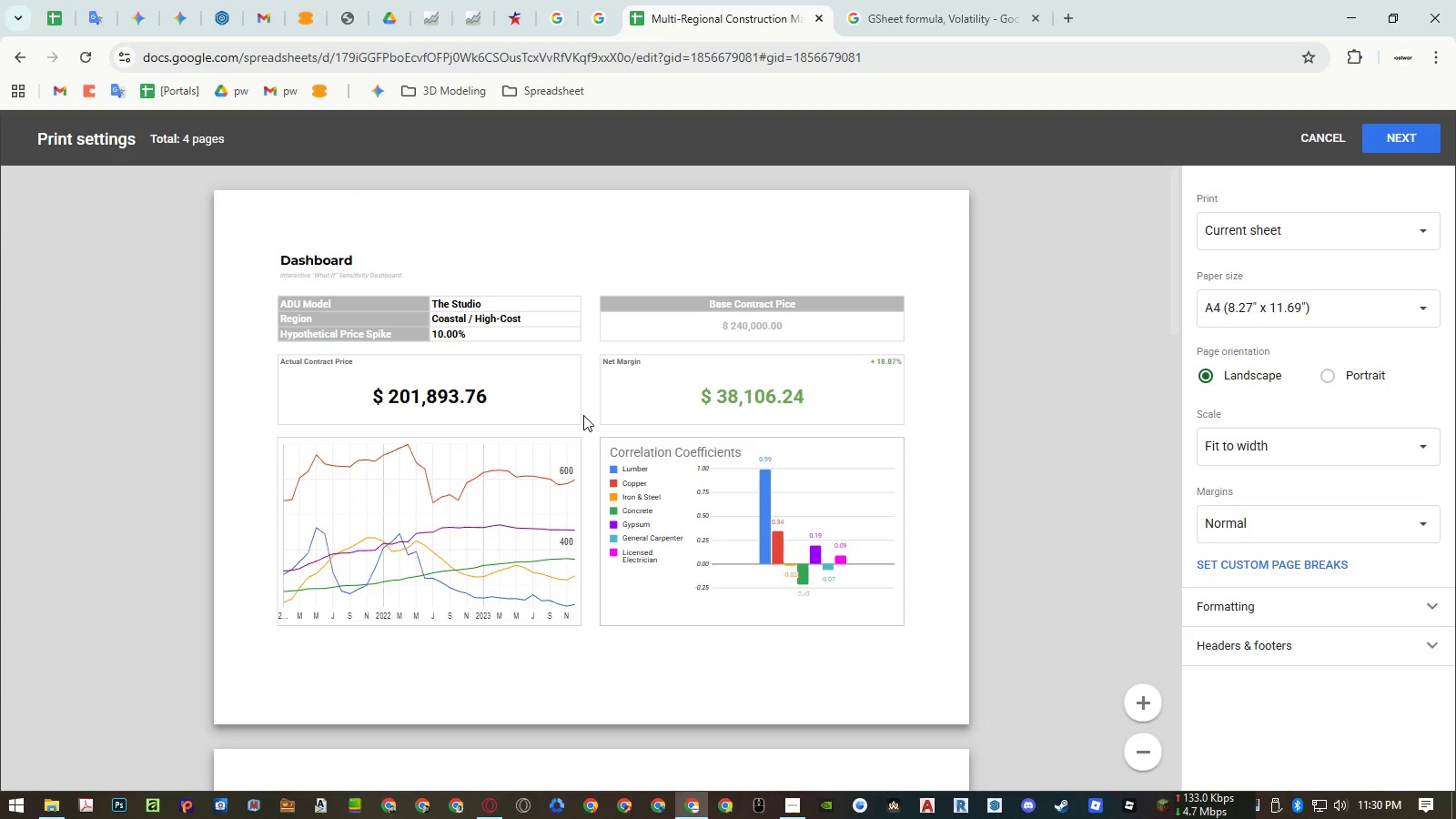 
key(Escape)
 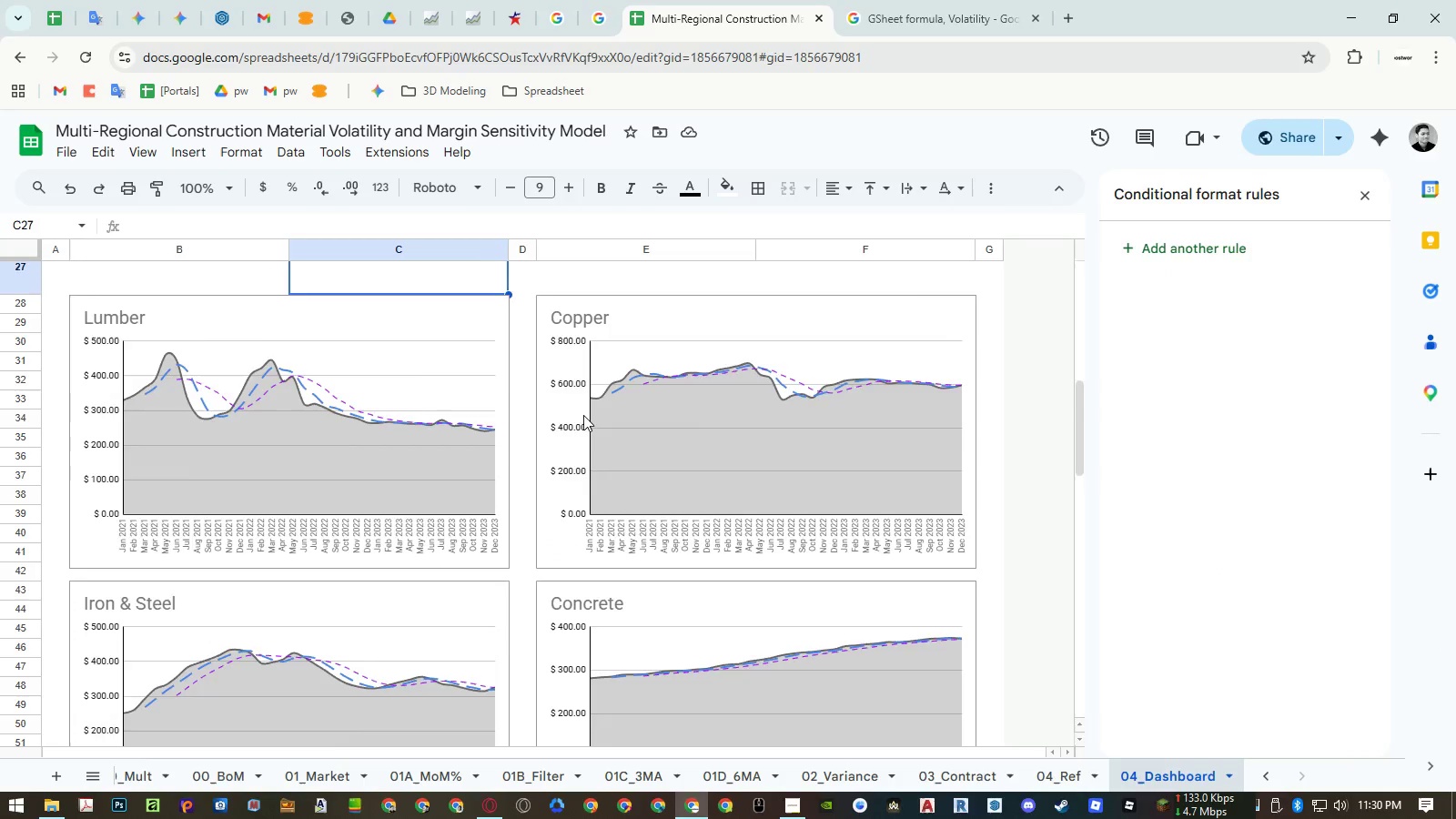 
scroll: coordinate [583, 415], scroll_direction: down, amount: 3.0
 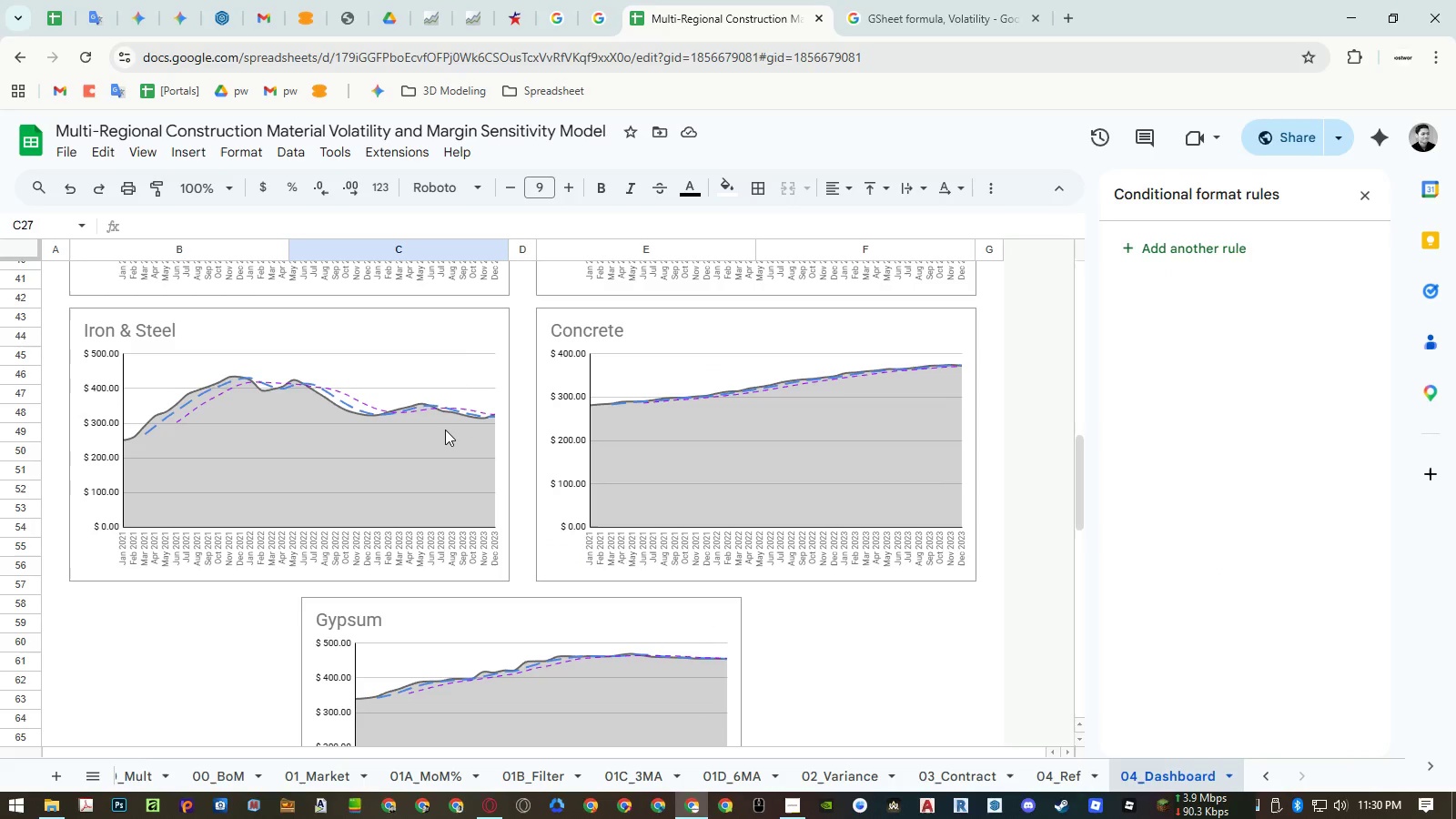 
left_click([445, 430])
 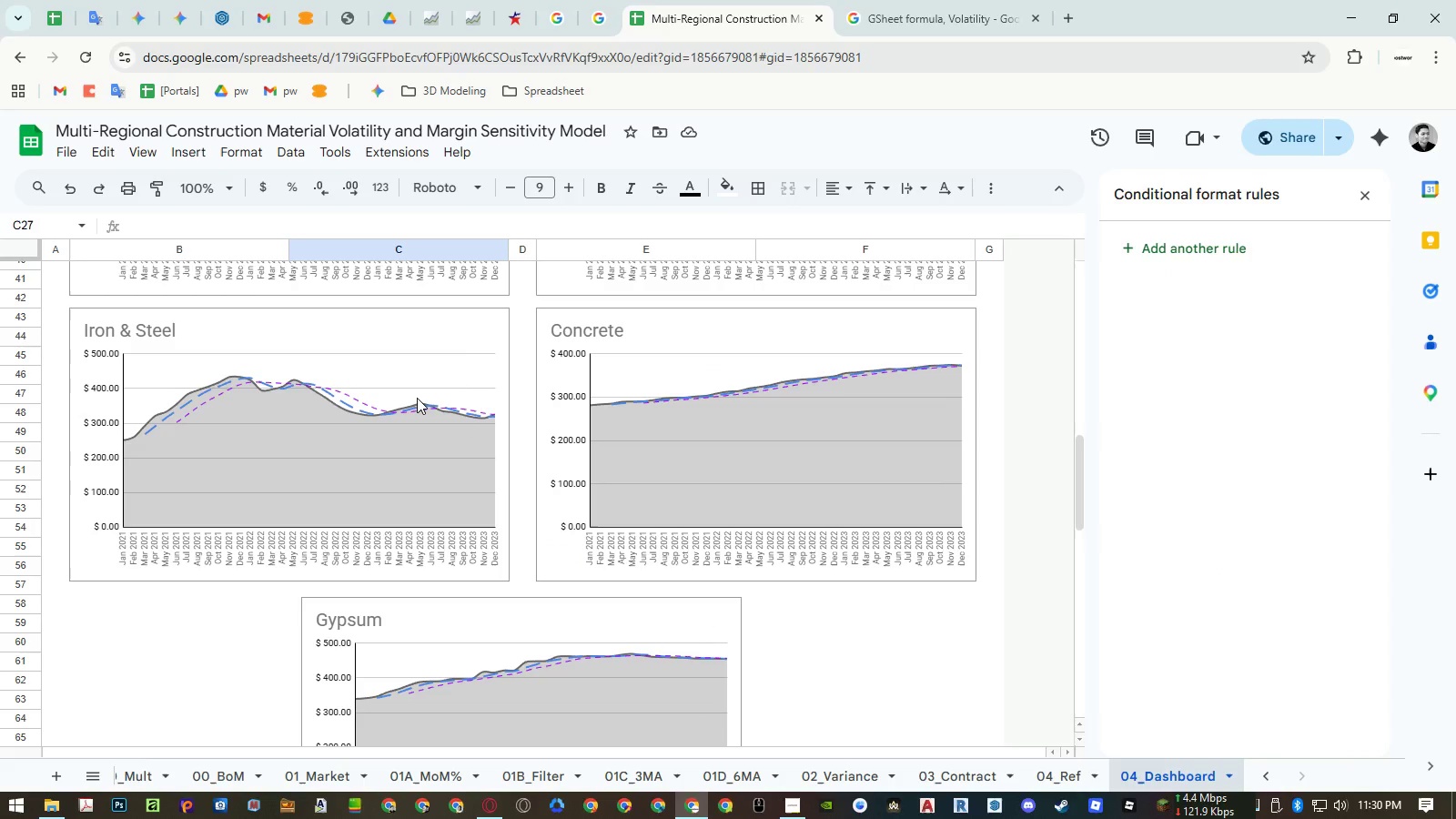 
left_click([403, 363])
 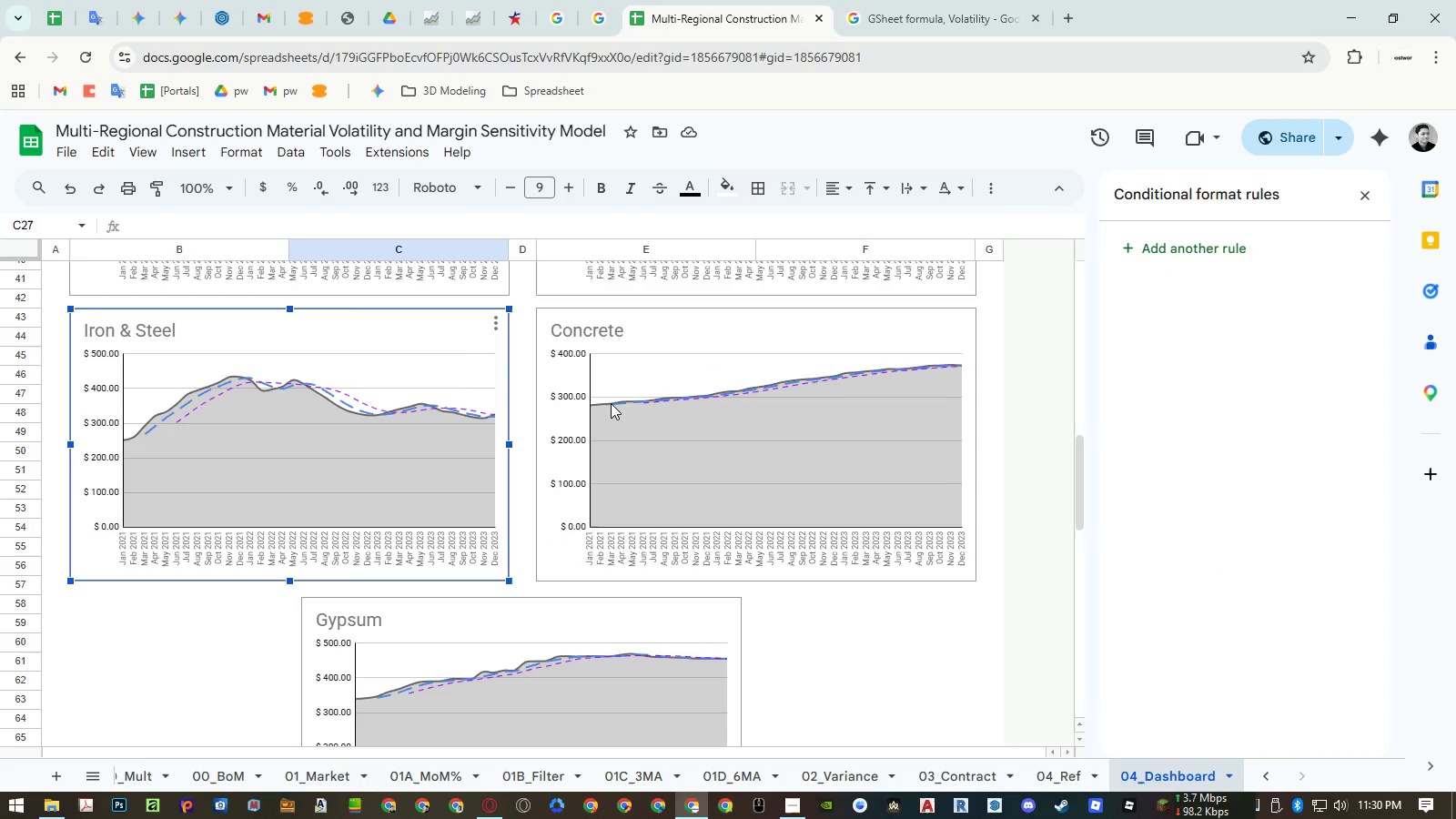 
hold_key(key=ShiftLeft, duration=1.5)
left_click([627, 402])
 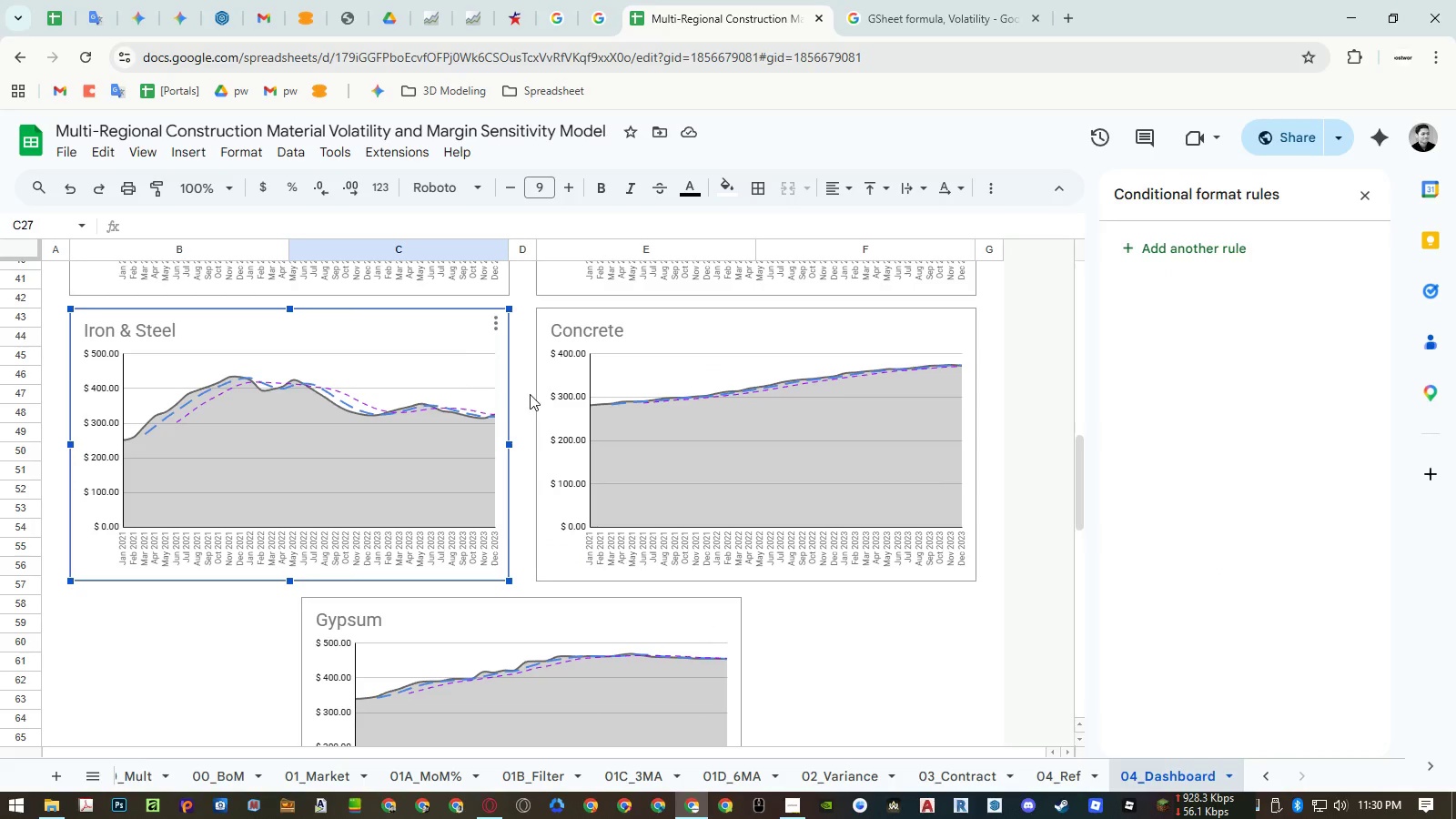 
left_click([548, 380])
 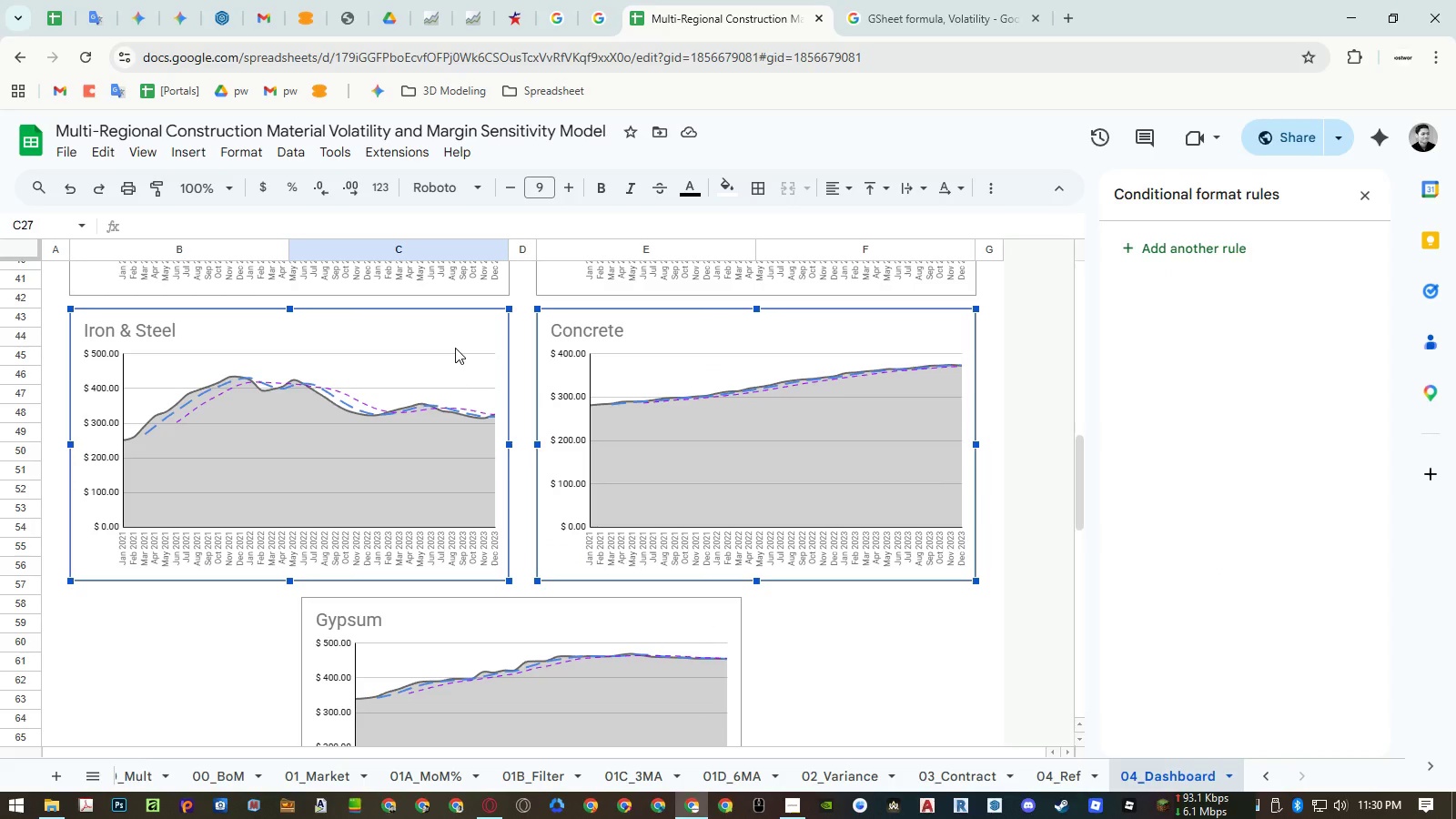 
left_click_drag(start_coordinate=[455, 348], to_coordinate=[450, 366])
 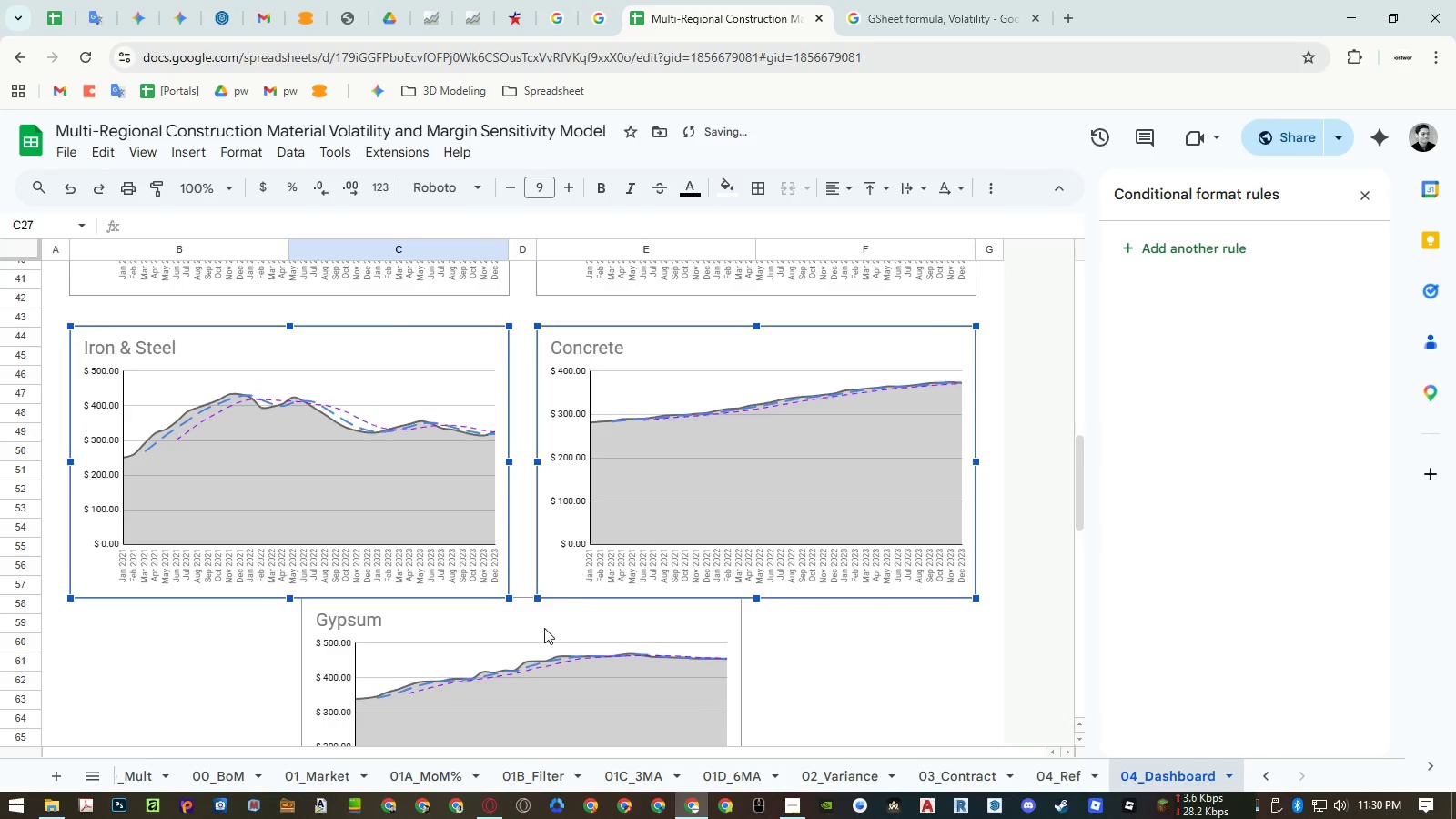 
hold_key(key=ShiftLeft, duration=1.5)
 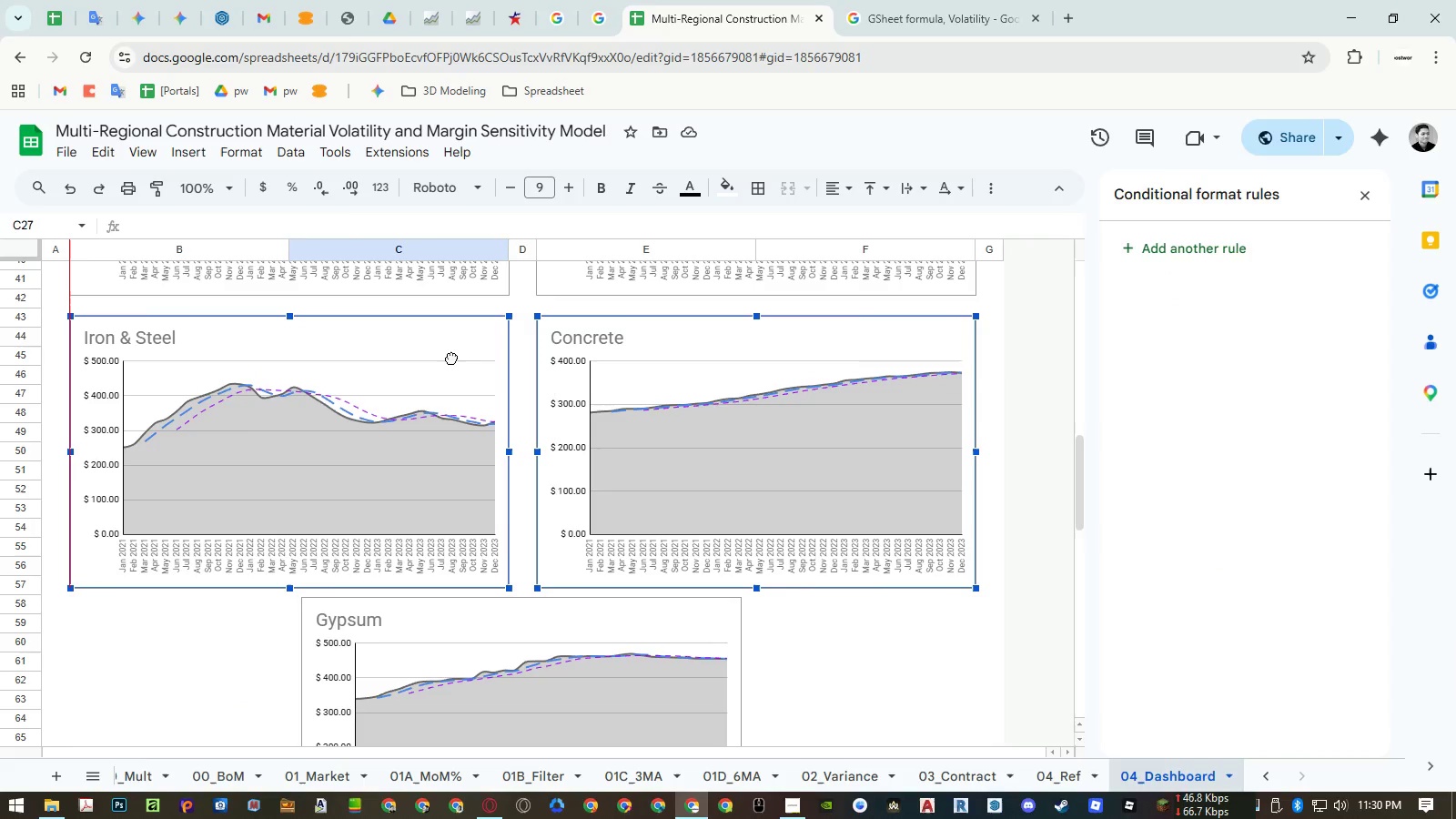 
hold_key(key=ShiftLeft, duration=1.52)
 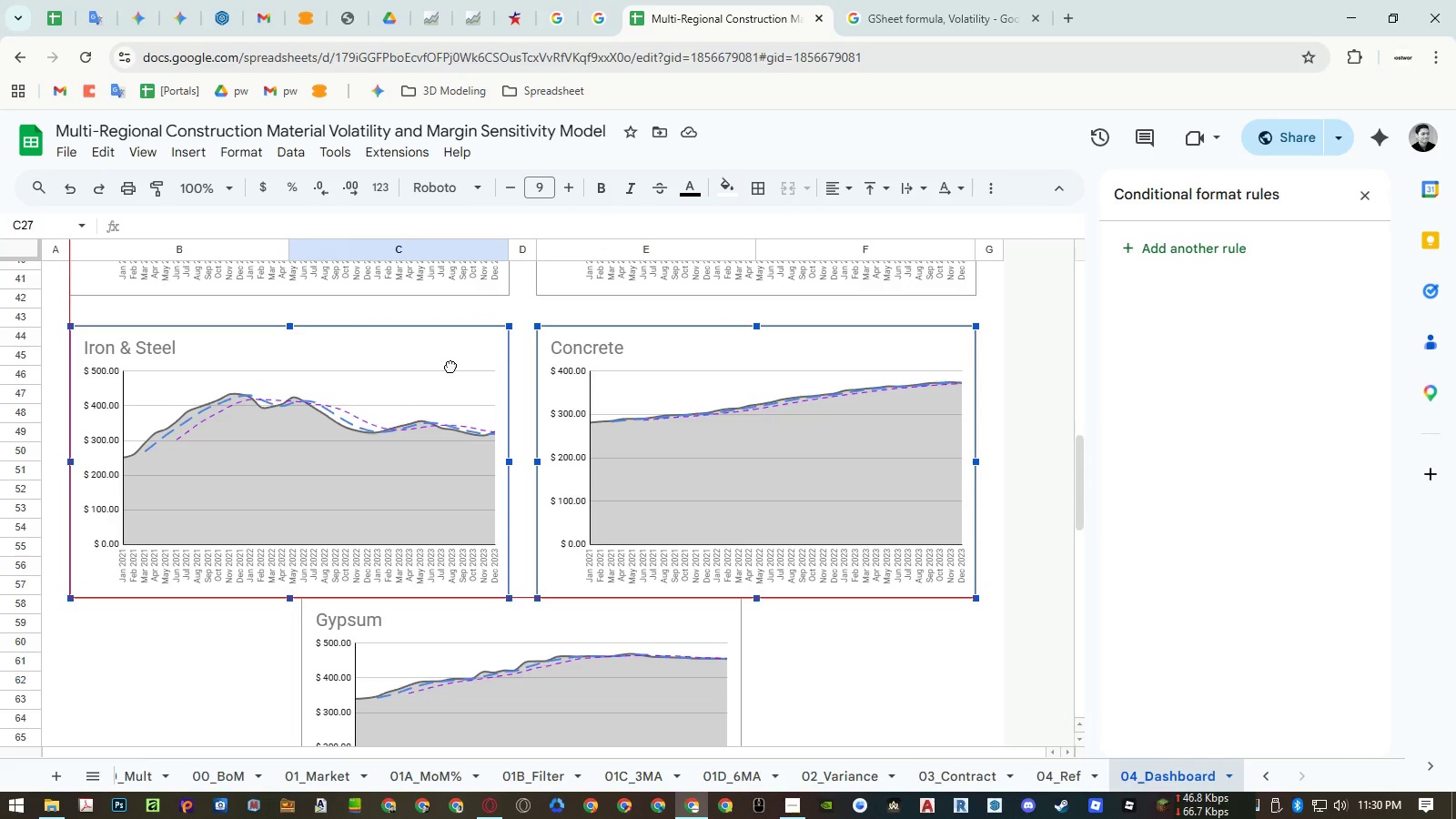 
hold_key(key=ShiftLeft, duration=1.52)
 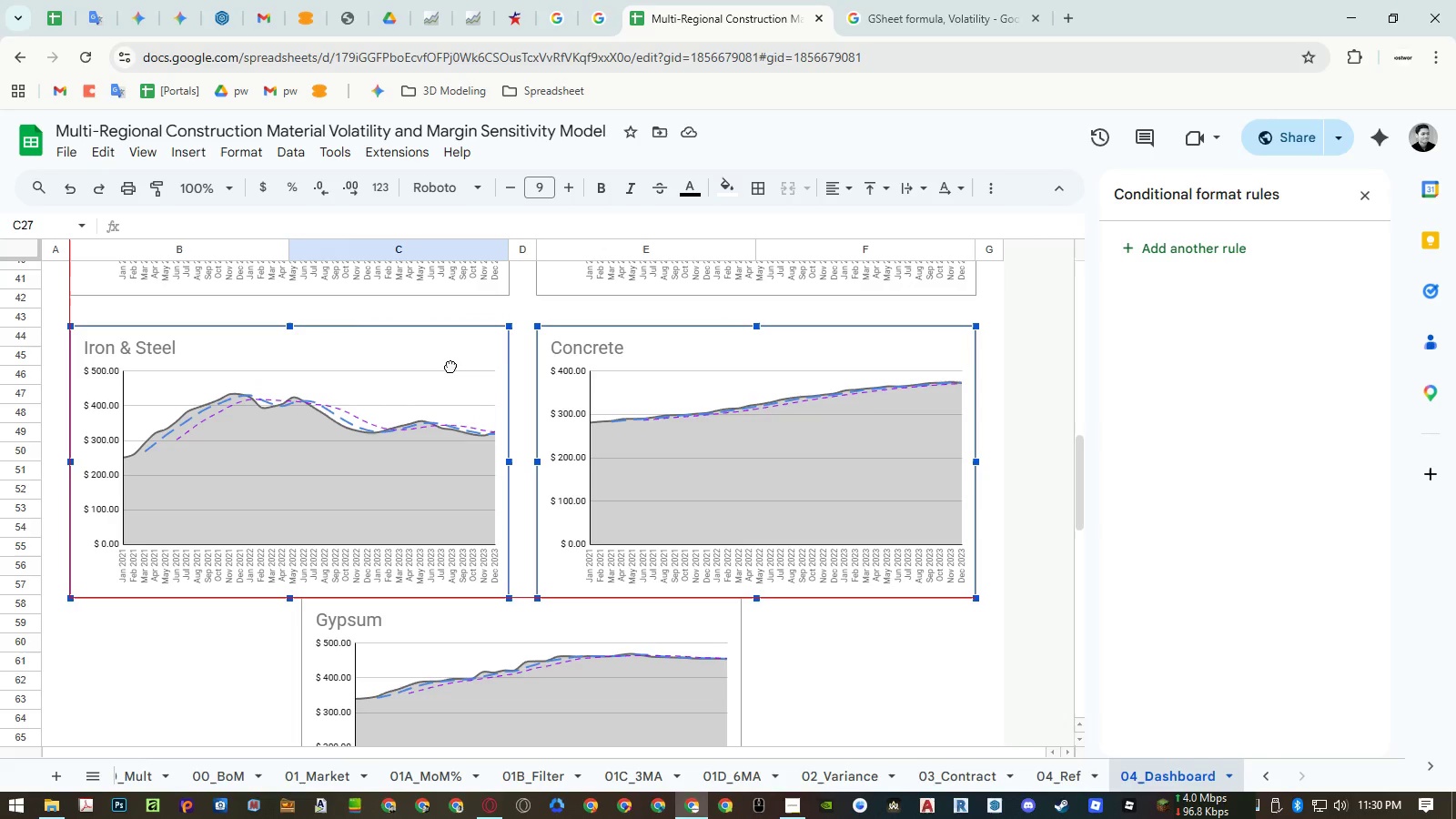 
hold_key(key=ShiftLeft, duration=1.51)
 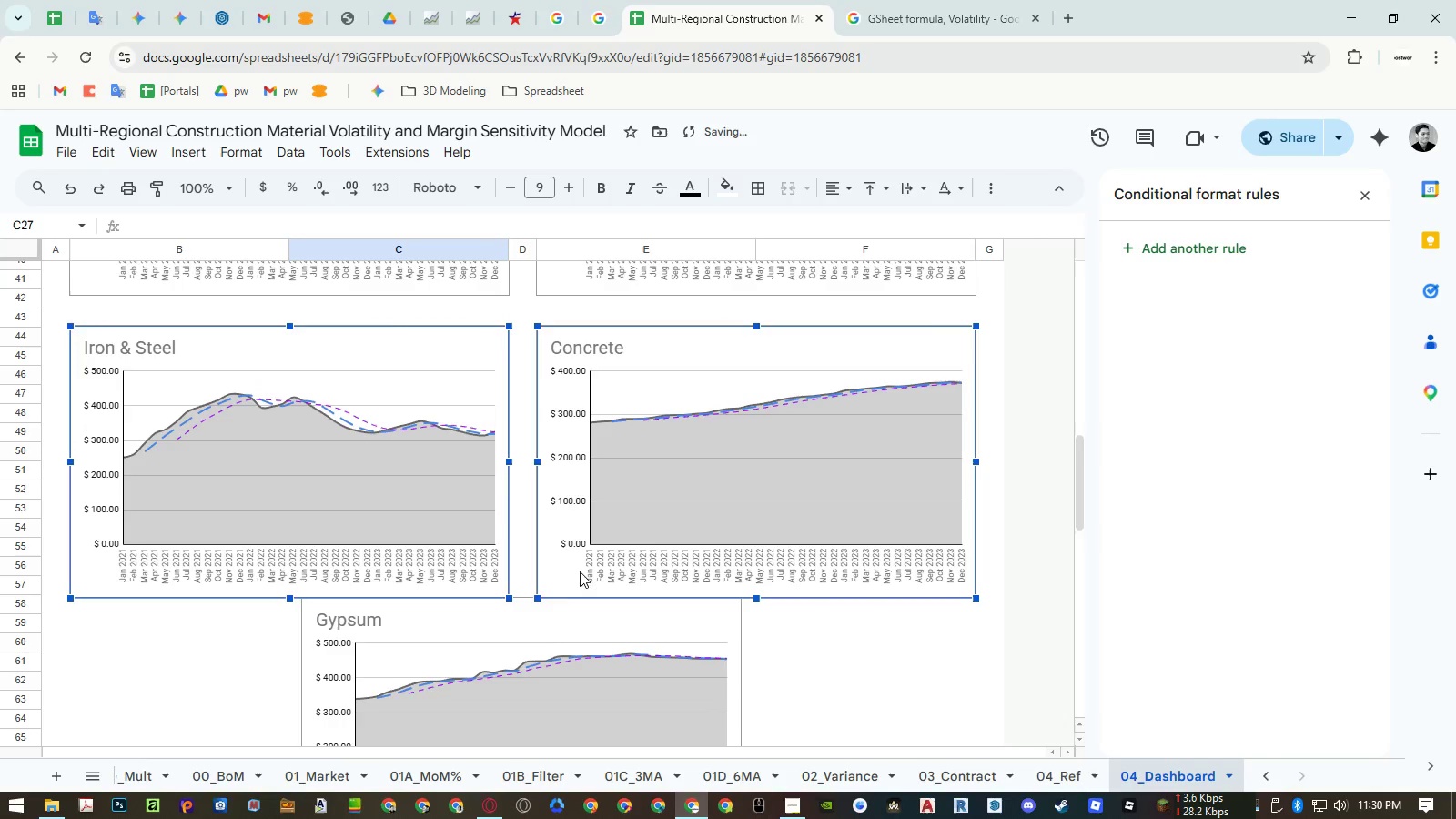 
left_click([544, 628])
 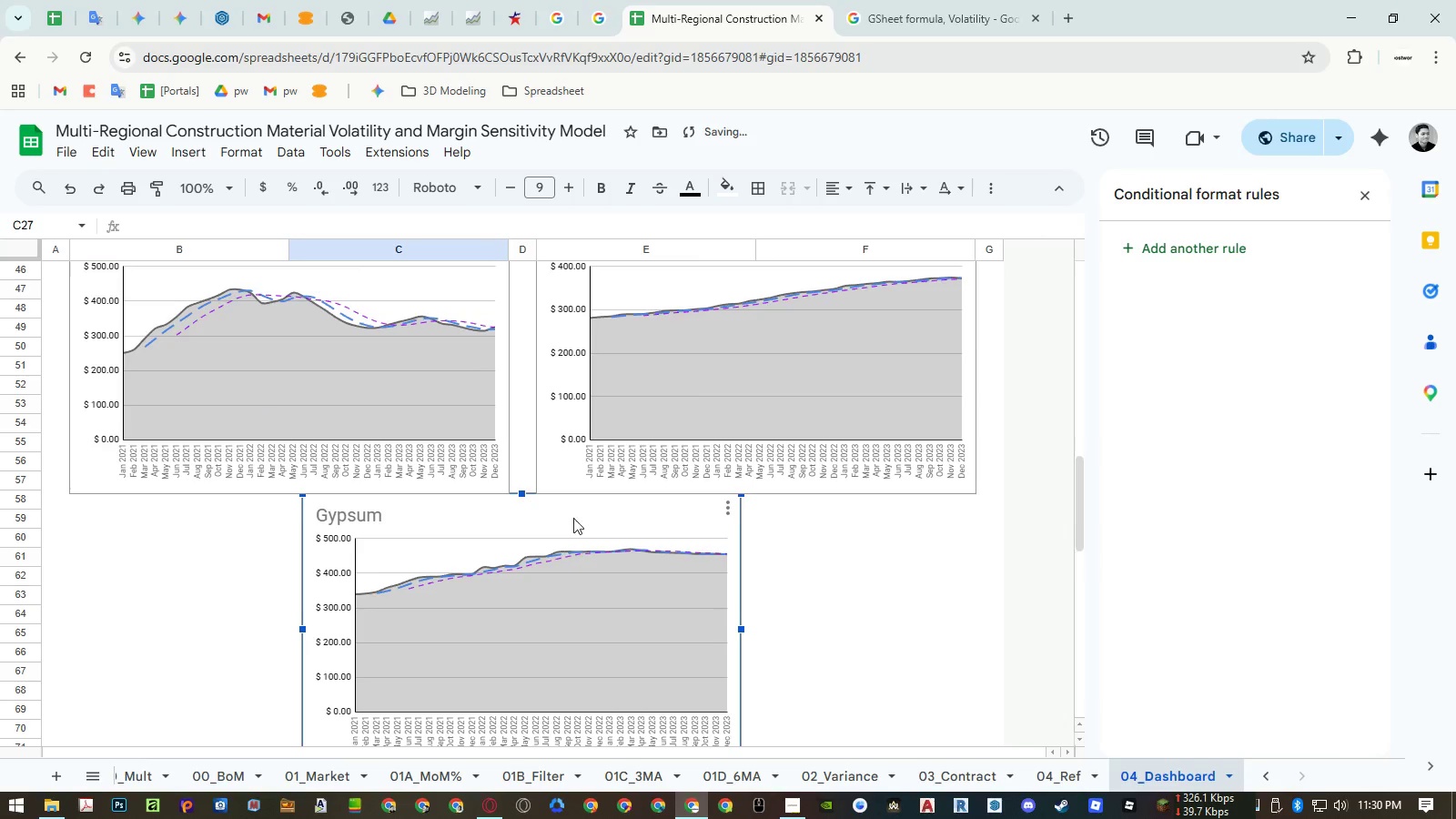 
scroll: coordinate [576, 513], scroll_direction: down, amount: 3.0
 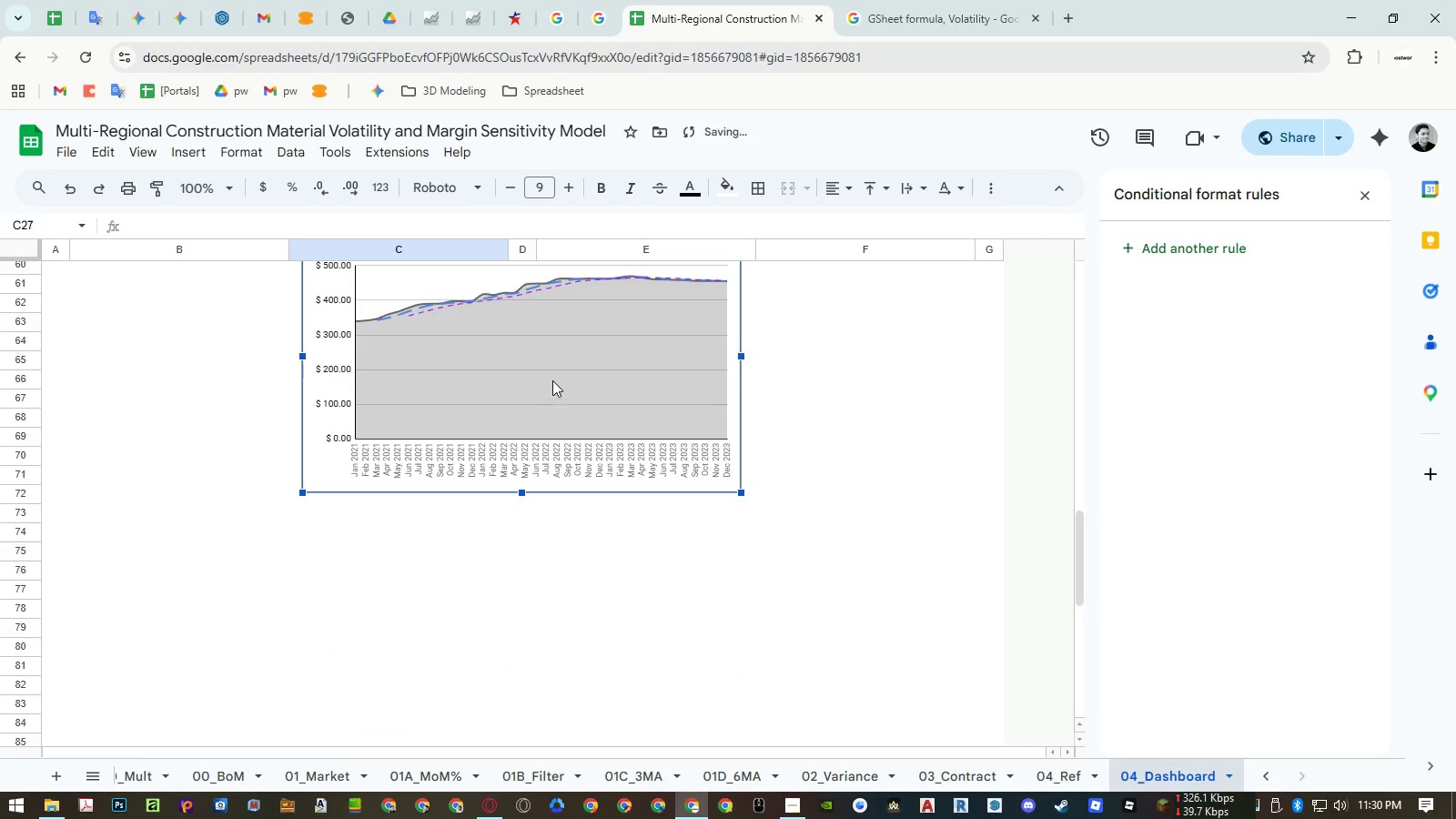 
left_click_drag(start_coordinate=[552, 378], to_coordinate=[553, 507])
 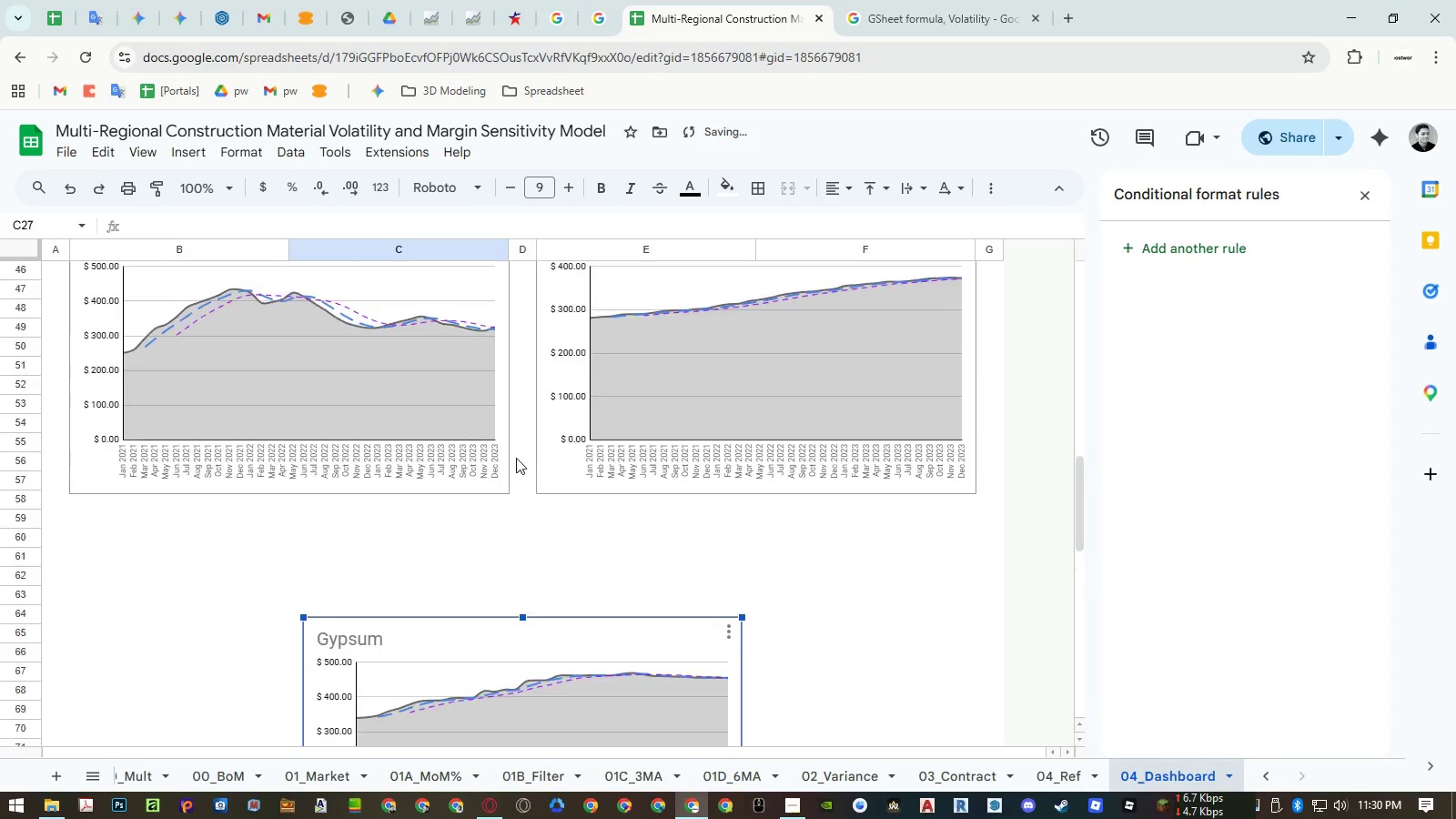 
hold_key(key=ShiftLeft, duration=0.75)
 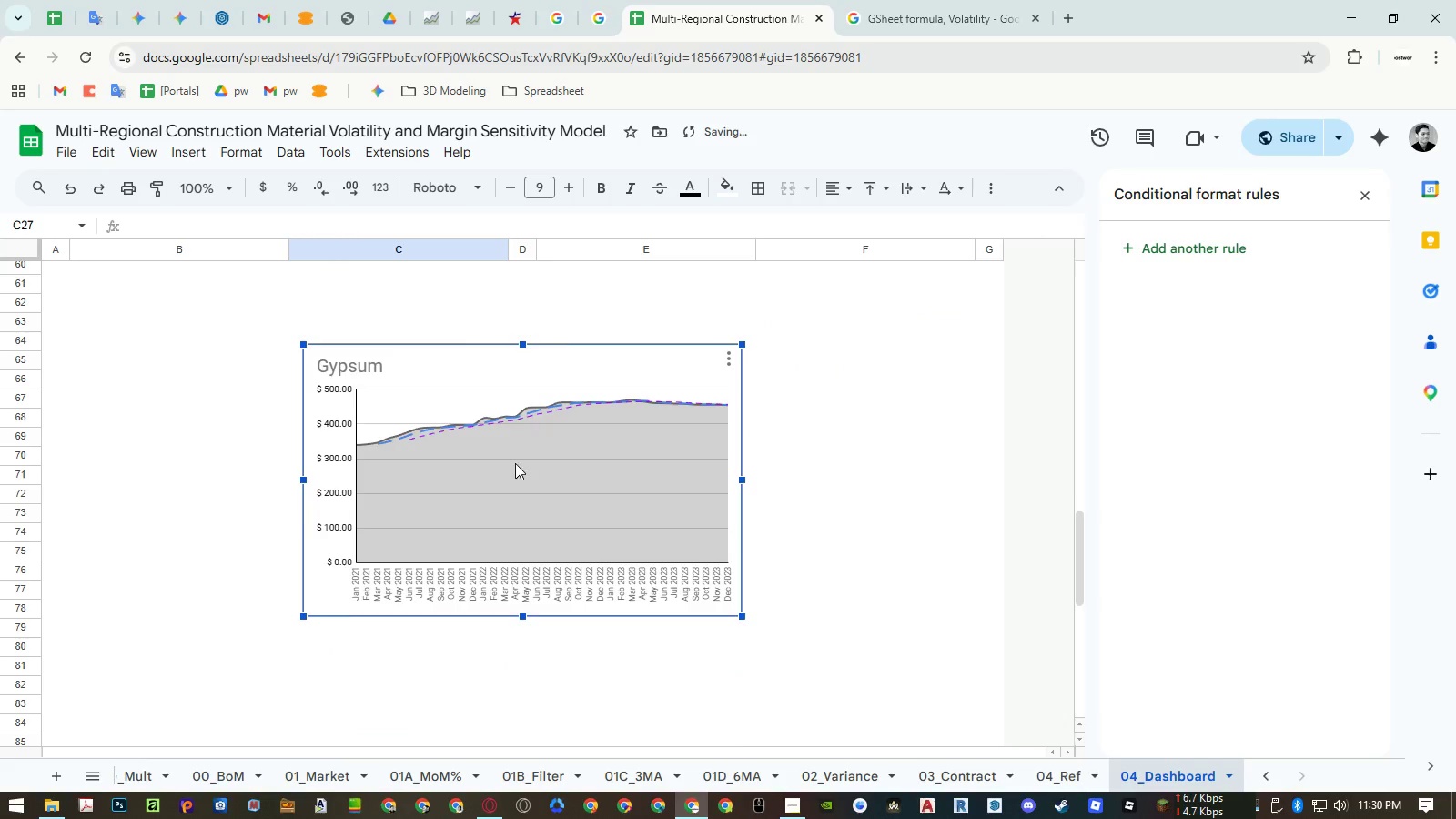 
scroll: coordinate [510, 448], scroll_direction: up, amount: 5.0
 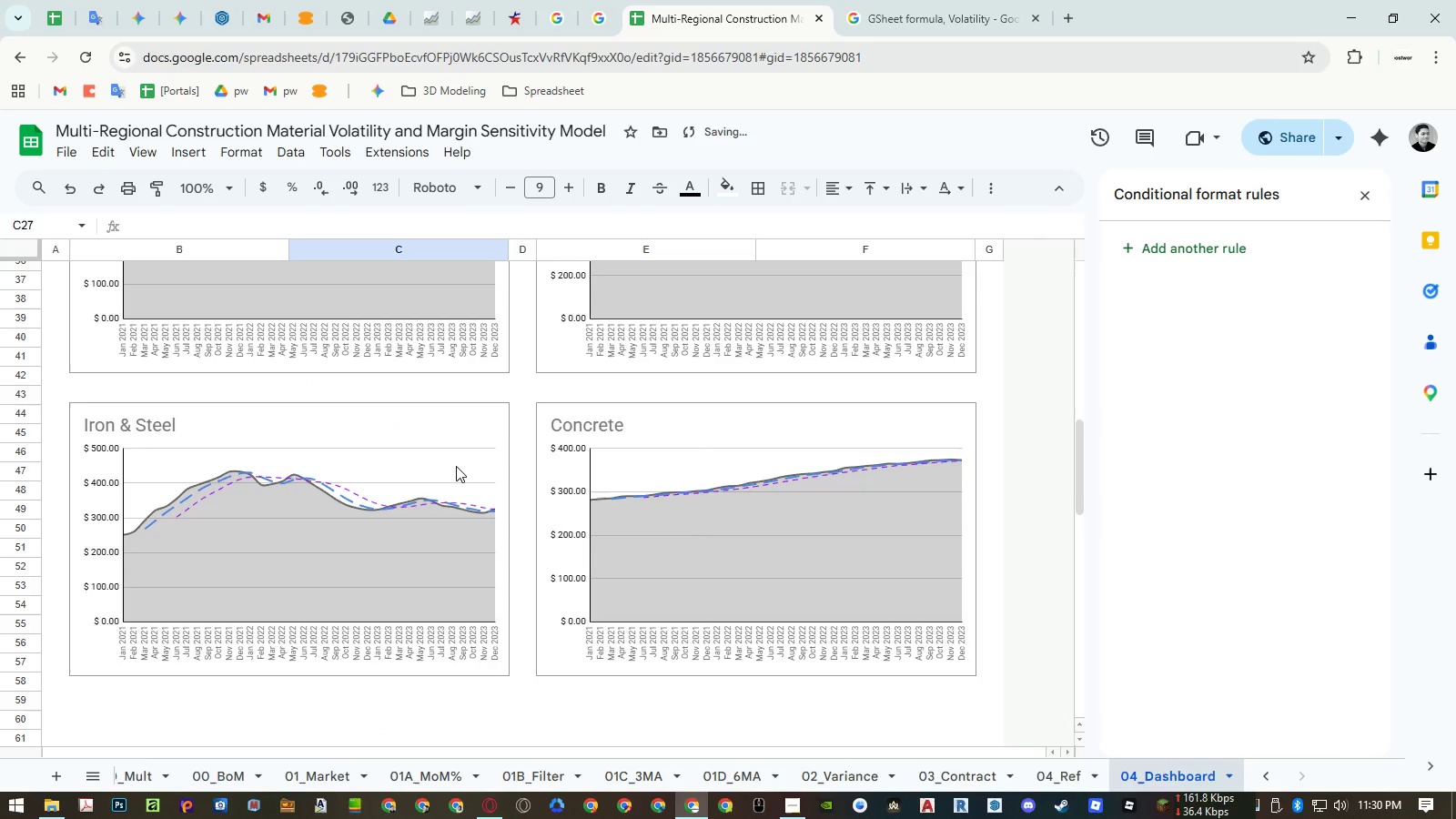 
left_click([456, 466])
 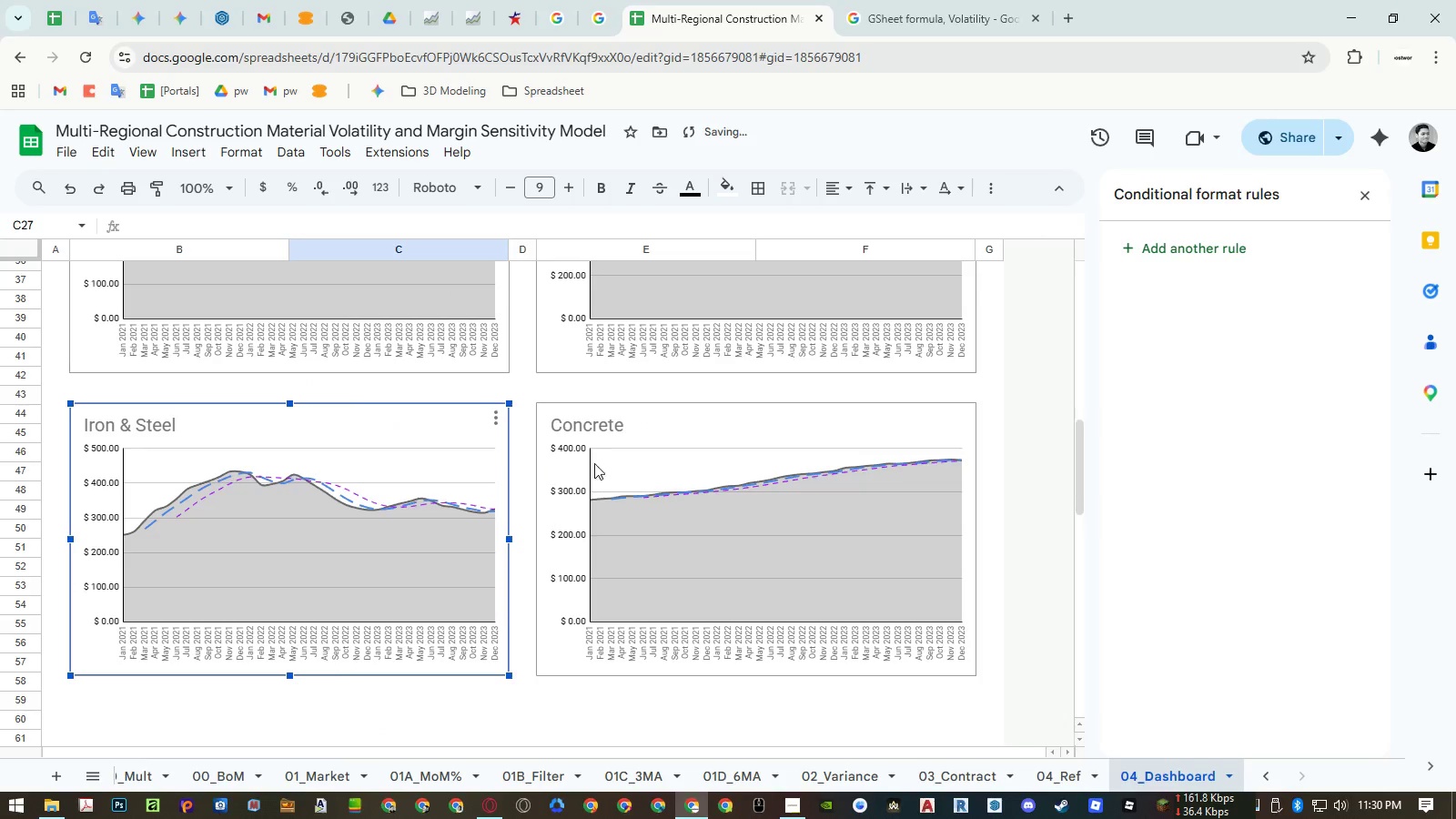 
hold_key(key=ShiftLeft, duration=0.34)
double_click([608, 463])
 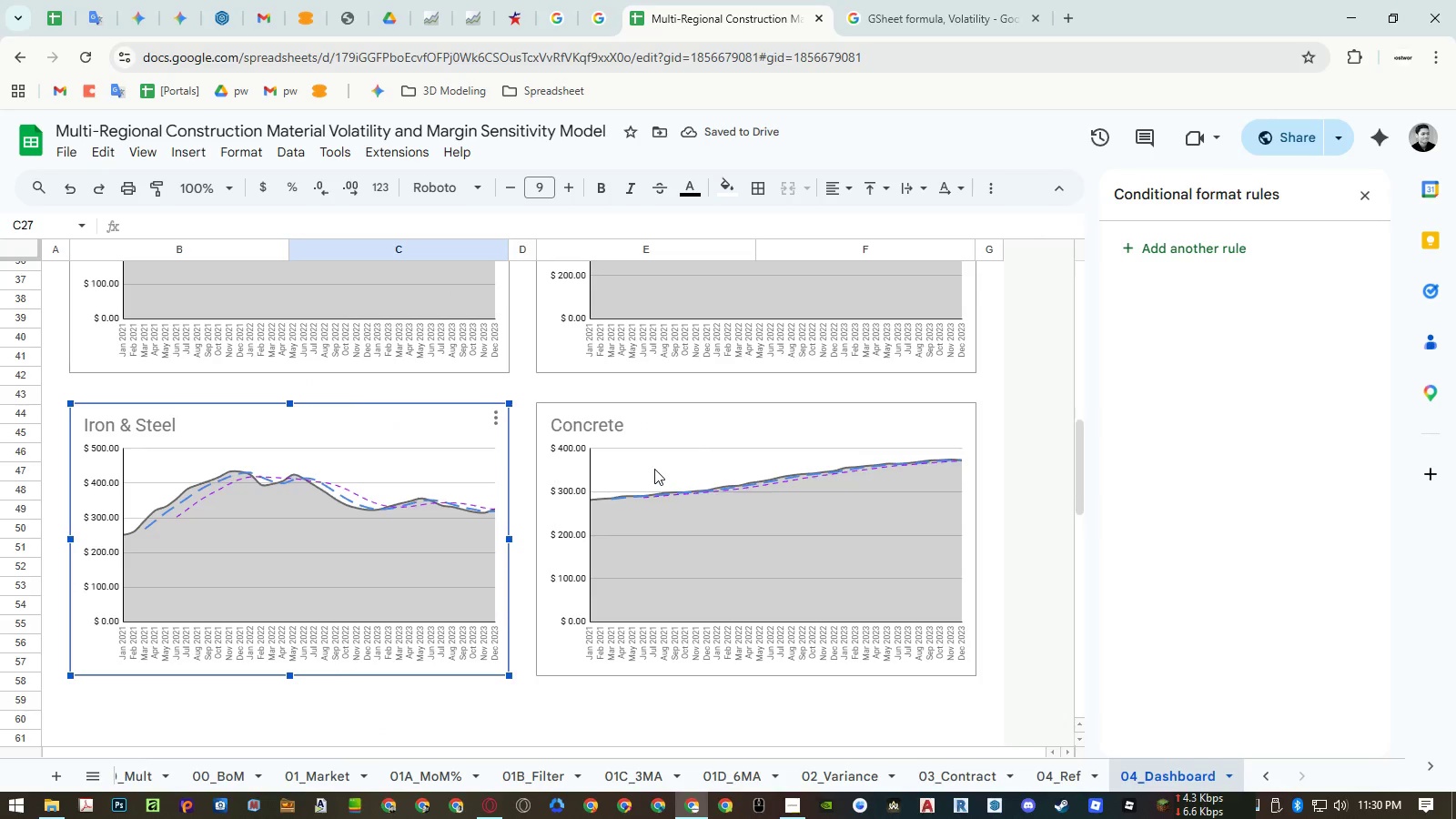 
hold_key(key=ShiftLeft, duration=0.67)
 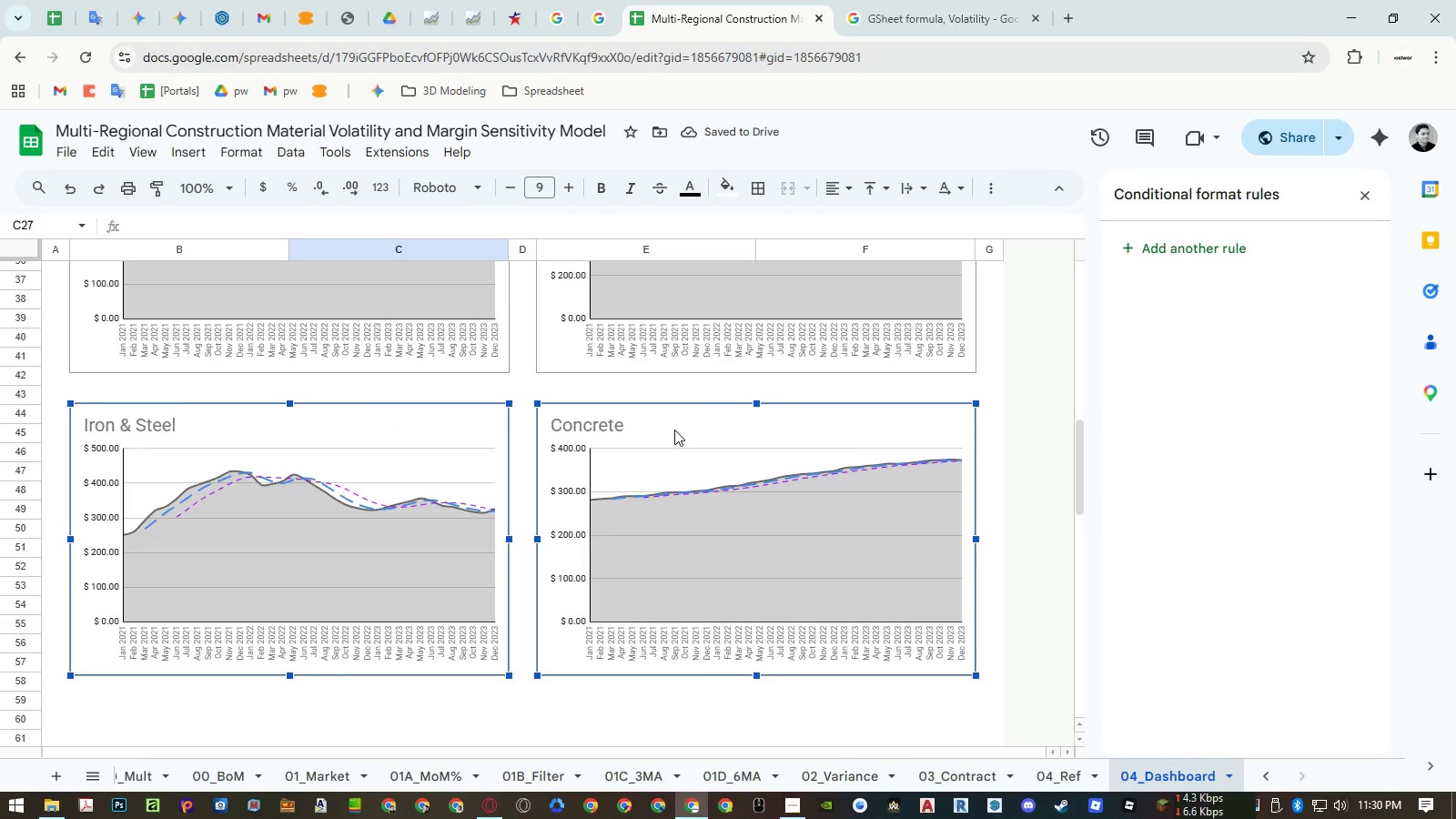 
left_click_drag(start_coordinate=[674, 430], to_coordinate=[674, 418])
 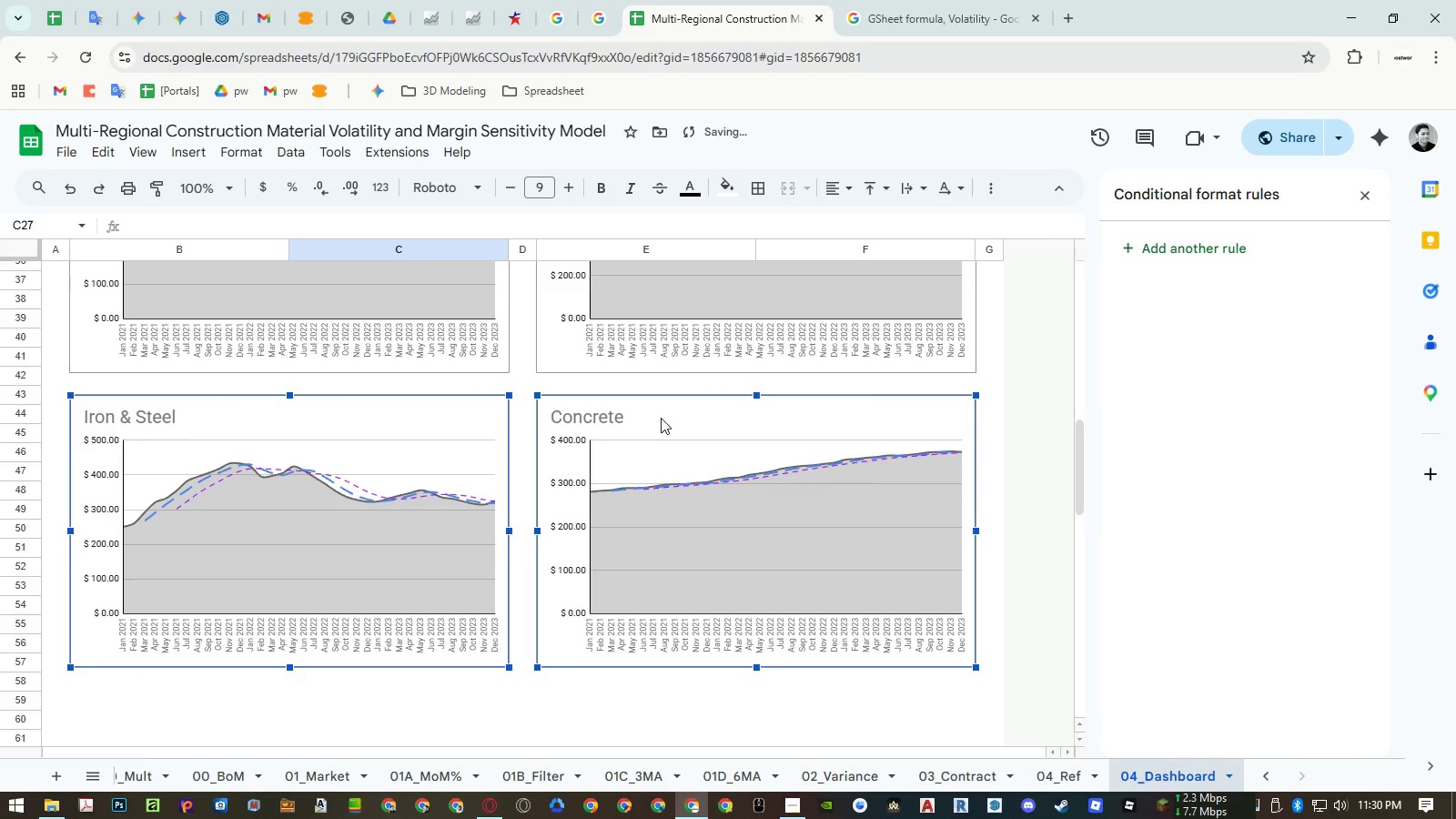 
hold_key(key=ShiftLeft, duration=0.61)
 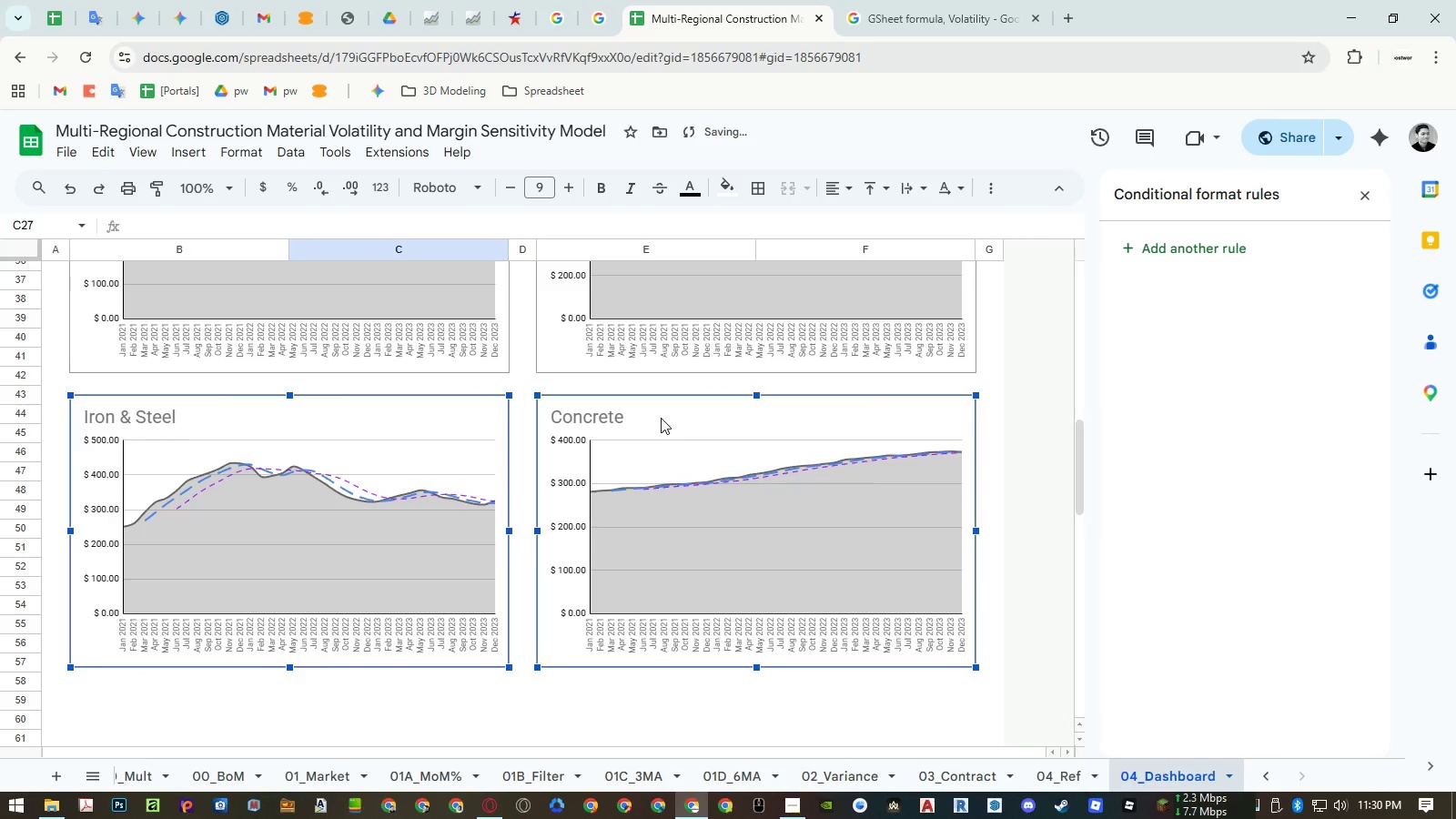 
hold_key(key=ShiftLeft, duration=1.52)
left_click_drag(start_coordinate=[661, 418], to_coordinate=[662, 427])
 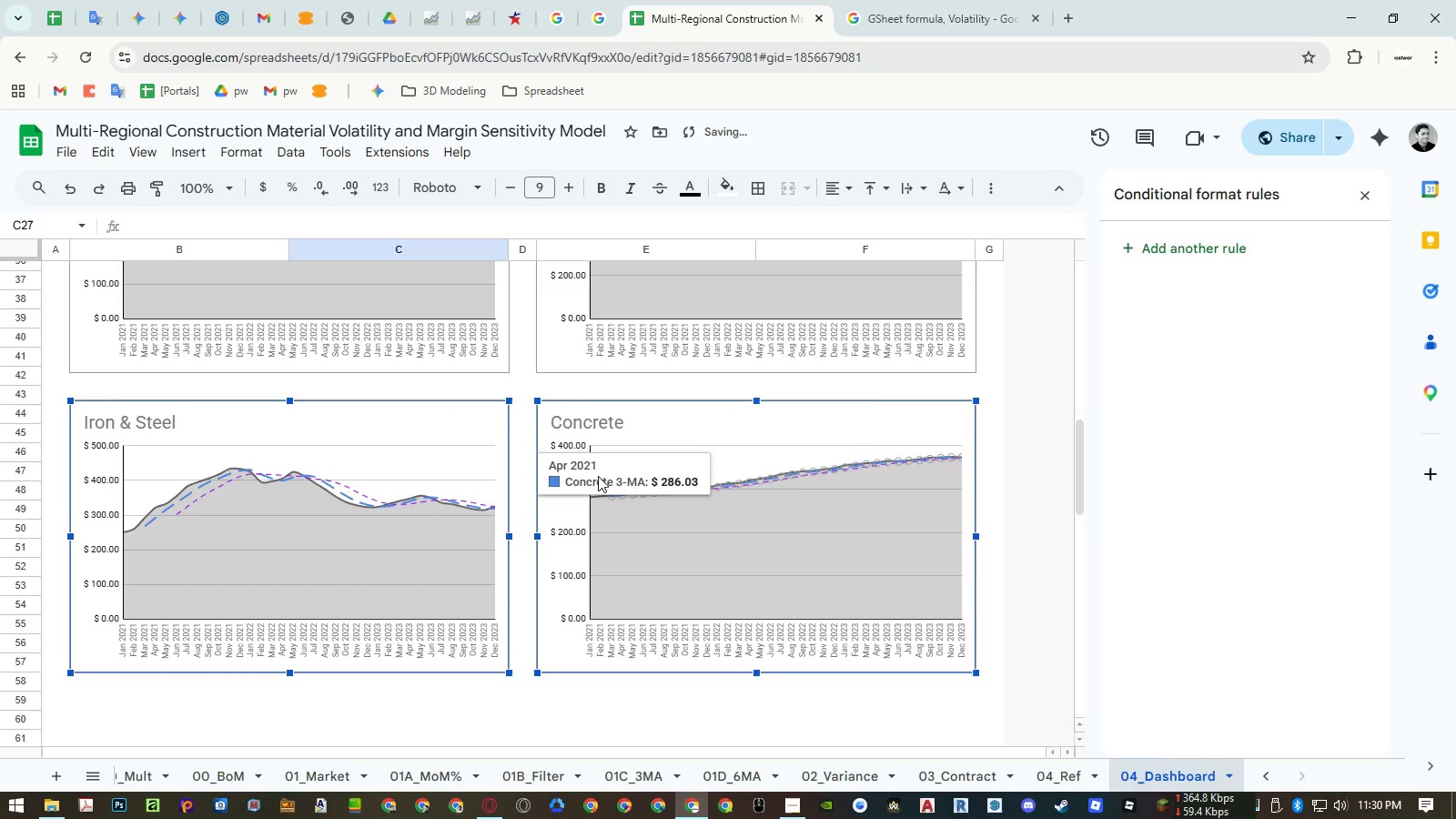 
hold_key(key=ShiftLeft, duration=1.42)
 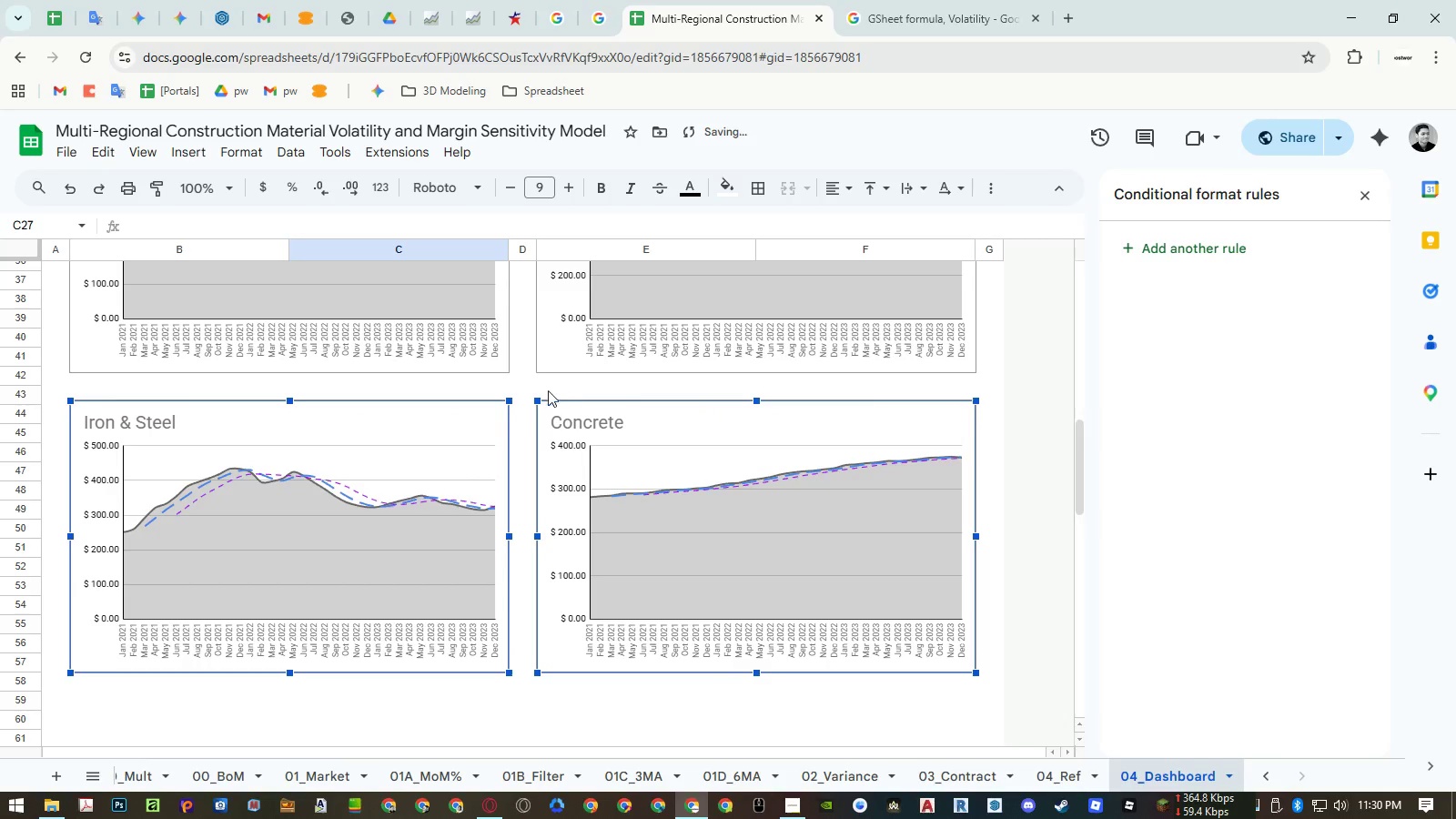 
left_click([525, 389])
 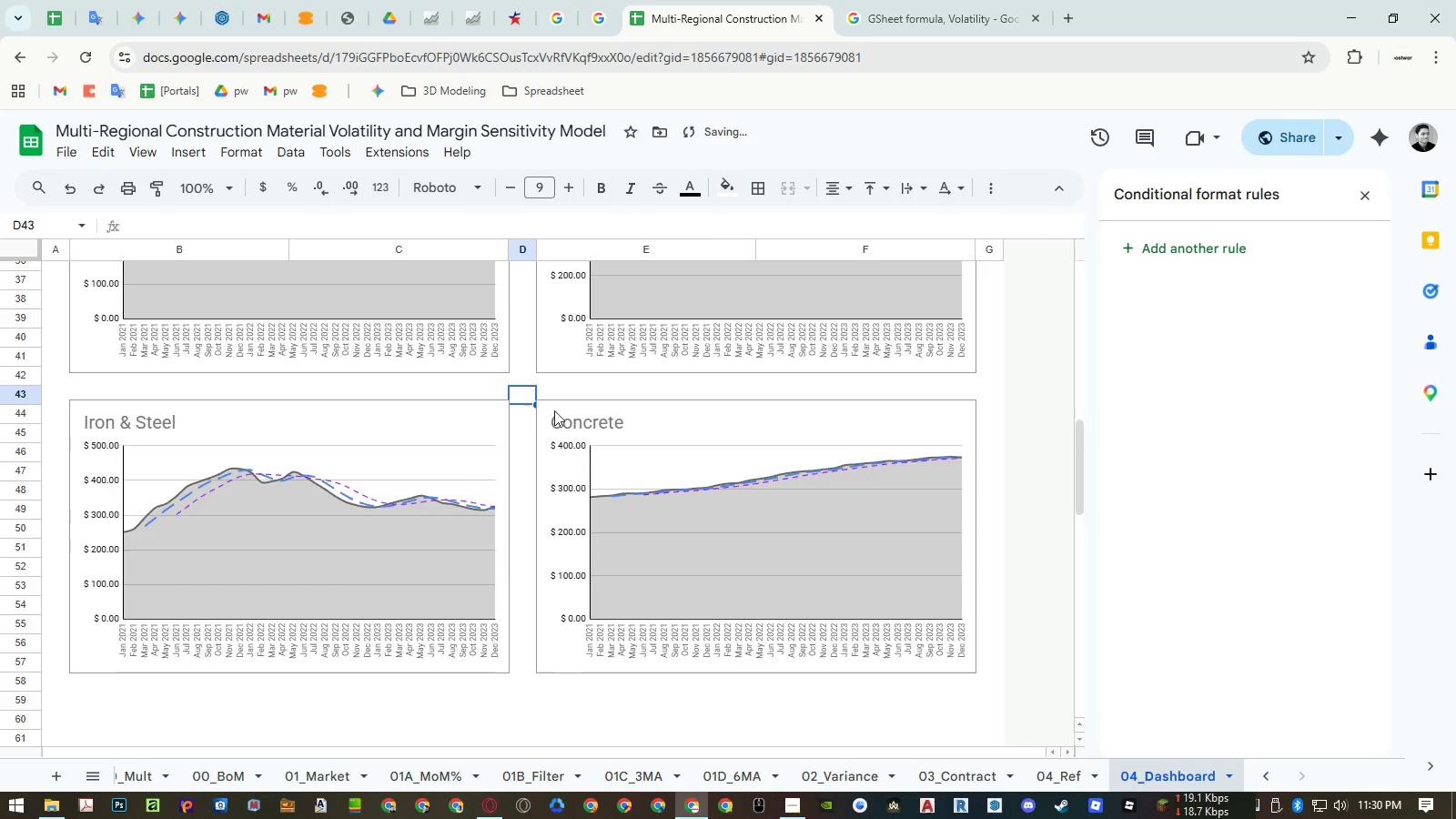 
key(Control+P)
 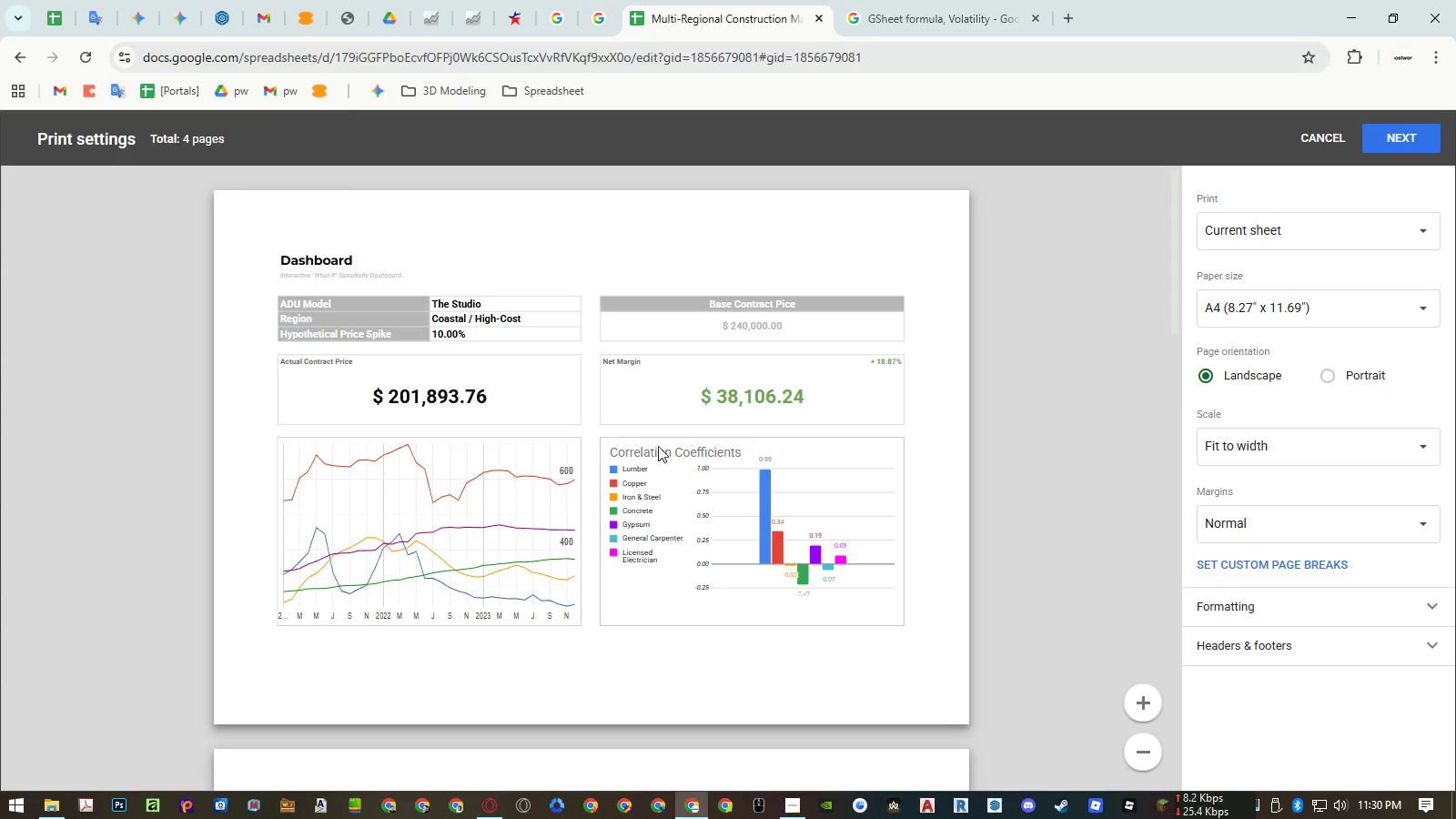 
scroll: coordinate [703, 468], scroll_direction: down, amount: 5.0
 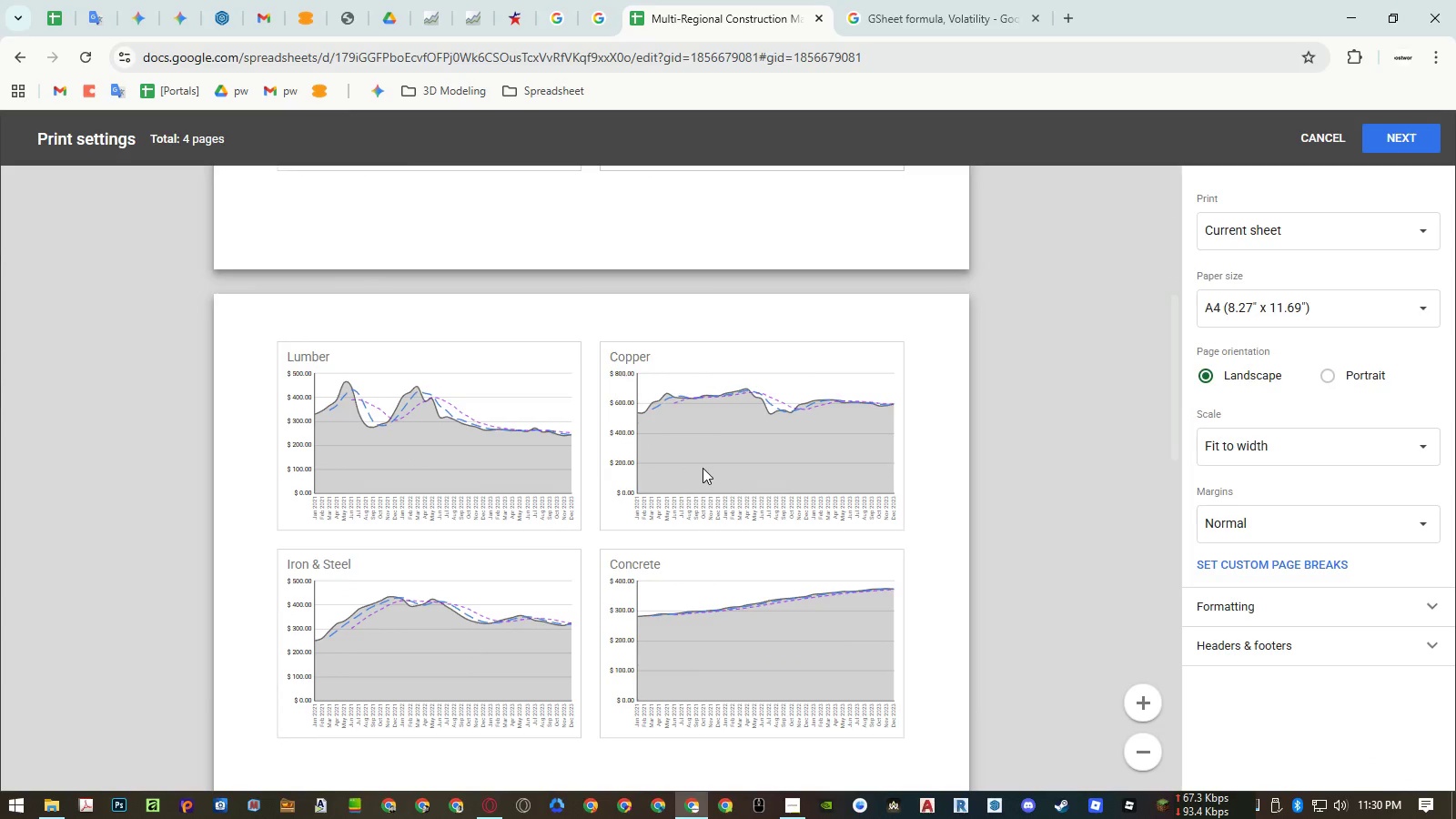 
scroll: coordinate [751, 468], scroll_direction: up, amount: 7.0
 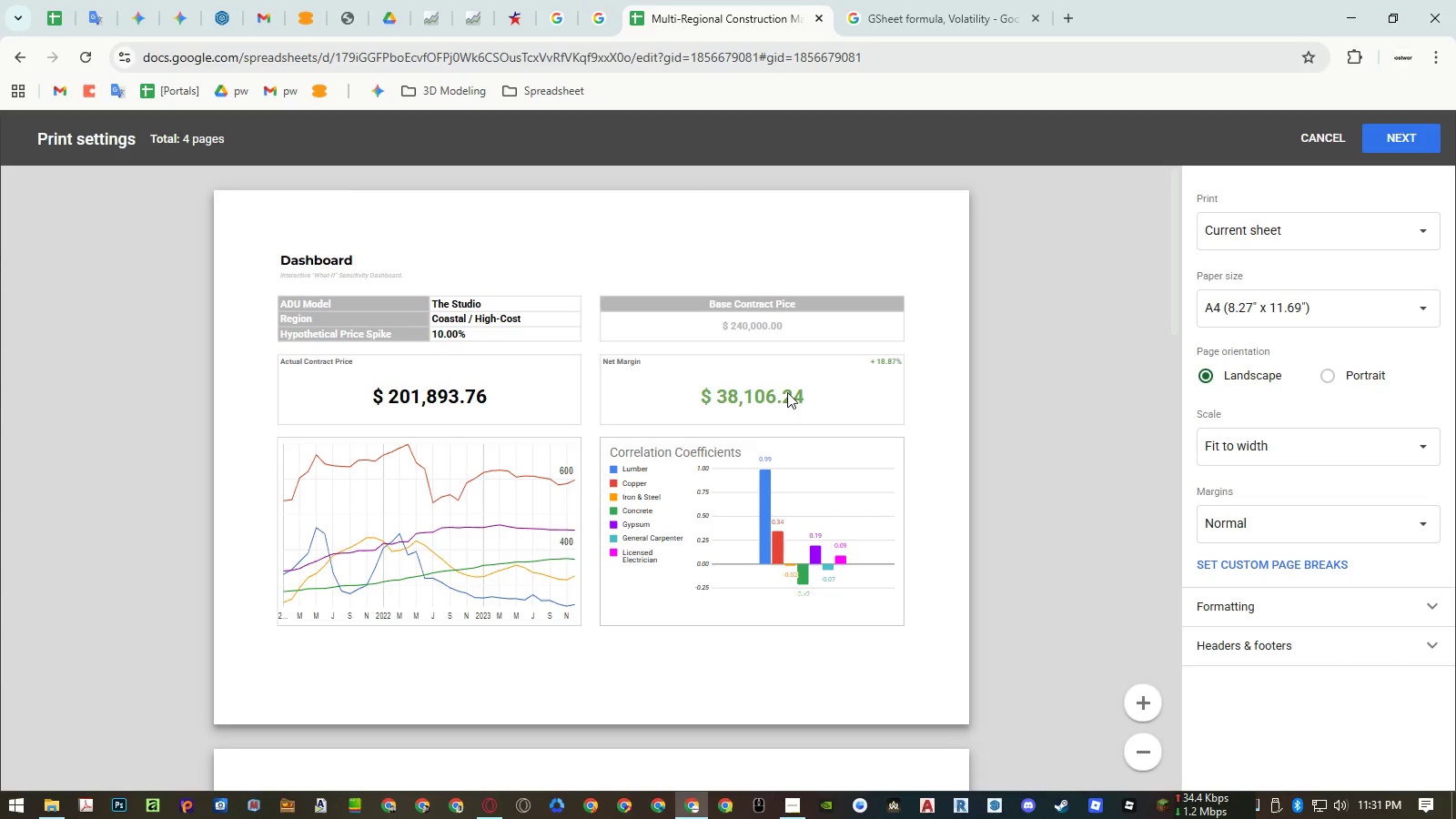 
wait(20.05)
 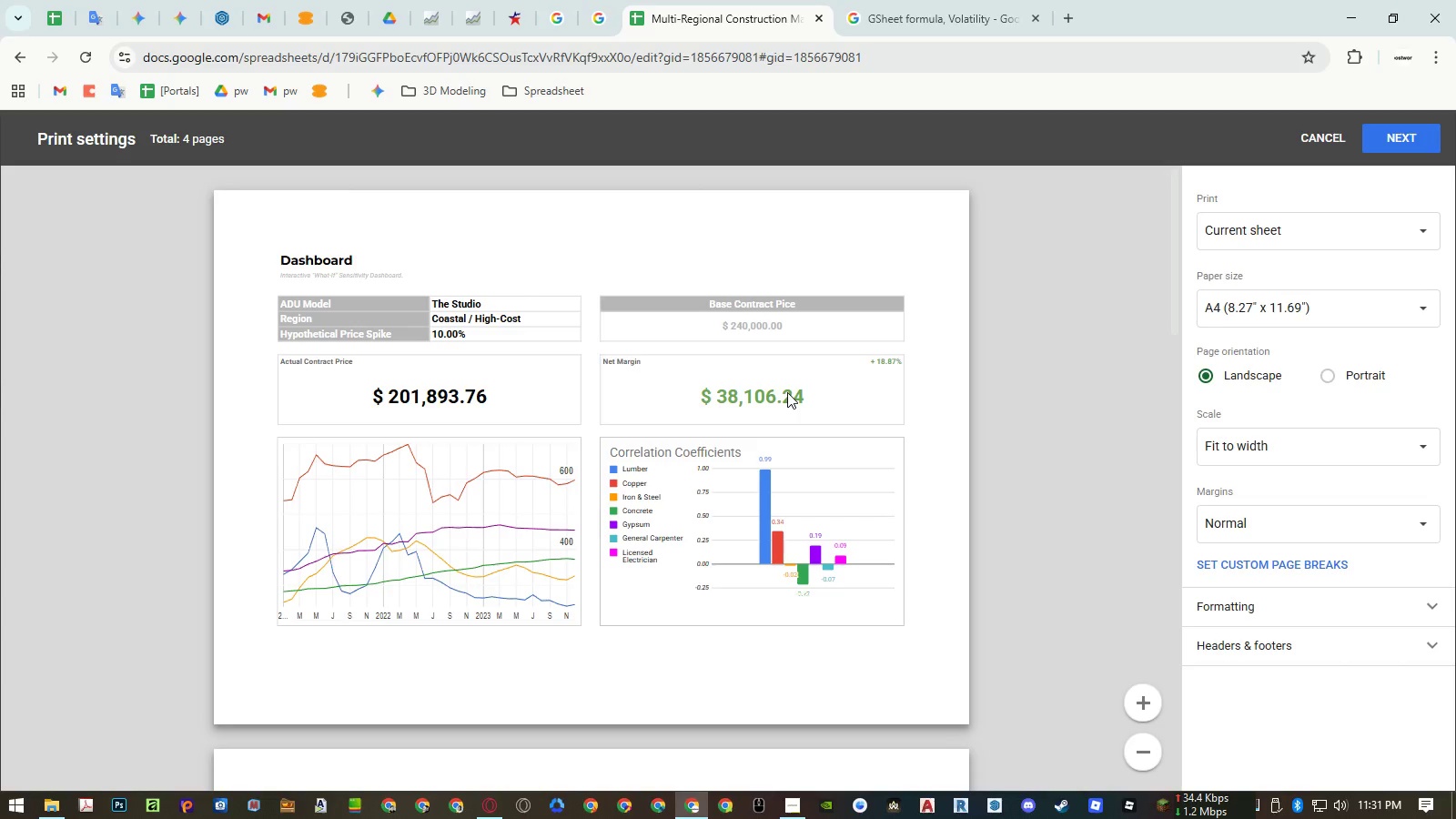 
scroll: coordinate [782, 400], scroll_direction: down, amount: 3.0
 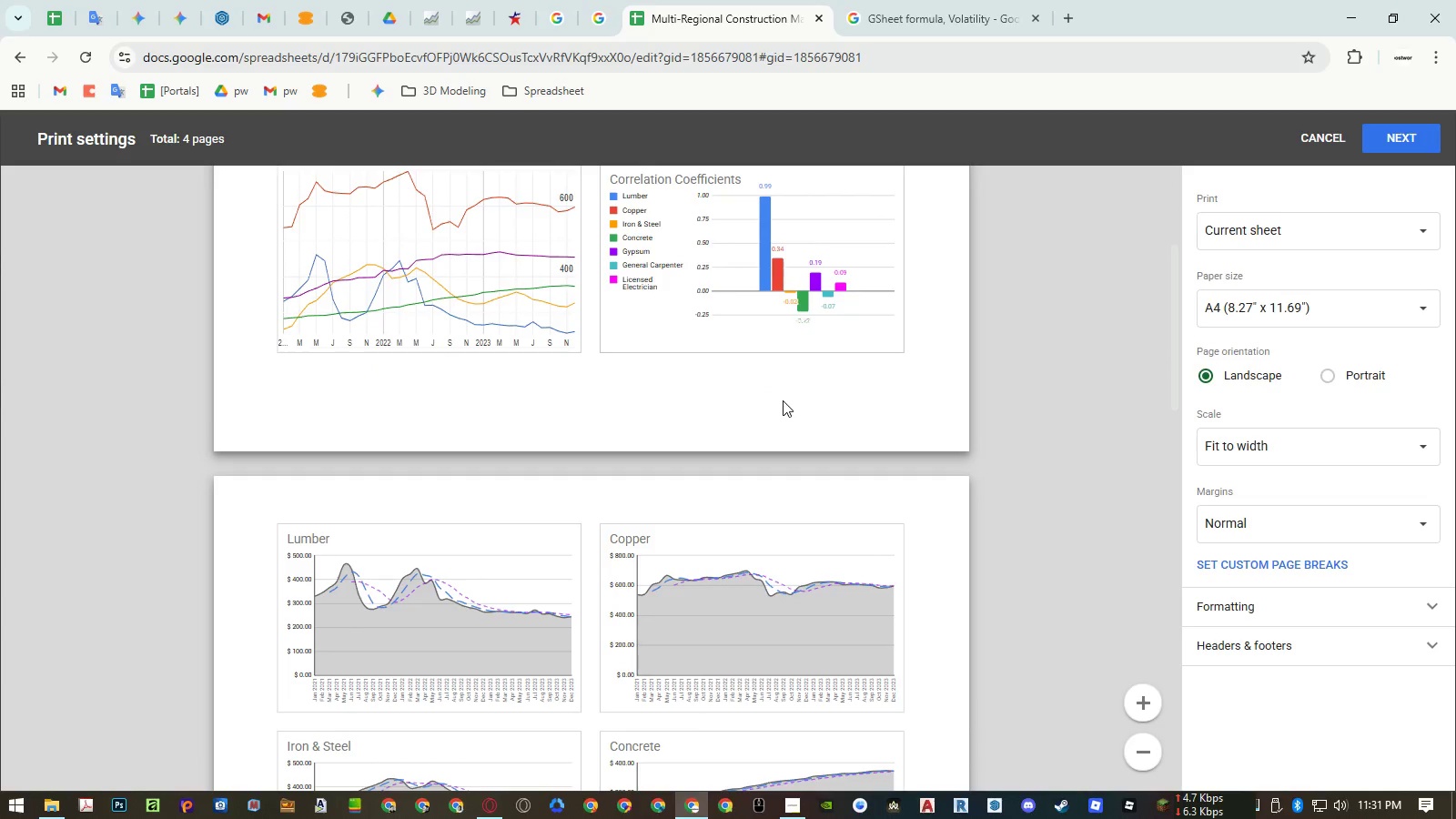 
key(Escape)
 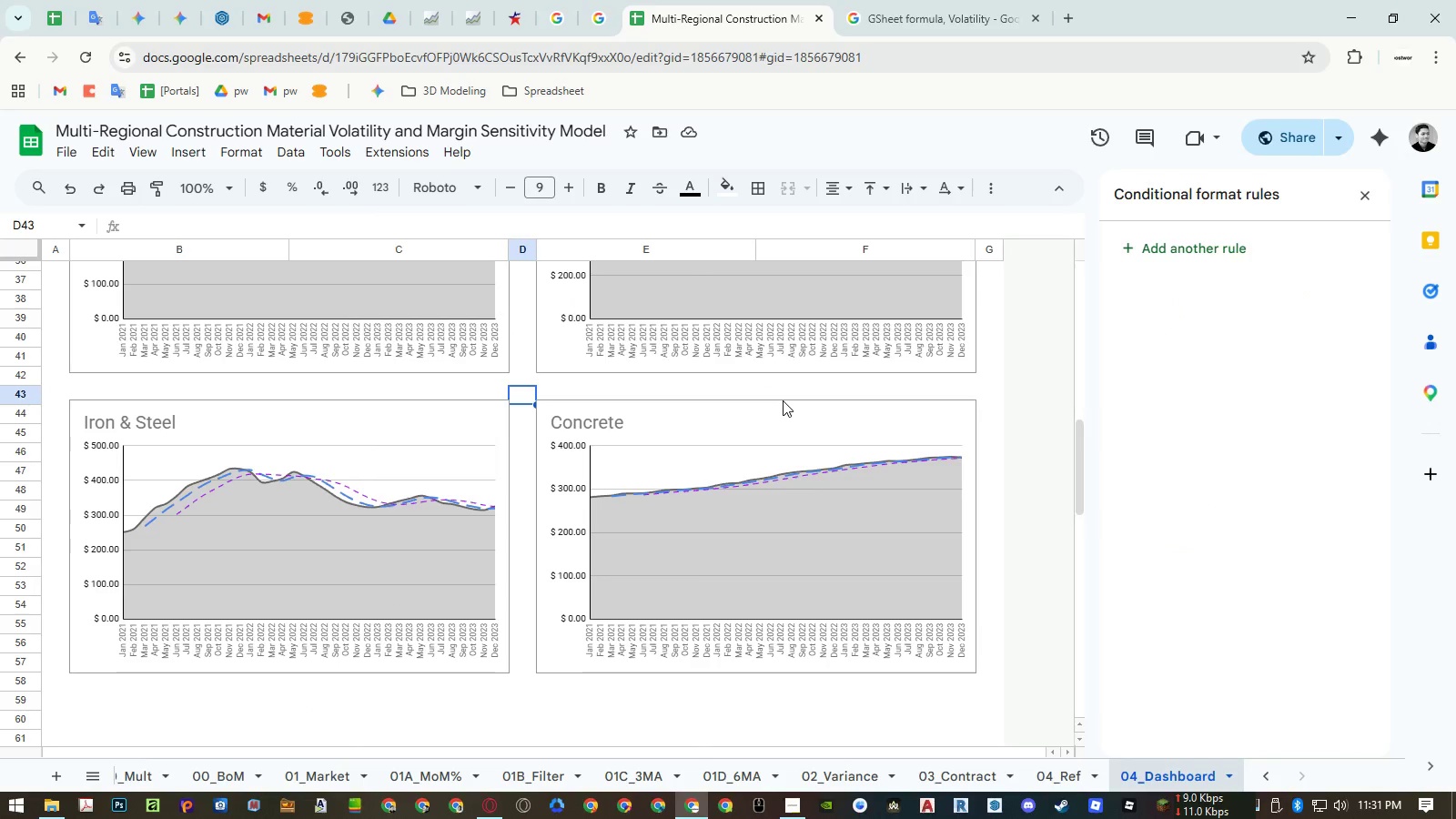 
scroll: coordinate [785, 400], scroll_direction: down, amount: 6.0
 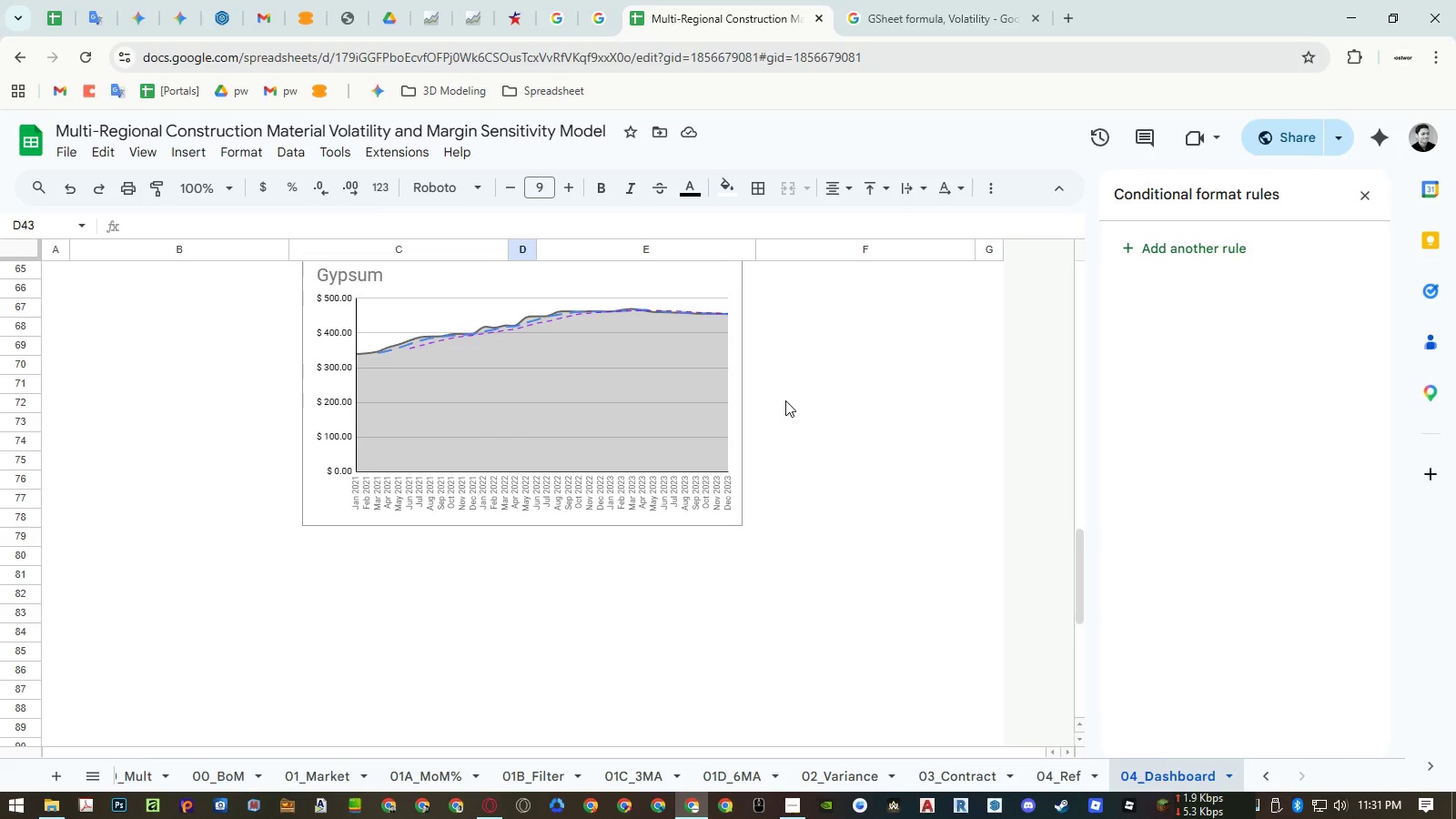 
scroll: coordinate [785, 400], scroll_direction: up, amount: 3.0
 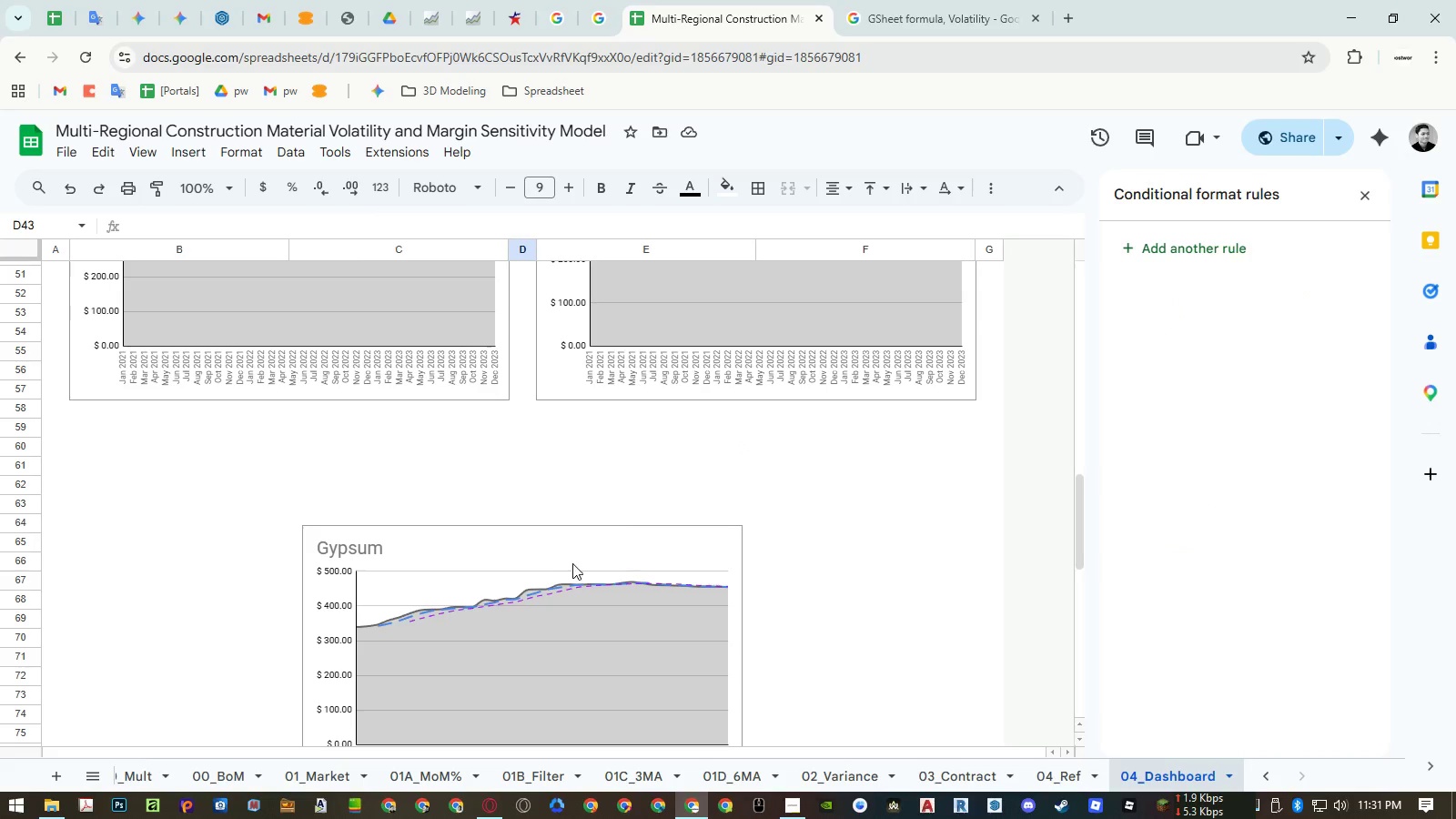 
left_click([552, 580])
 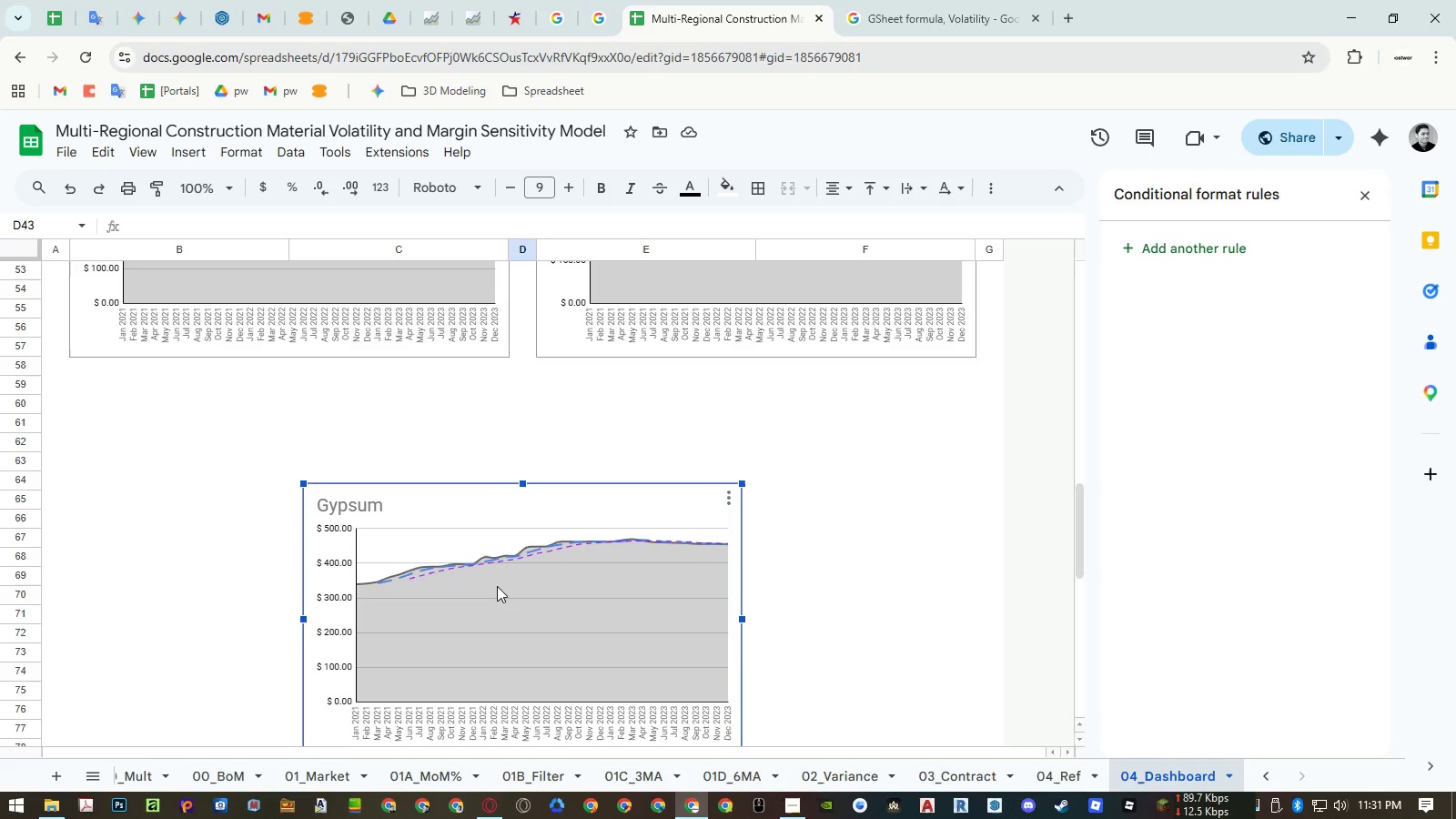 
left_click_drag(start_coordinate=[497, 586], to_coordinate=[264, 487])
 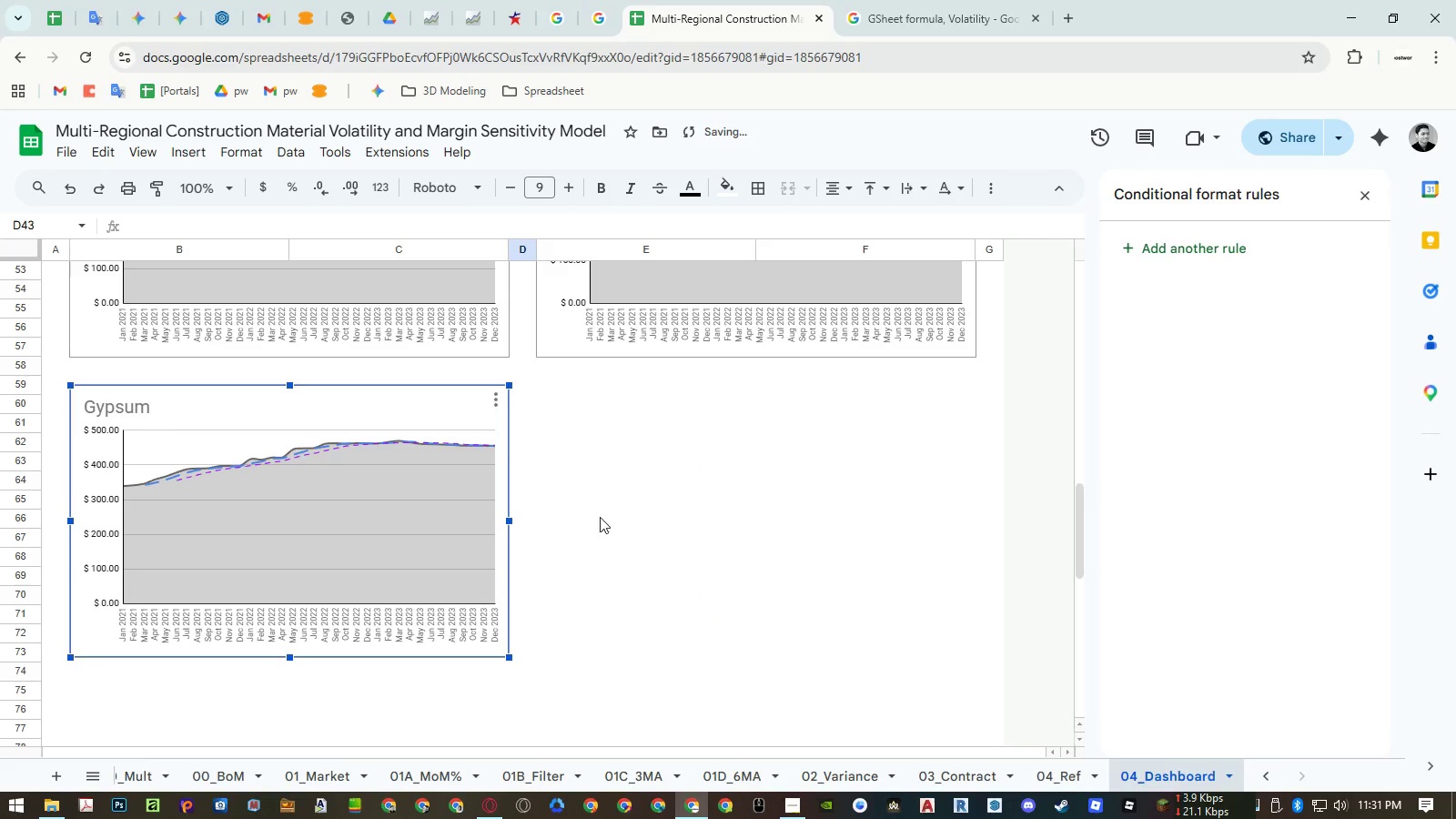 
left_click([684, 517])
 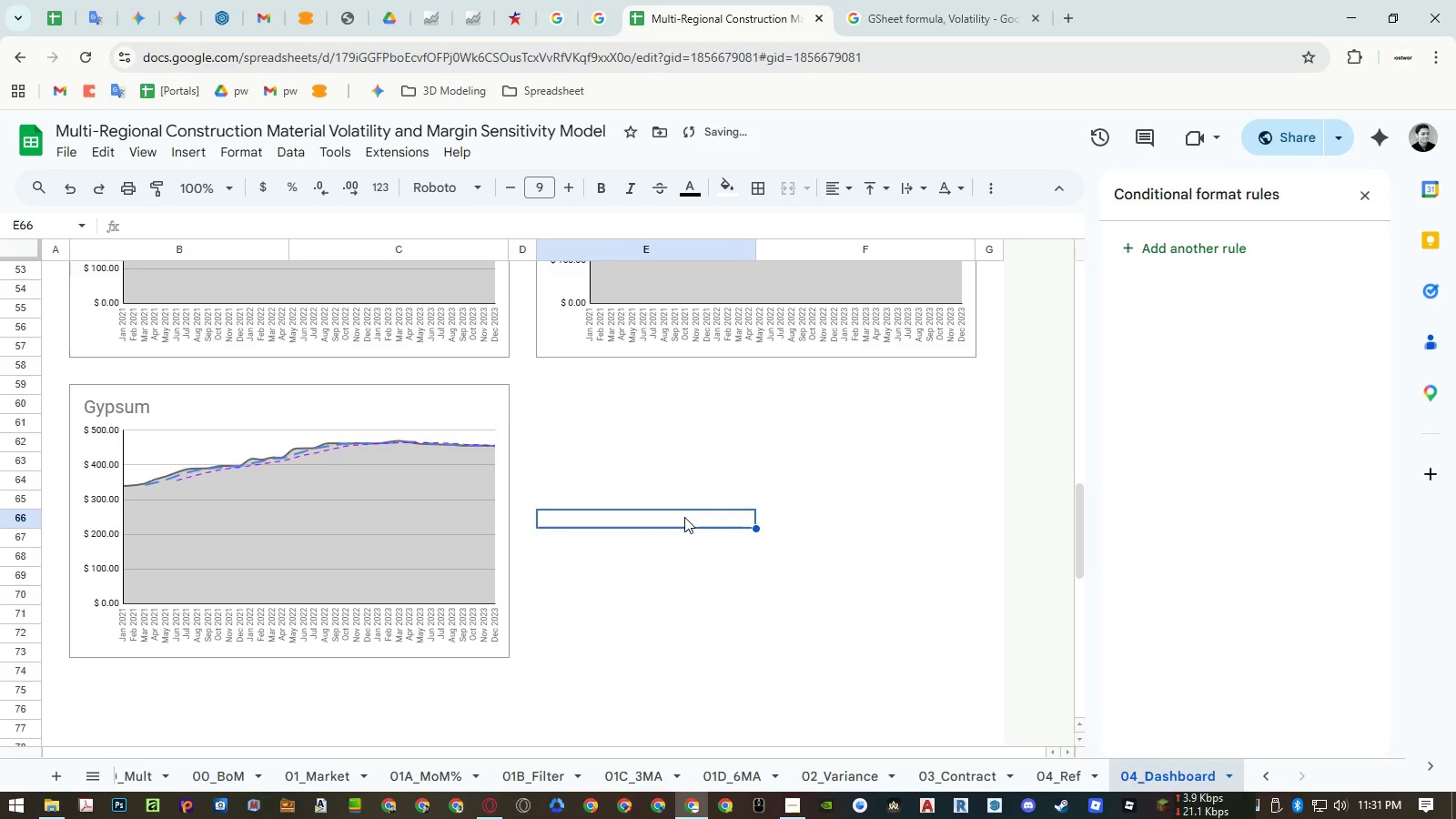 
key(Control+ControlRight)
 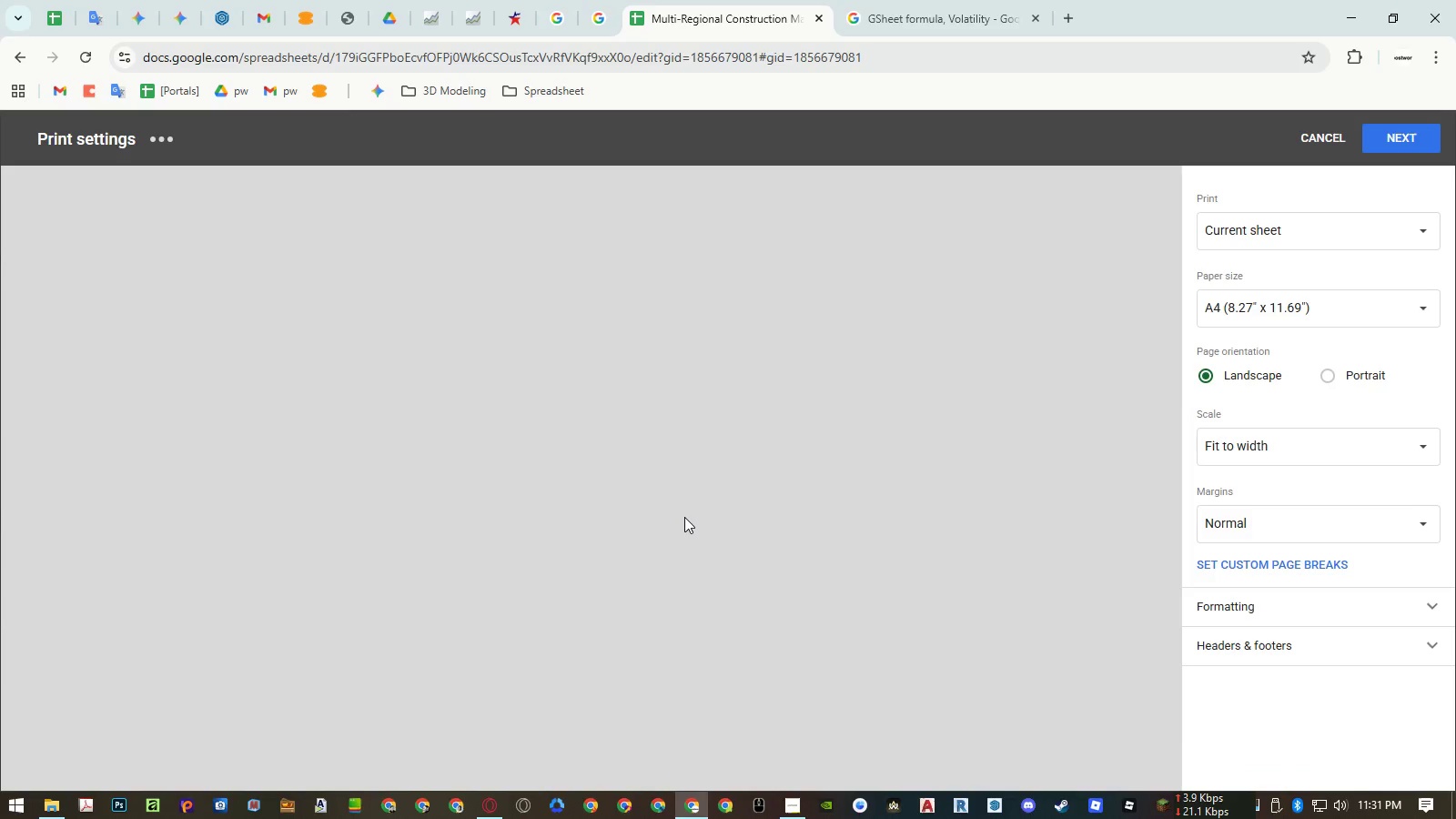 
key(Control+P)
 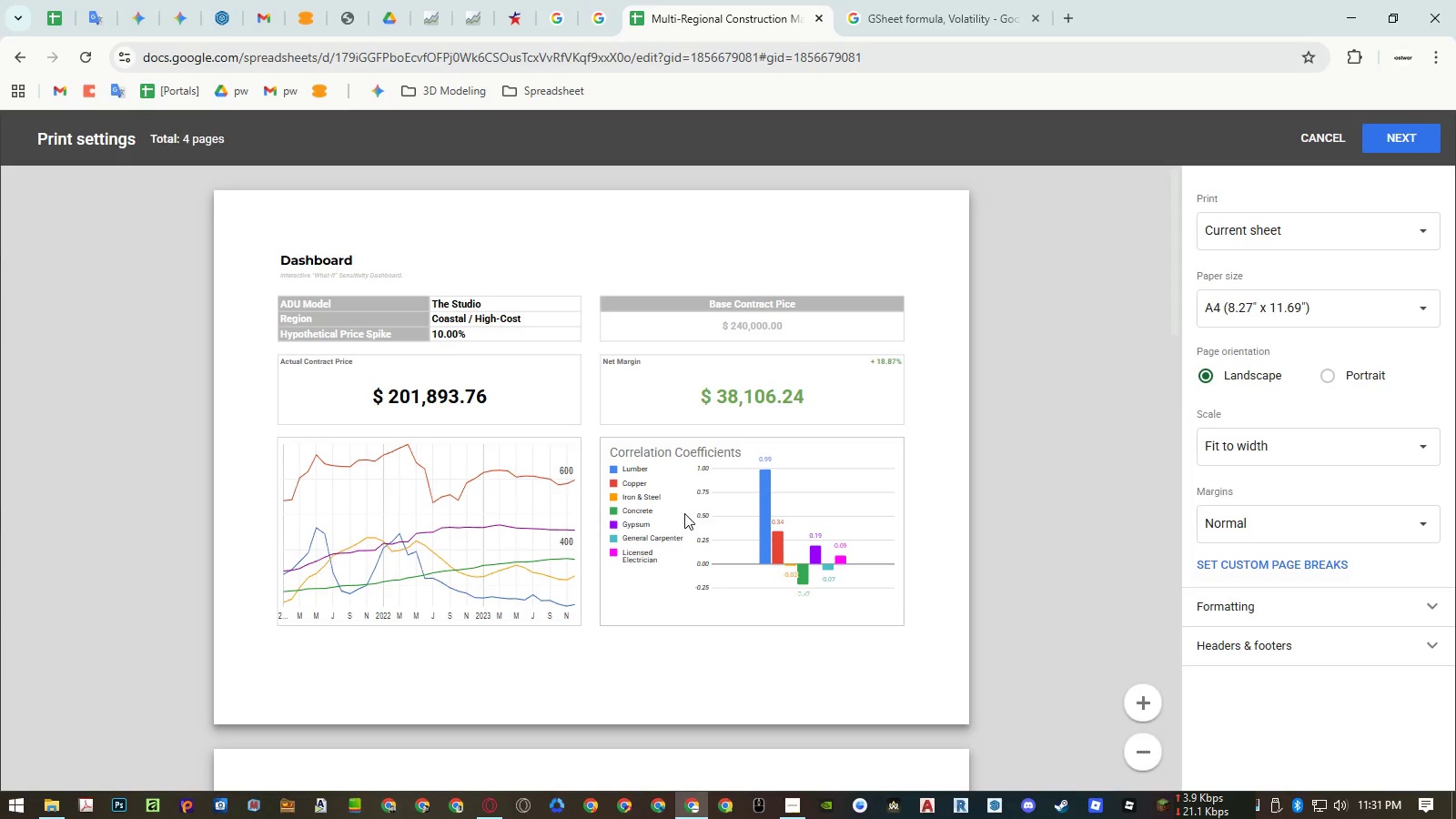 
scroll: coordinate [686, 511], scroll_direction: down, amount: 8.0
 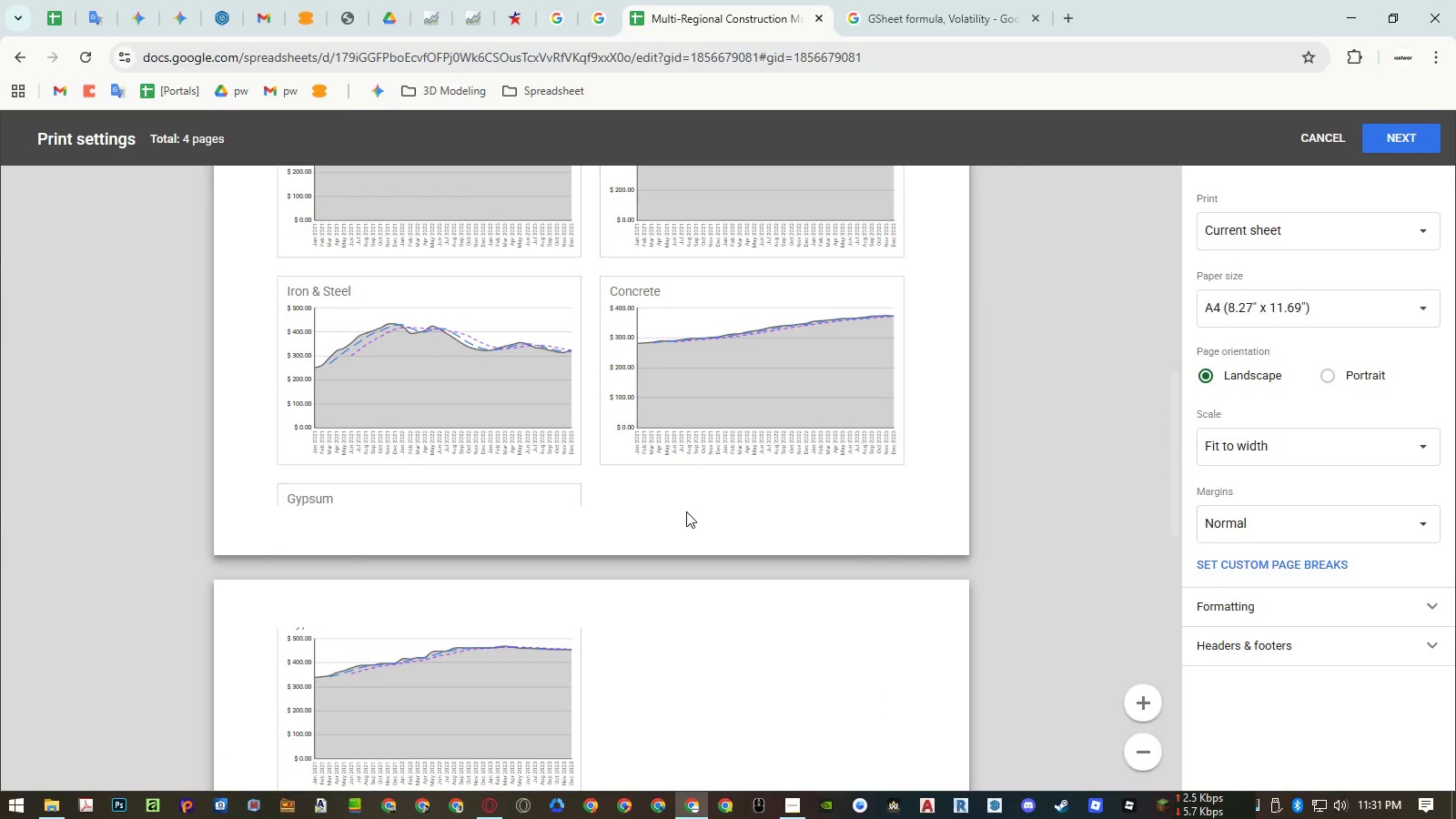 
key(Escape)
 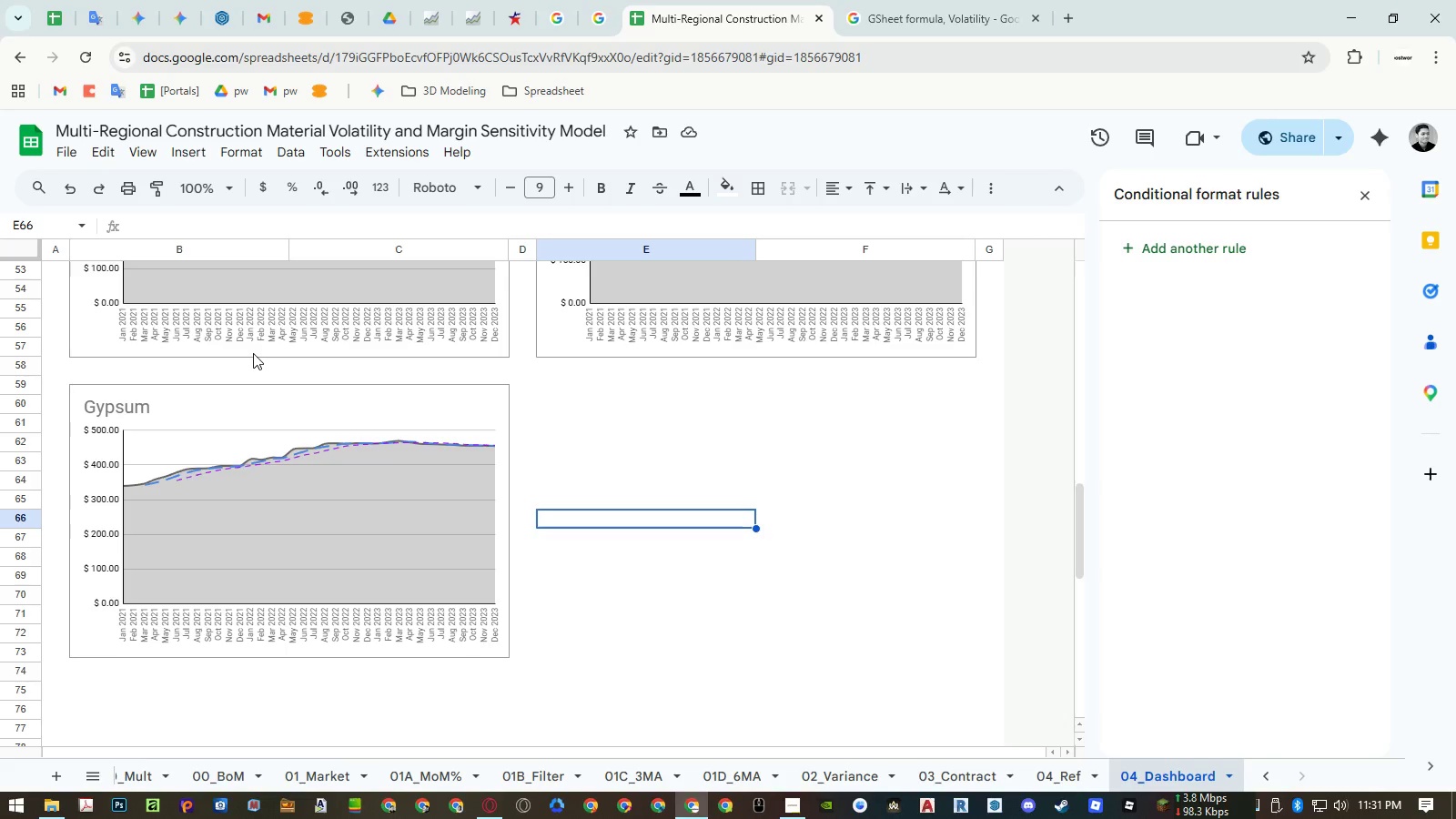 
wait(7.06)
 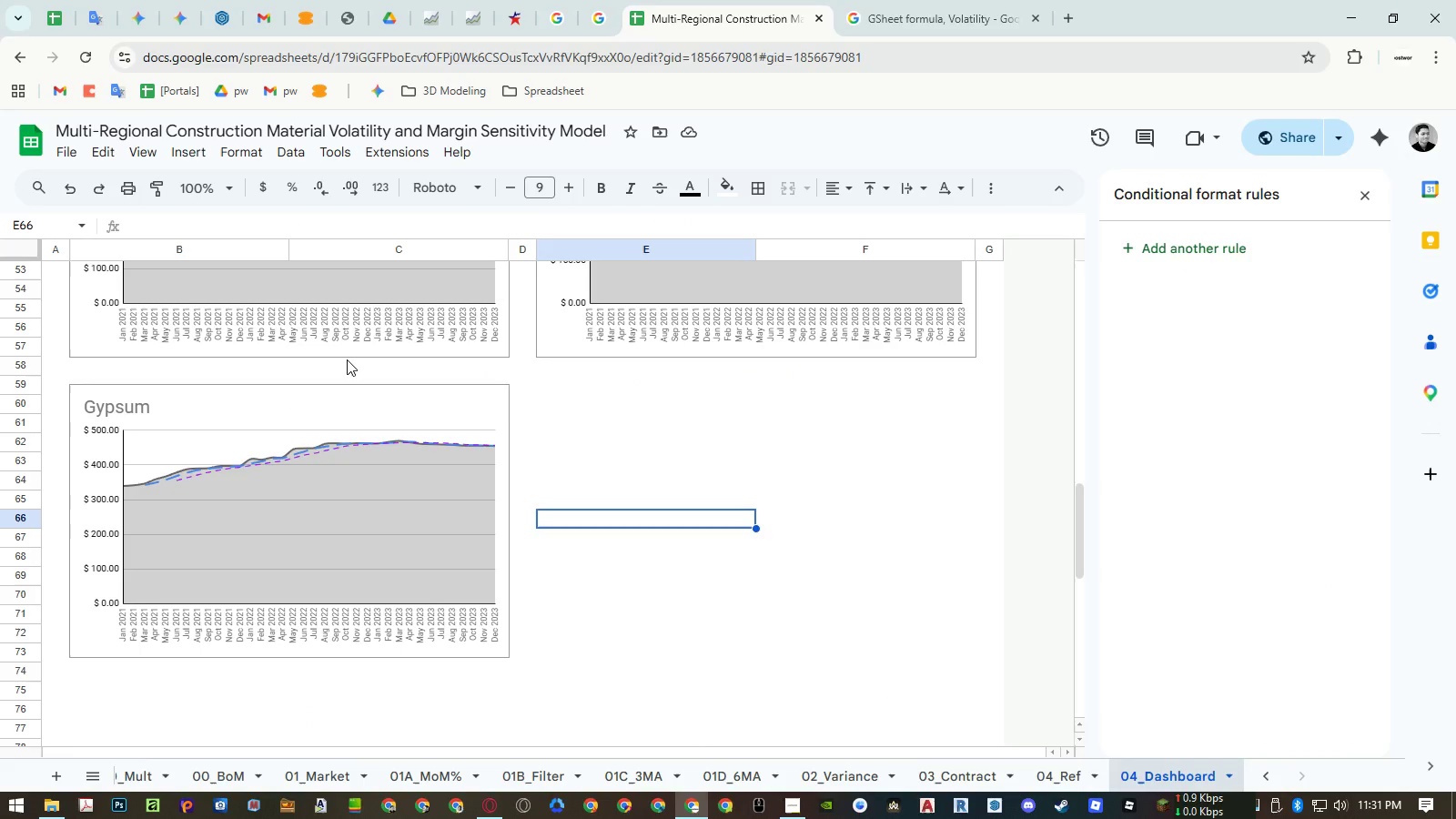 
right_click([36, 384])
 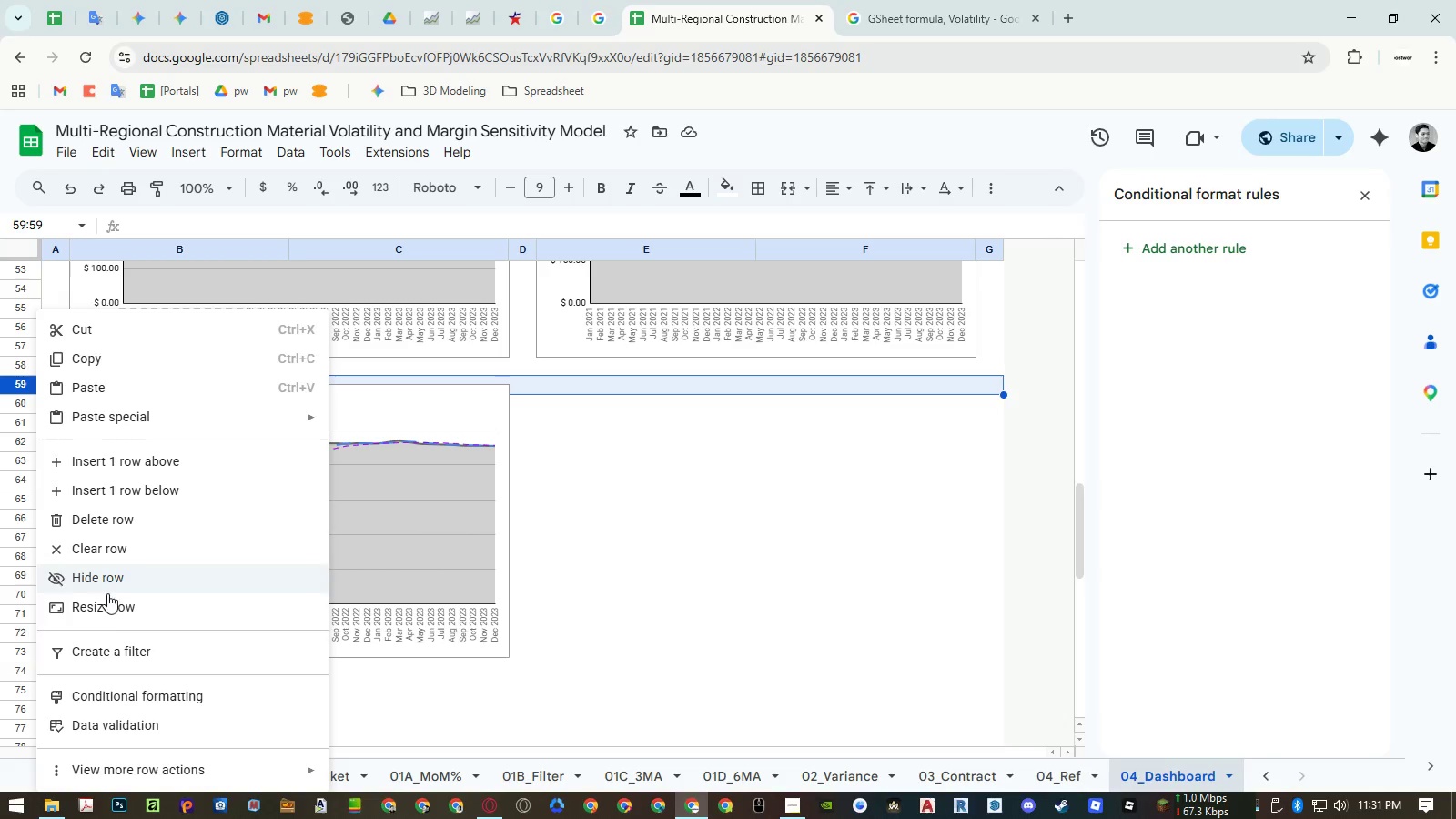 
left_click([107, 607])
 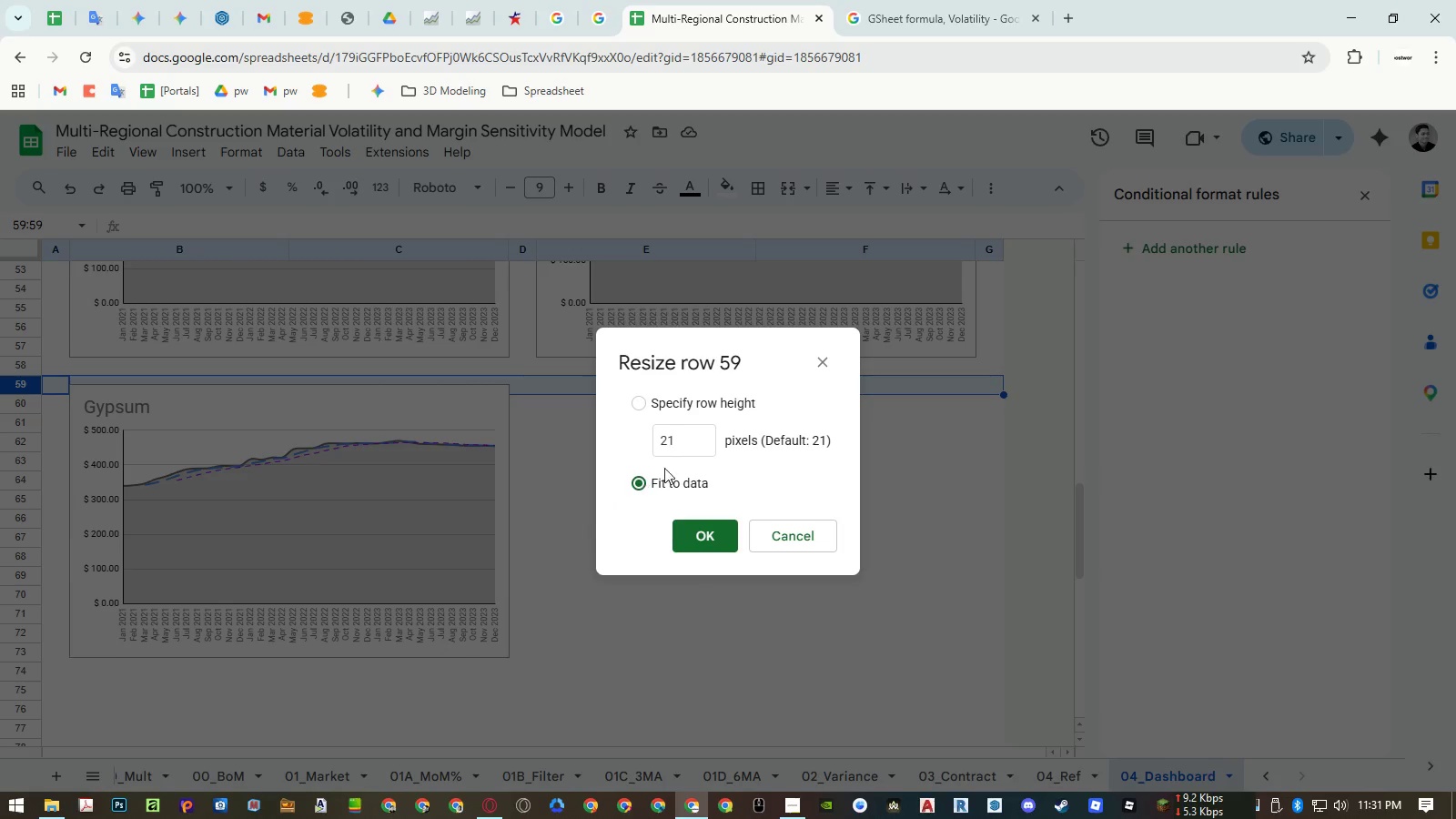 
left_click_drag(start_coordinate=[684, 444], to_coordinate=[595, 430])
 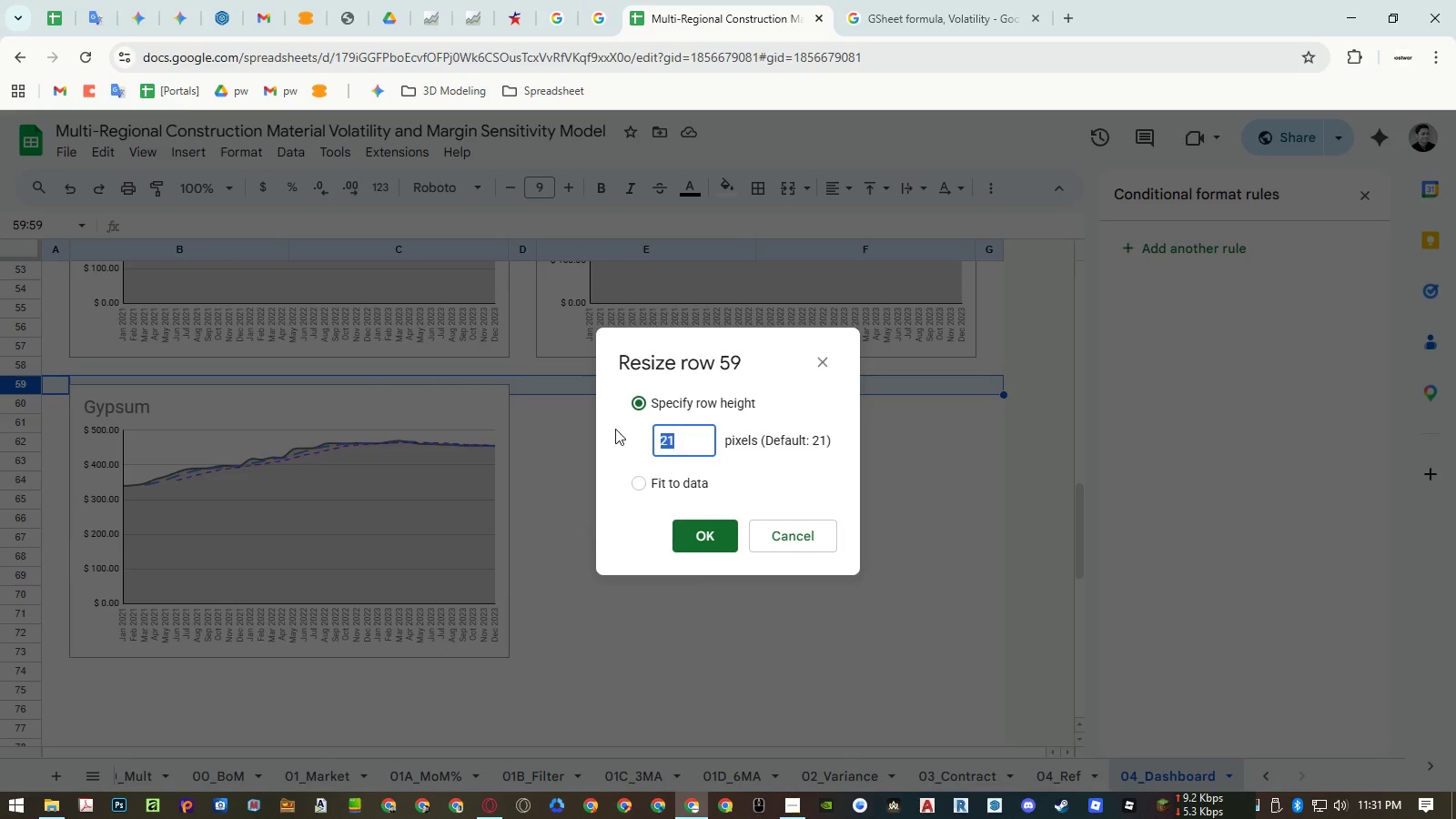 
key(Numpad6)
 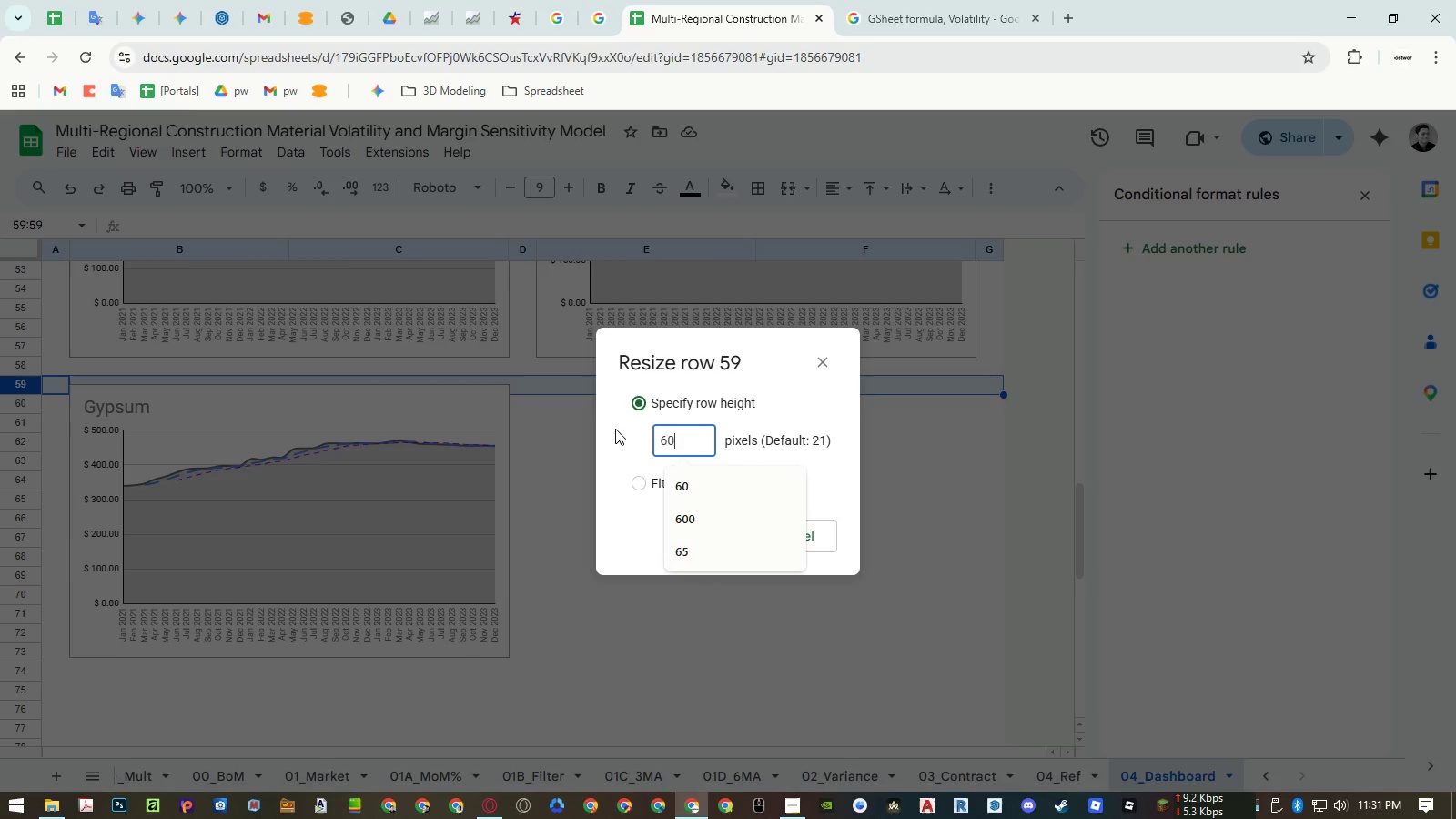 
key(Numpad0)
 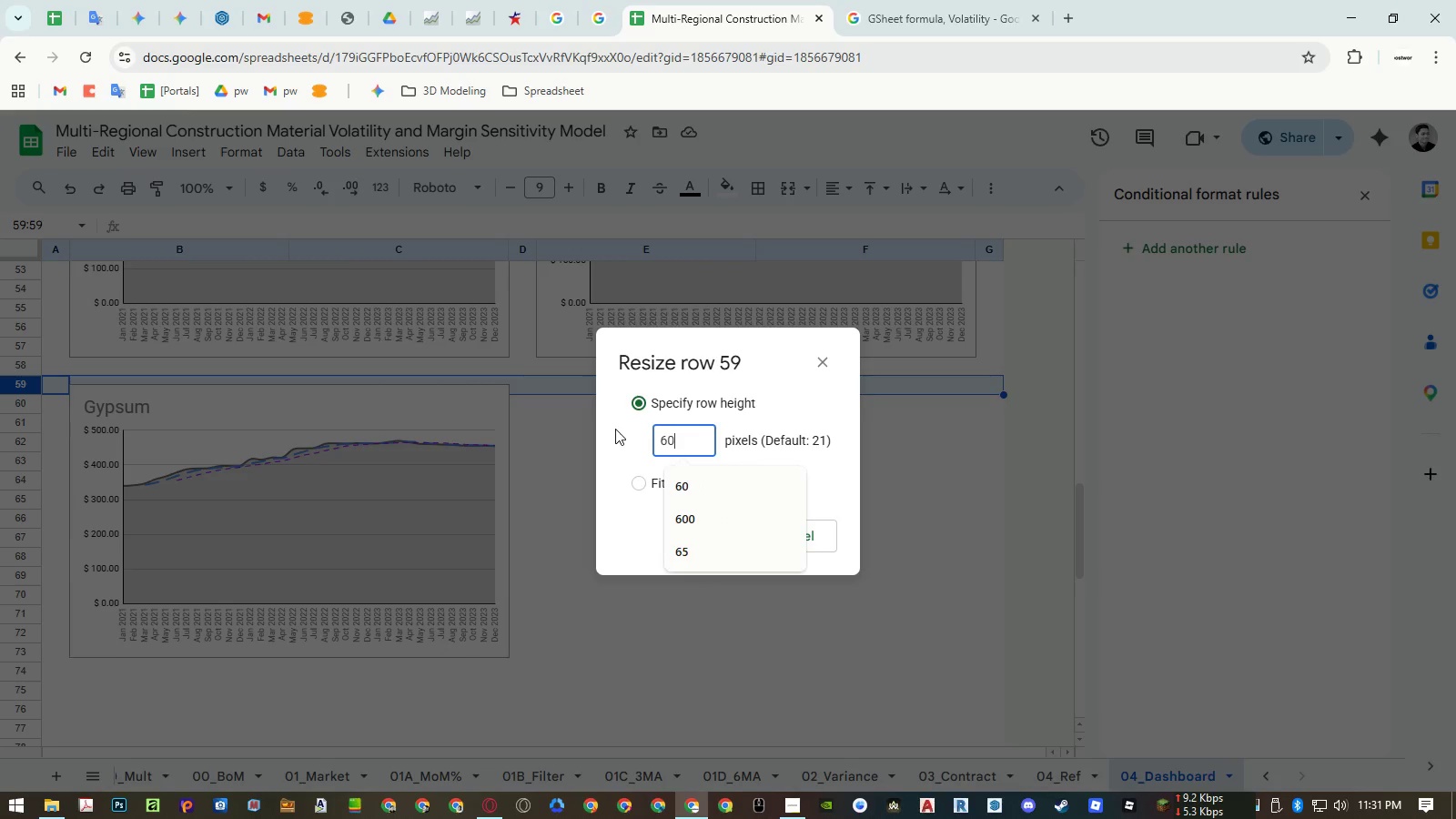 
key(NumpadEnter)
 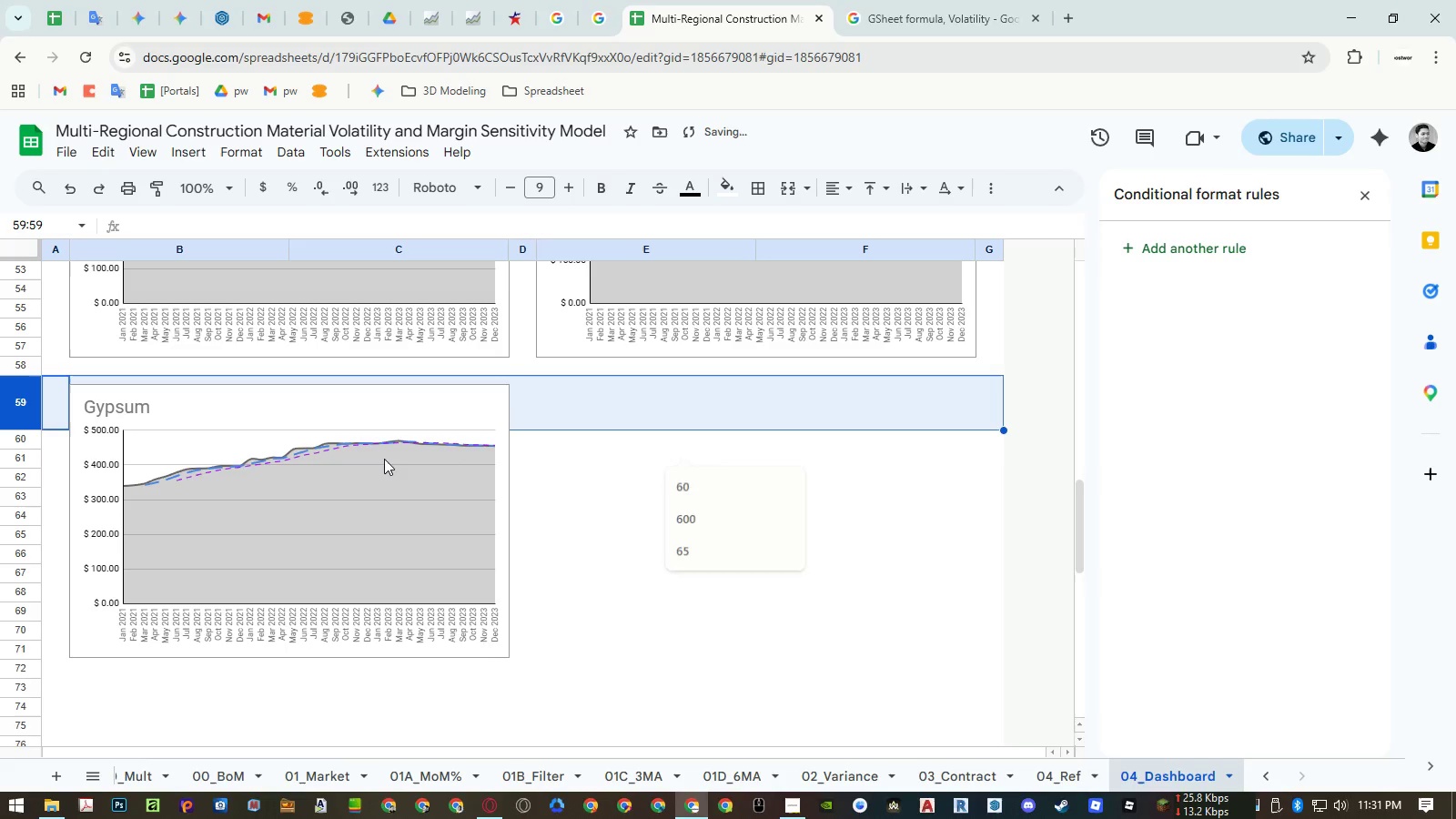 
left_click([318, 472])
 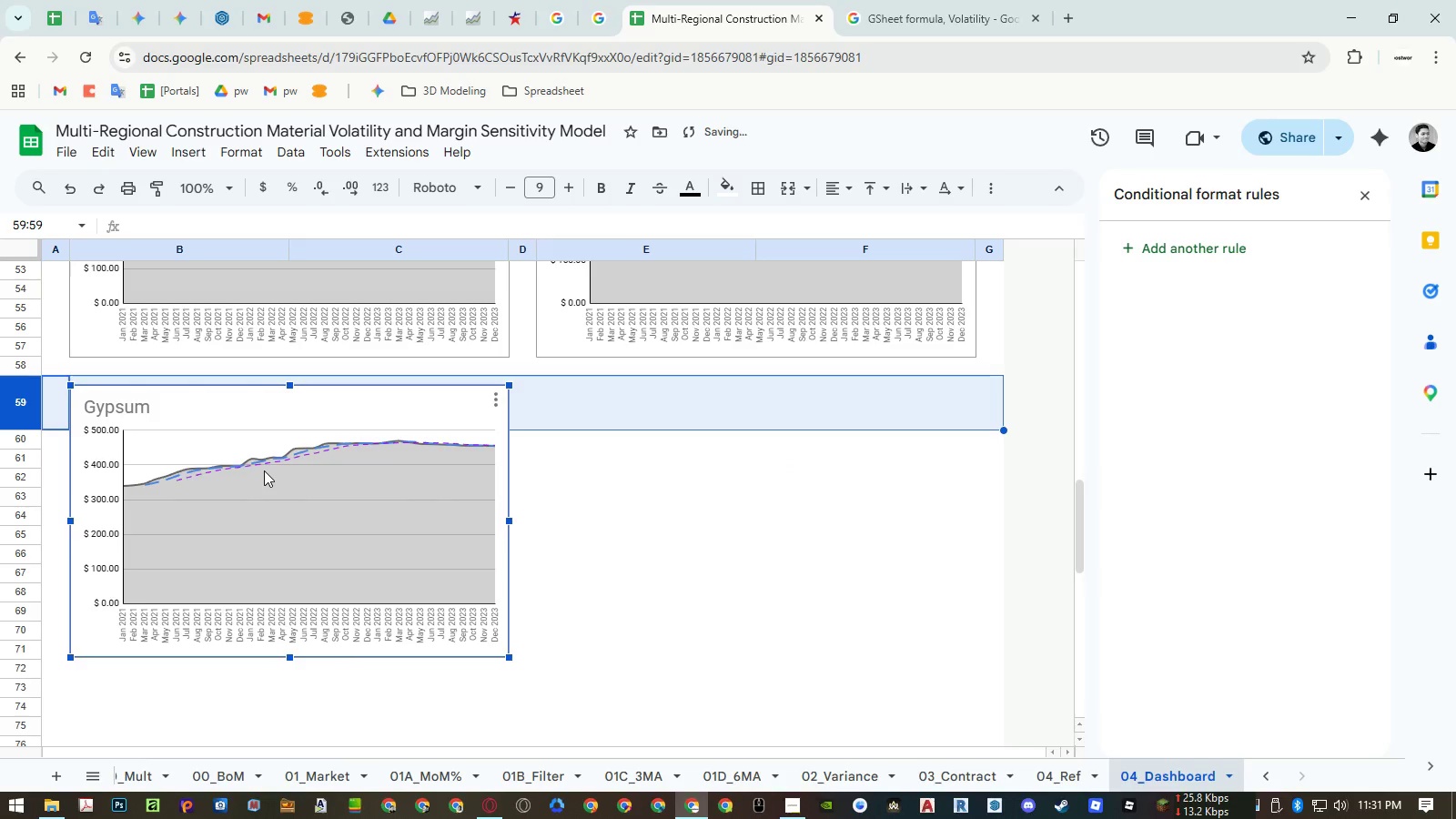 
left_click_drag(start_coordinate=[264, 470], to_coordinate=[263, 522])
 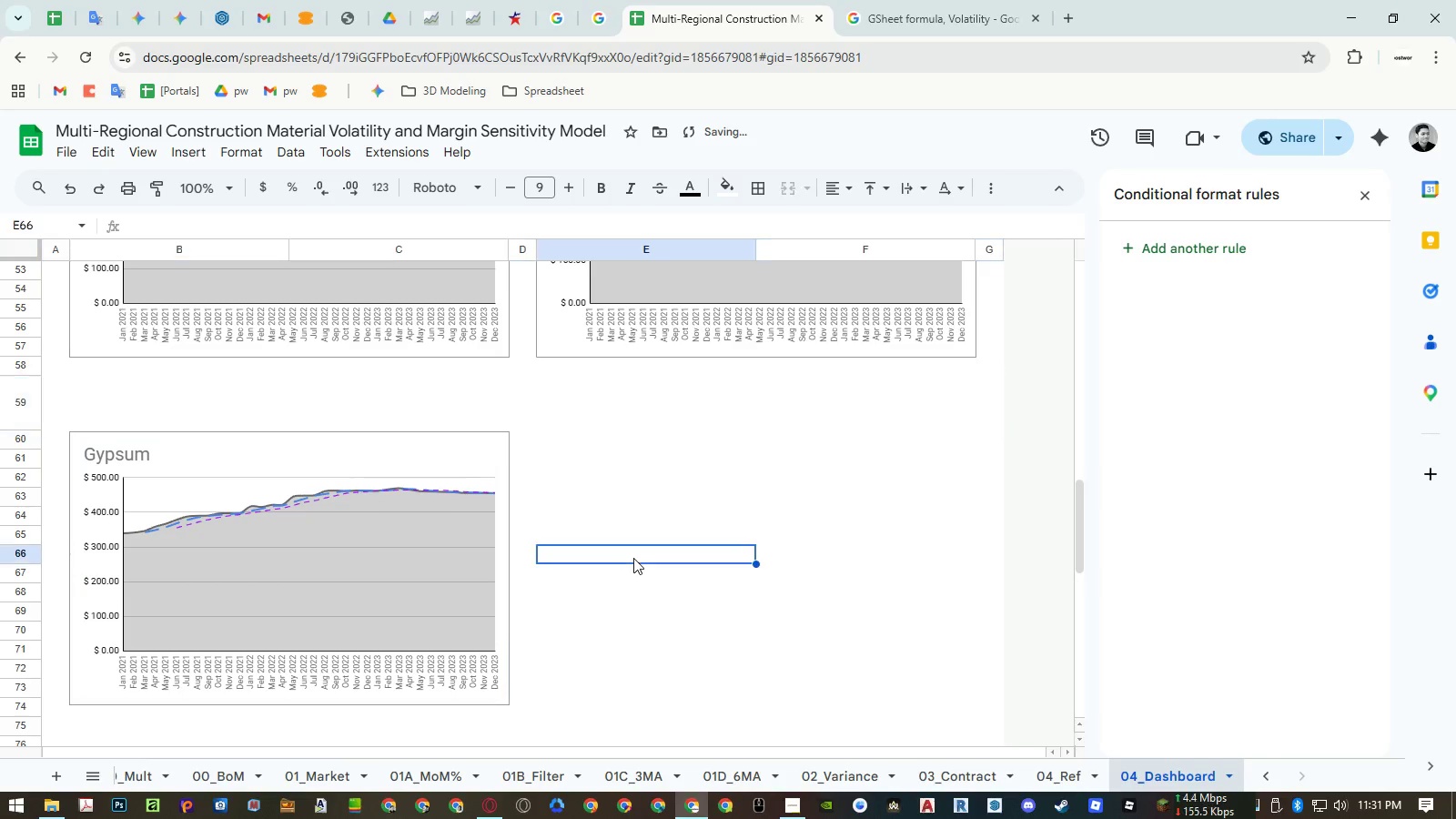 
hold_key(key=ShiftLeft, duration=1.5)
 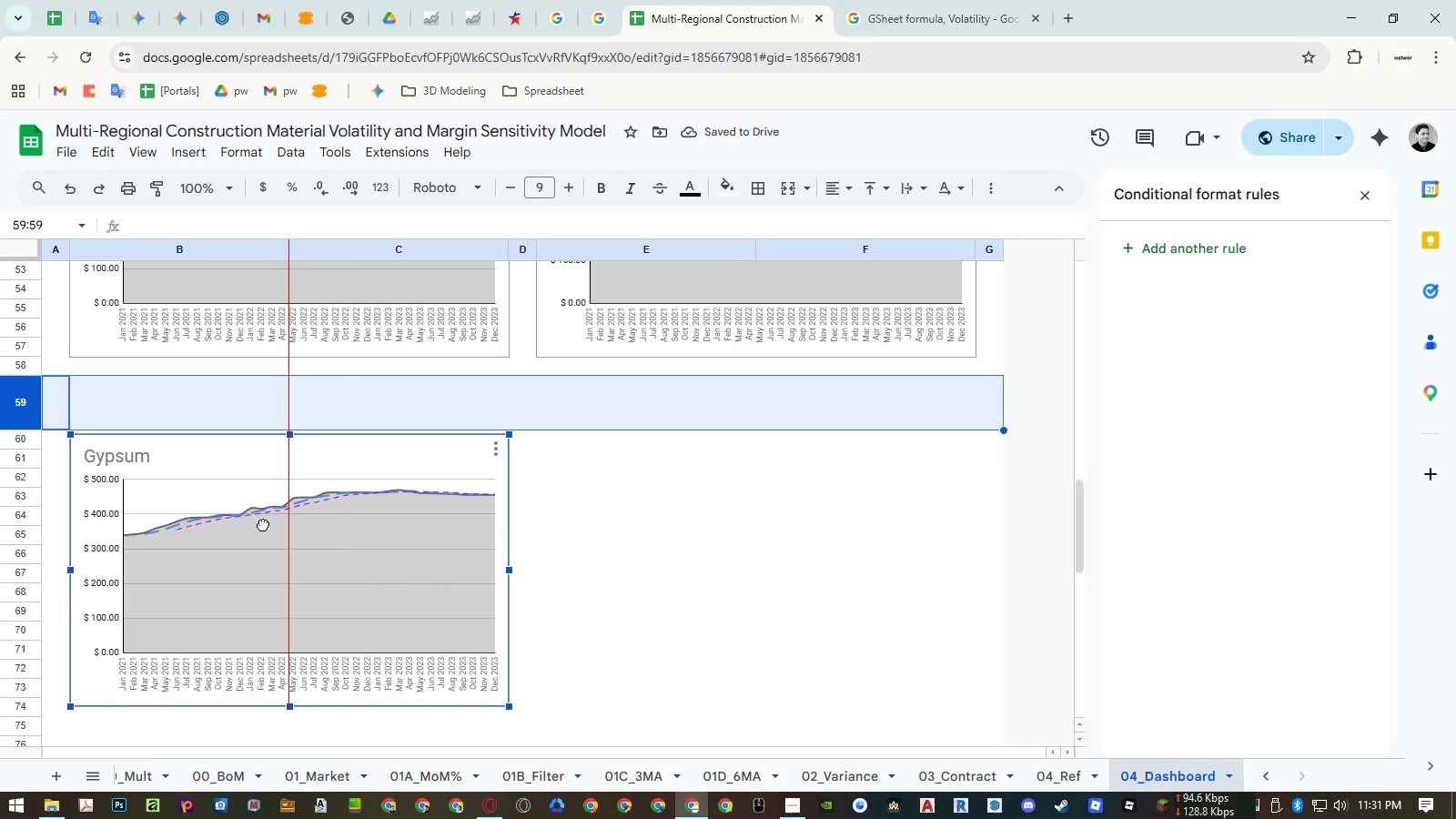 
hold_key(key=ShiftLeft, duration=1.51)
 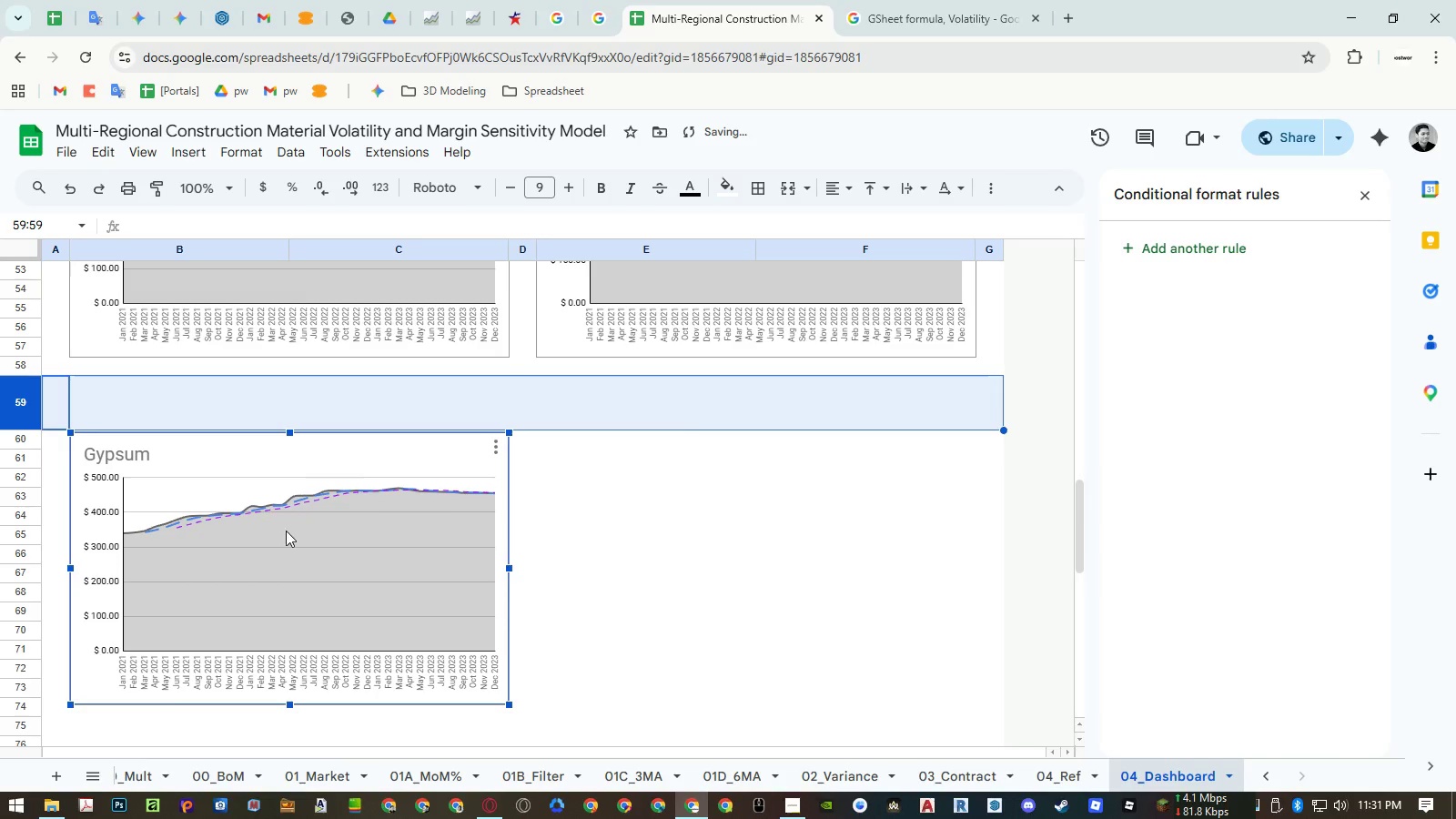 
hold_key(key=ShiftLeft, duration=0.56)
 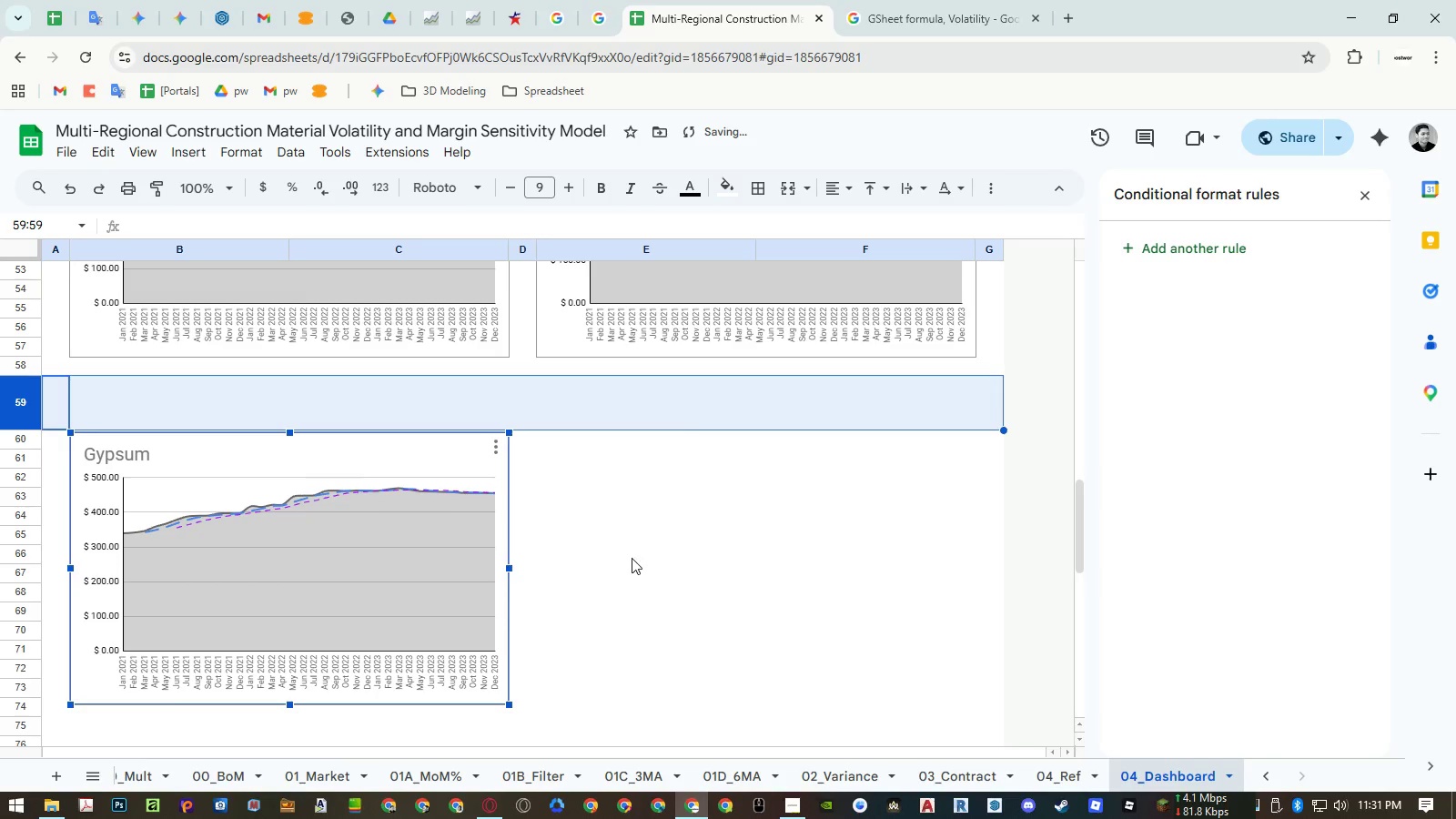 
left_click([633, 558])
 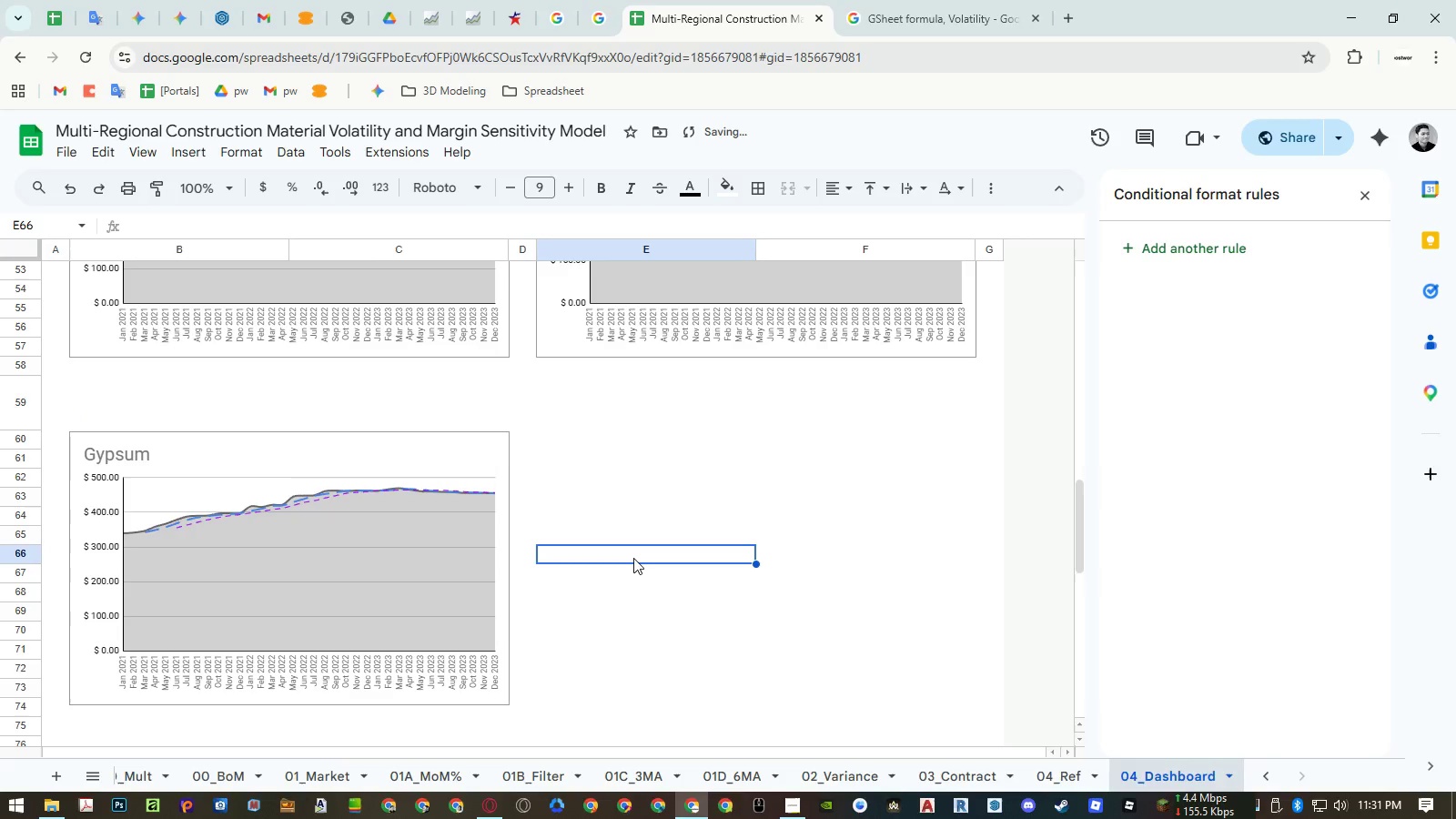 
key(Control+ControlRight)
 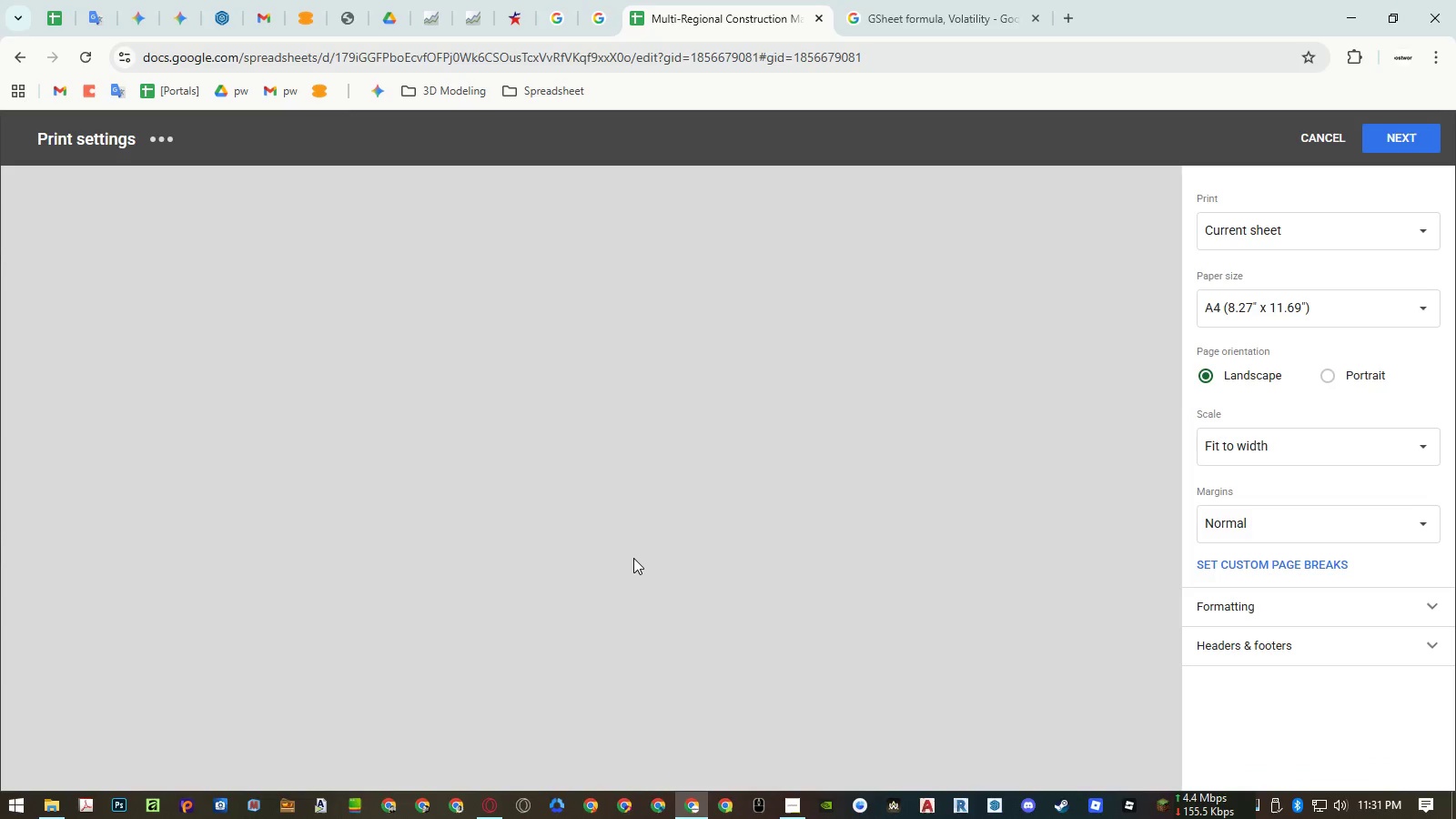 
key(Control+P)
 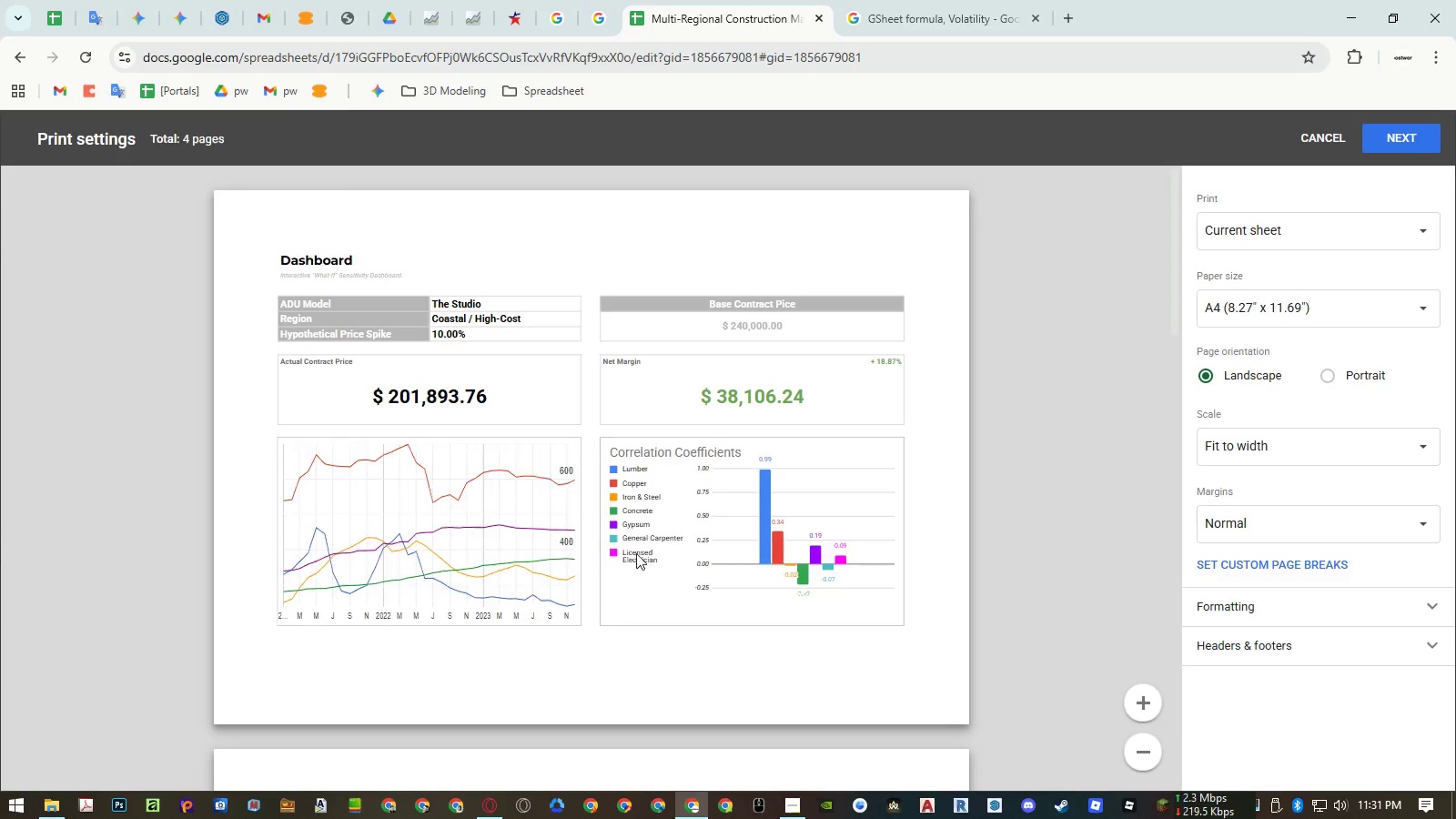 
scroll: coordinate [654, 515], scroll_direction: down, amount: 9.0
 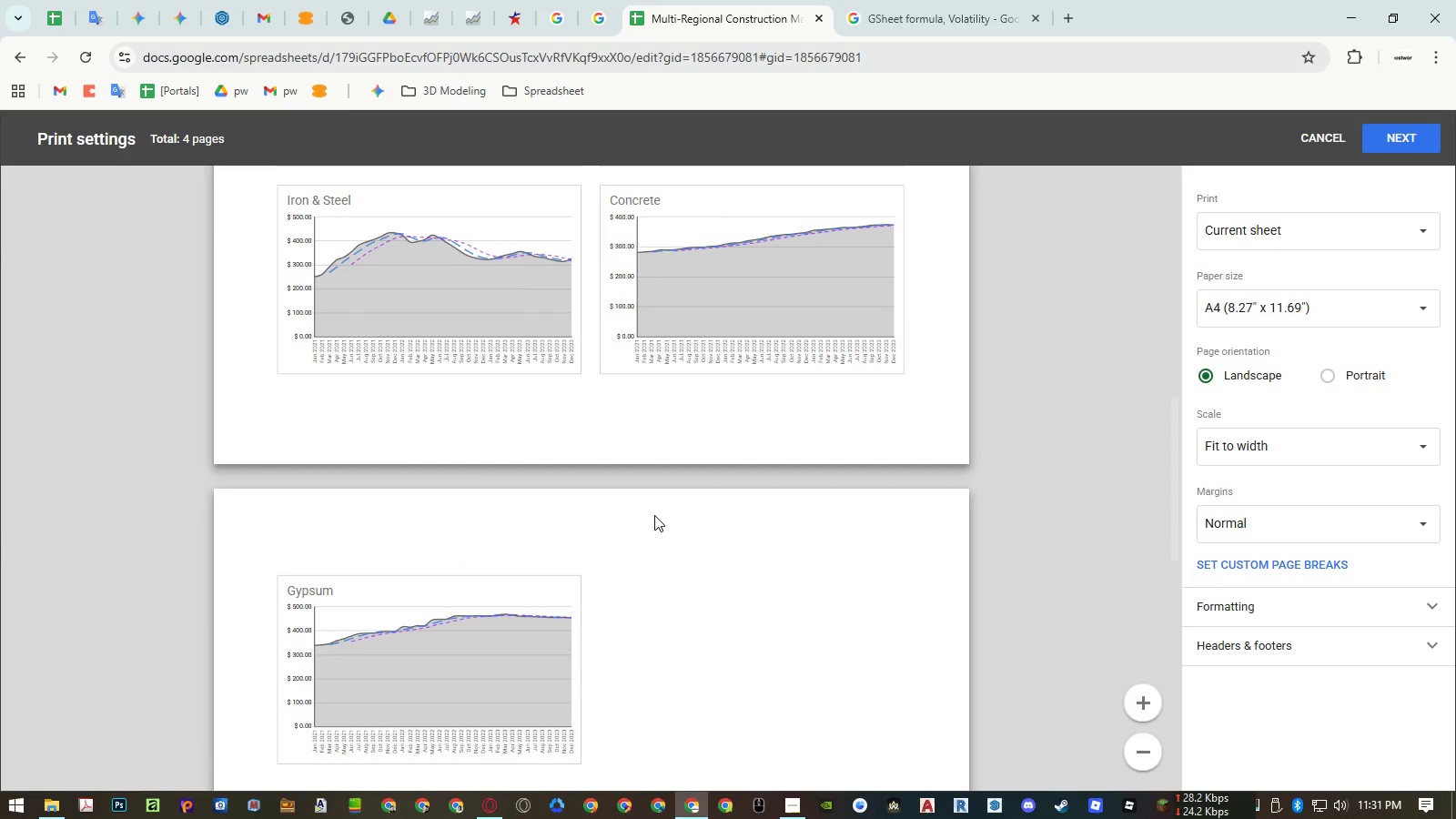 
key(Escape)
 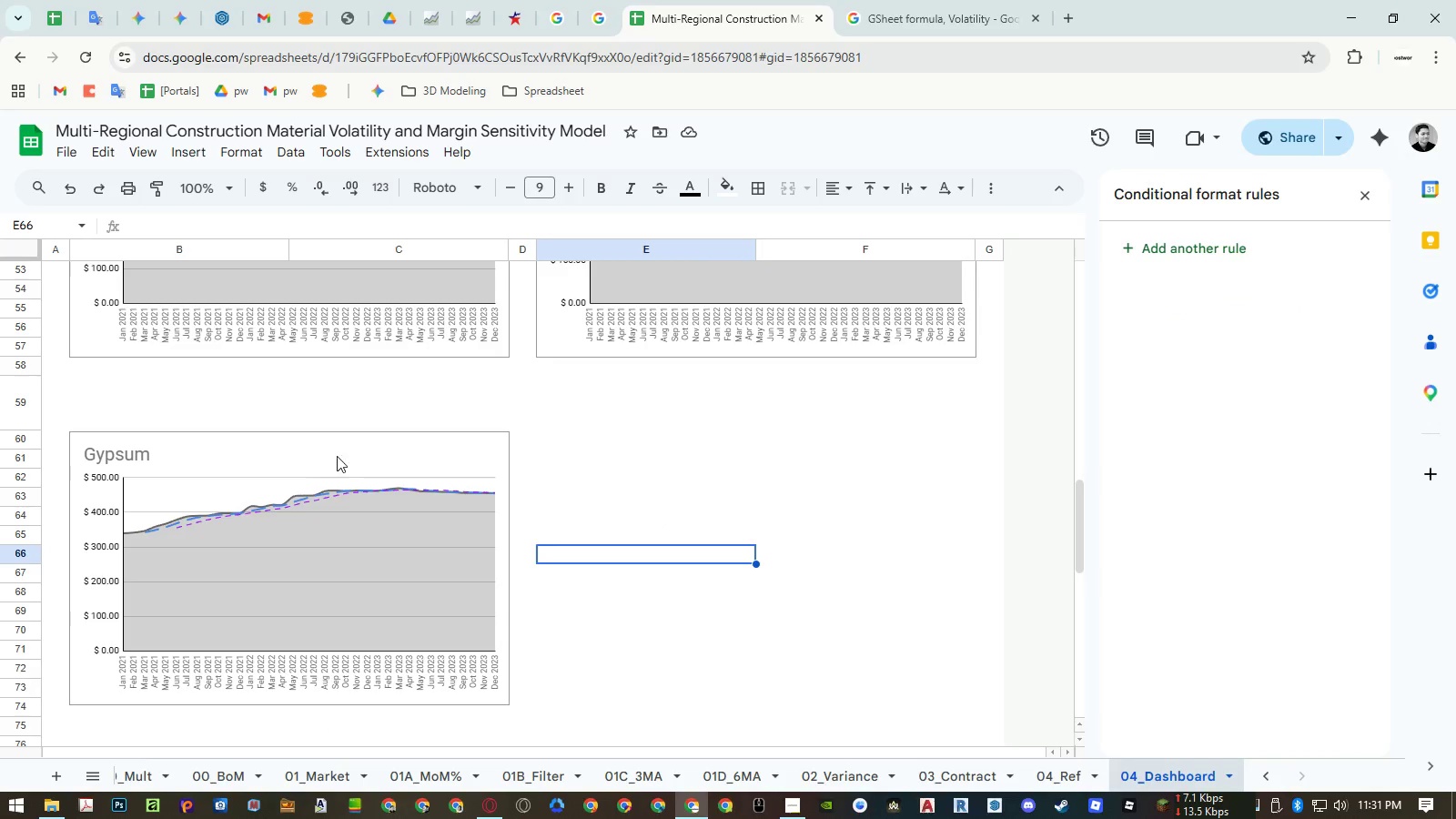 
scroll: coordinate [328, 452], scroll_direction: up, amount: 7.0
 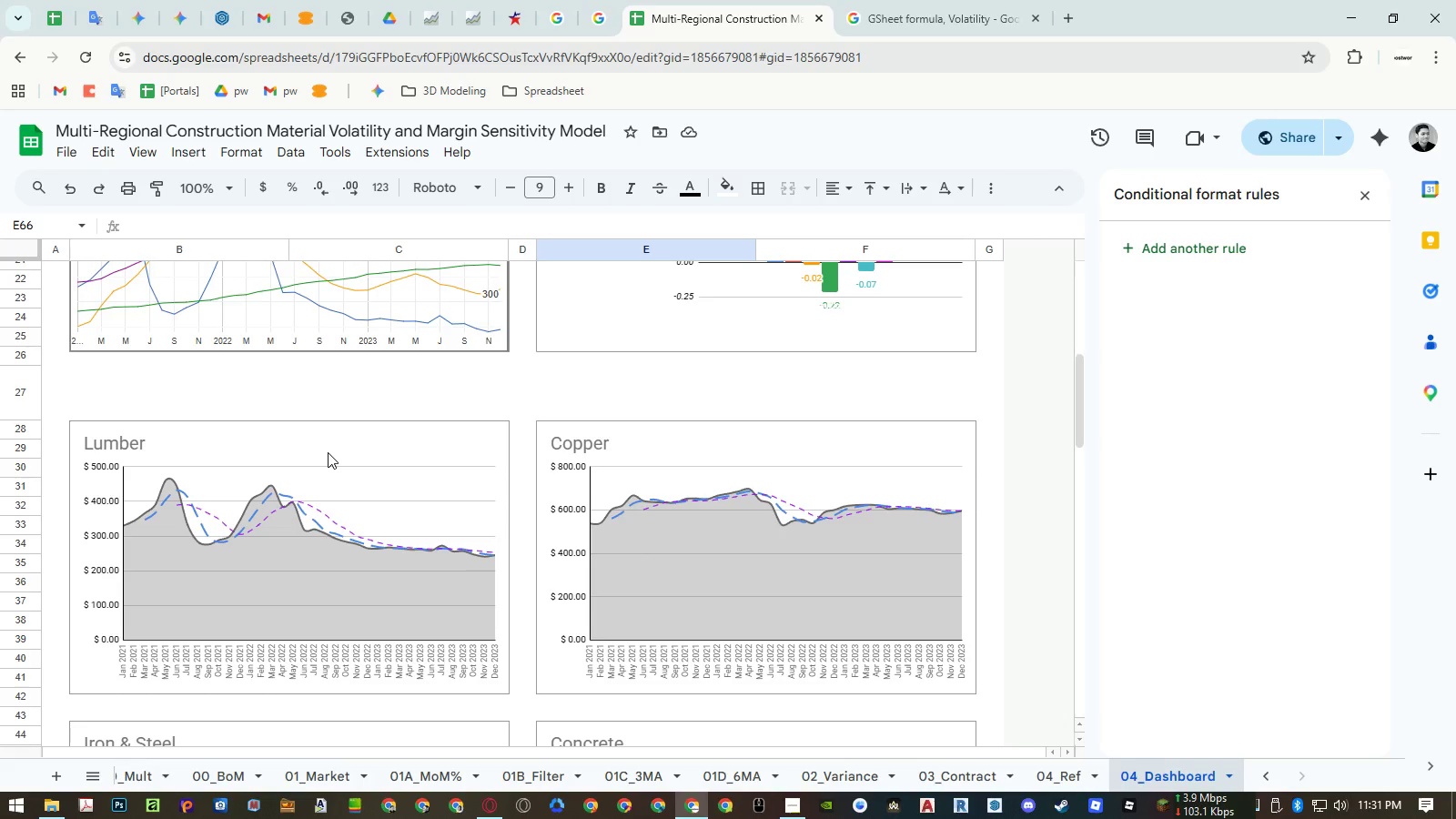 
scroll: coordinate [328, 452], scroll_direction: down, amount: 3.0
 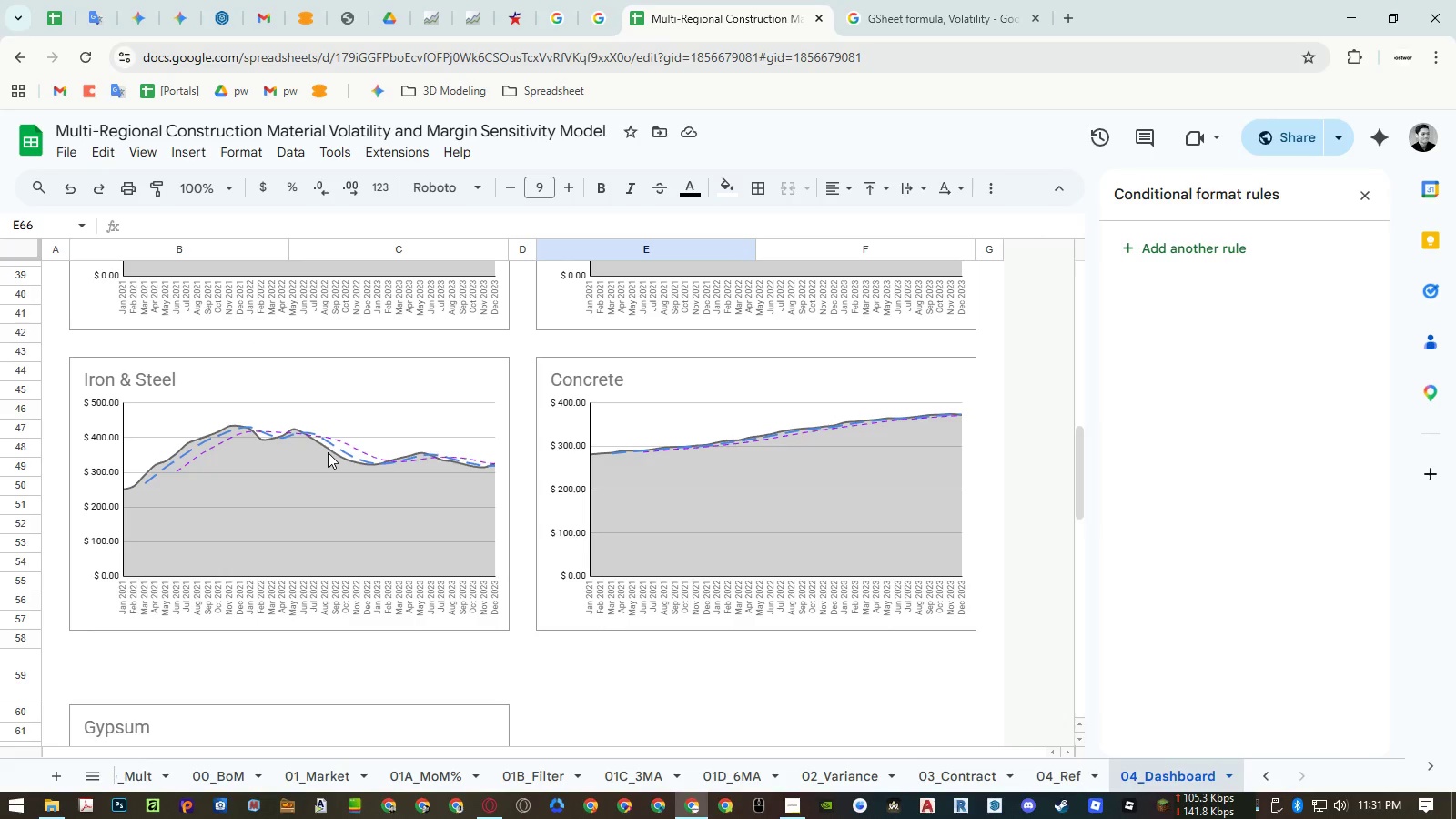 
key(Control+ControlRight)
 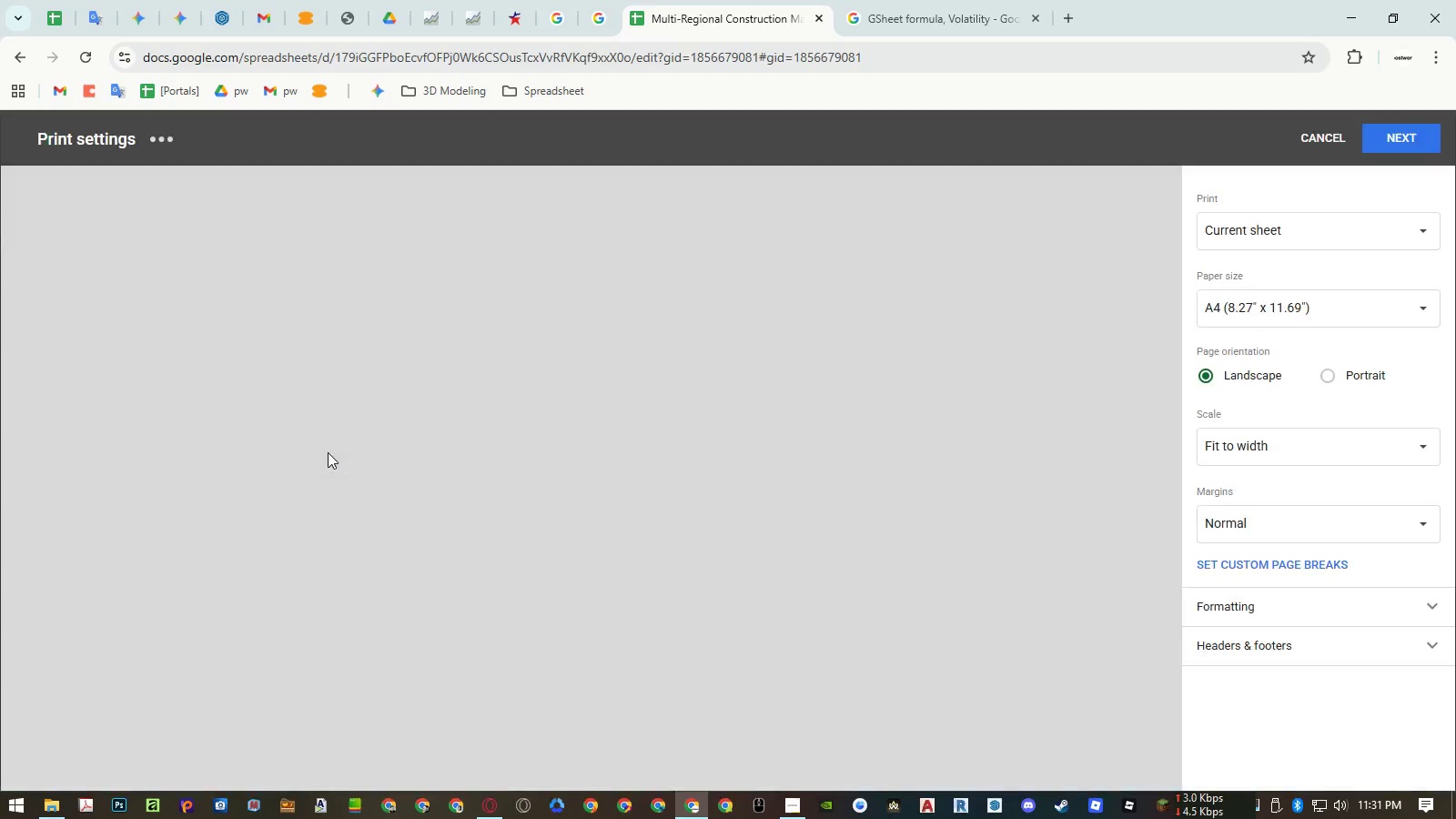 
key(Control+P)
 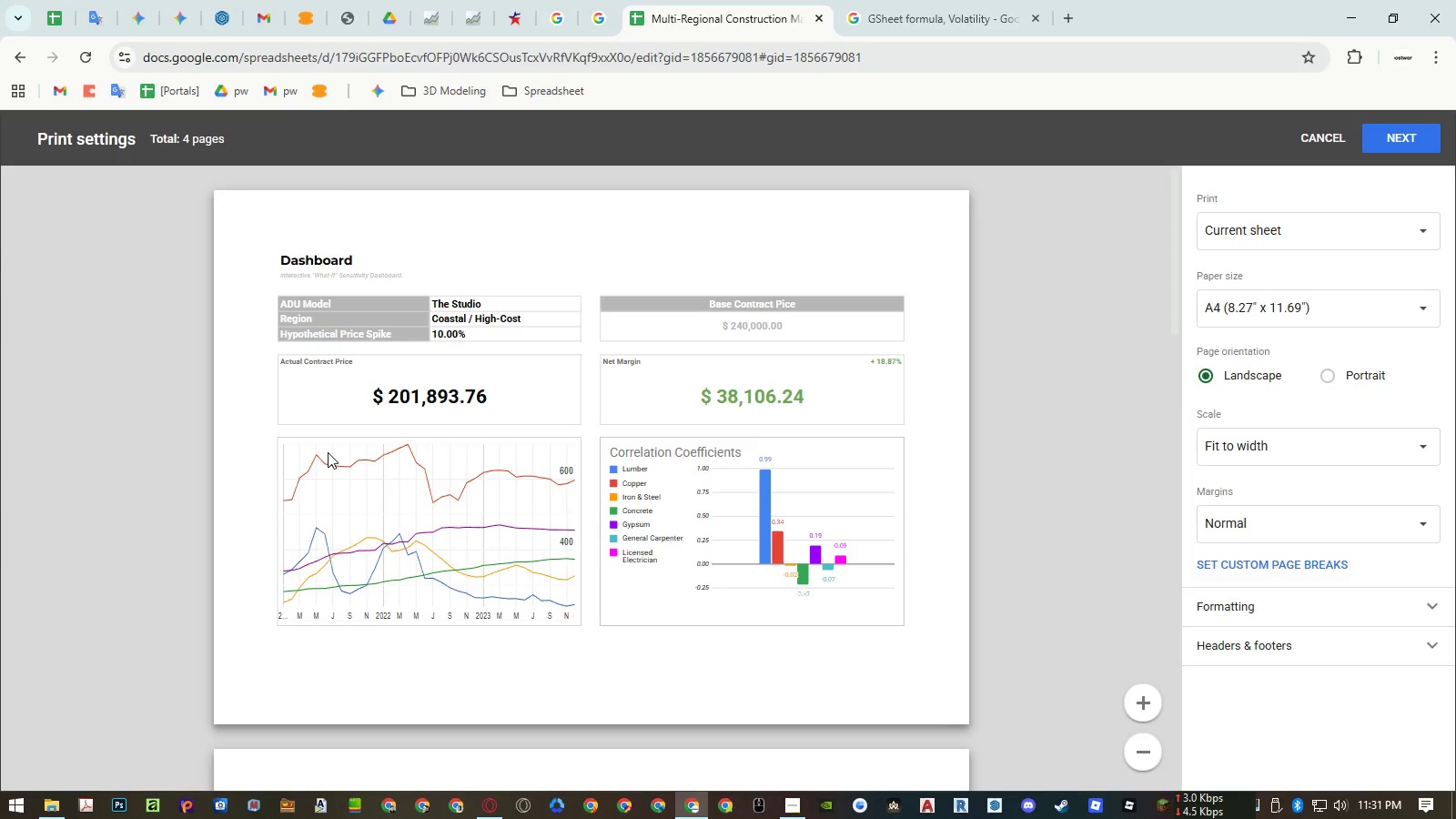 
key(Escape)
 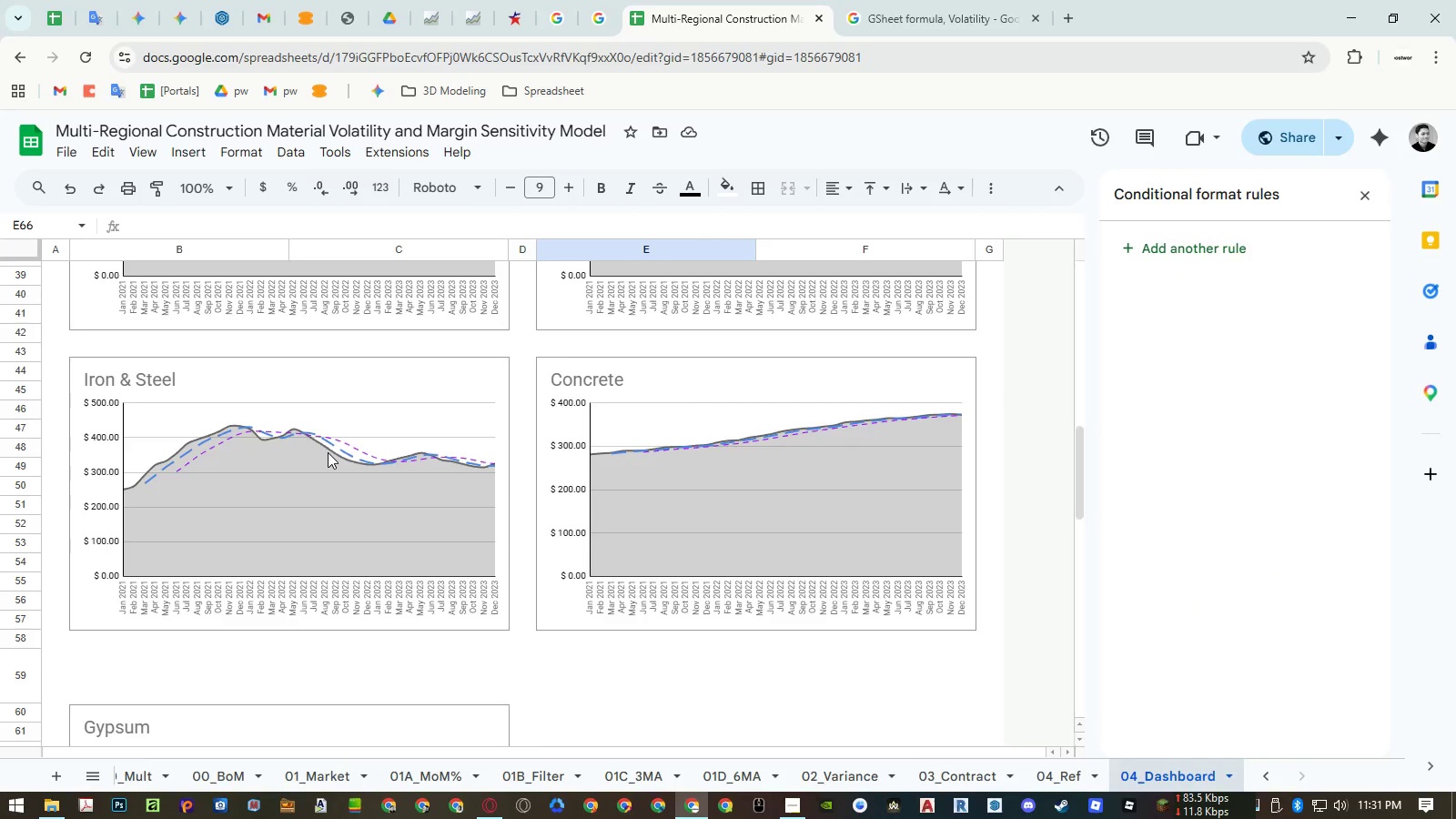 
scroll: coordinate [328, 452], scroll_direction: down, amount: 4.0
 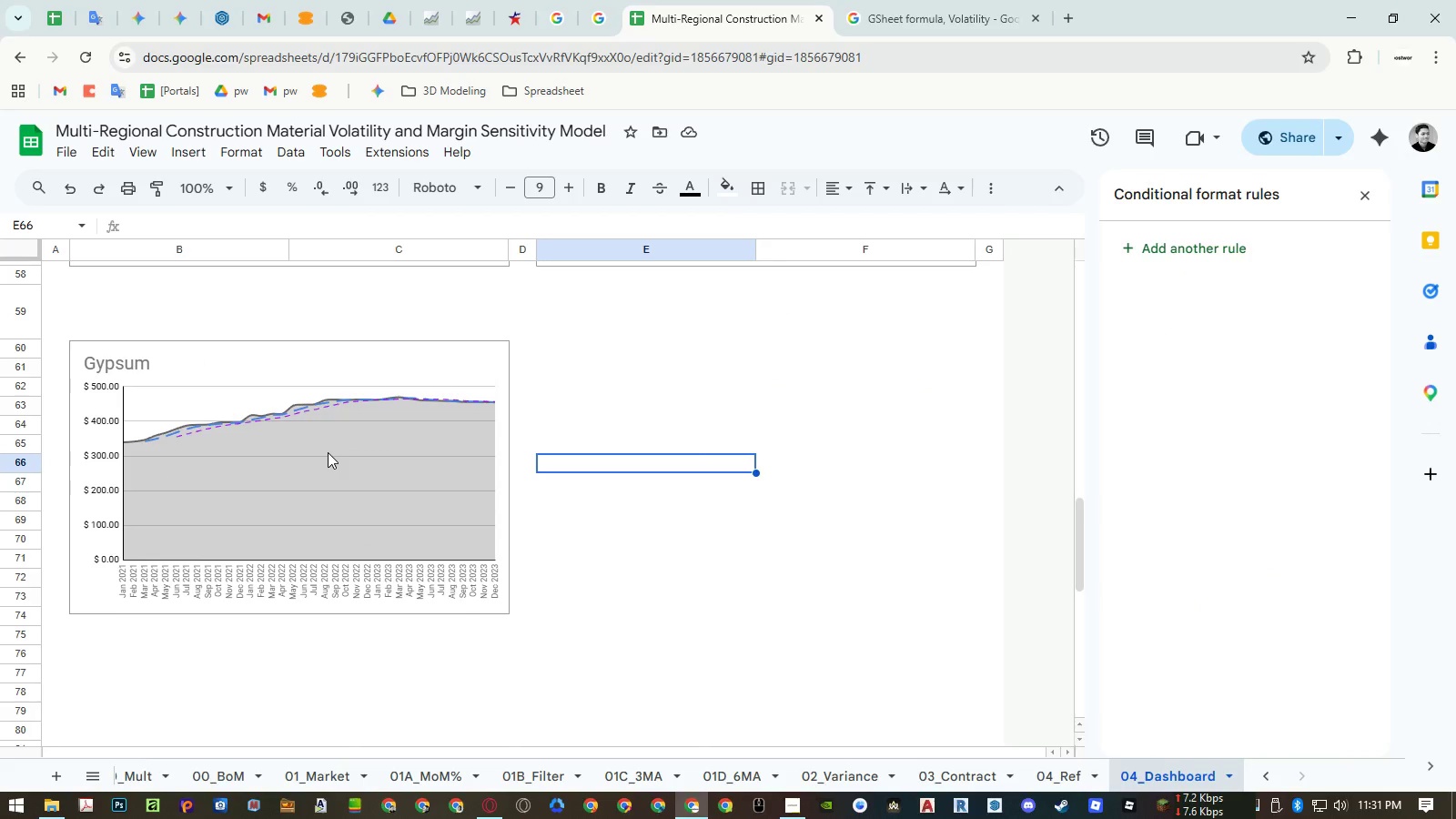 
left_click([328, 452])
 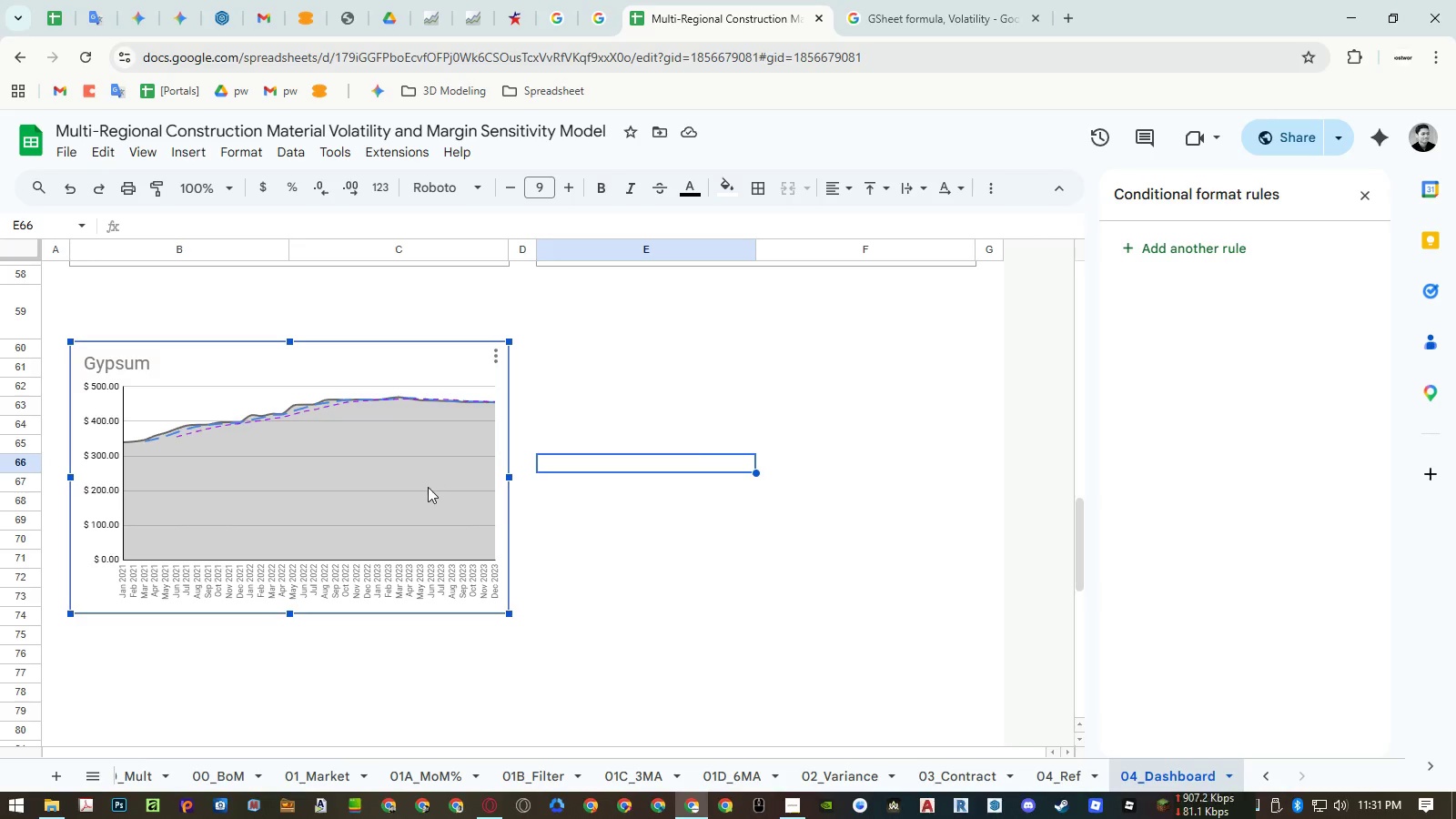 
key(Control+ControlLeft)
 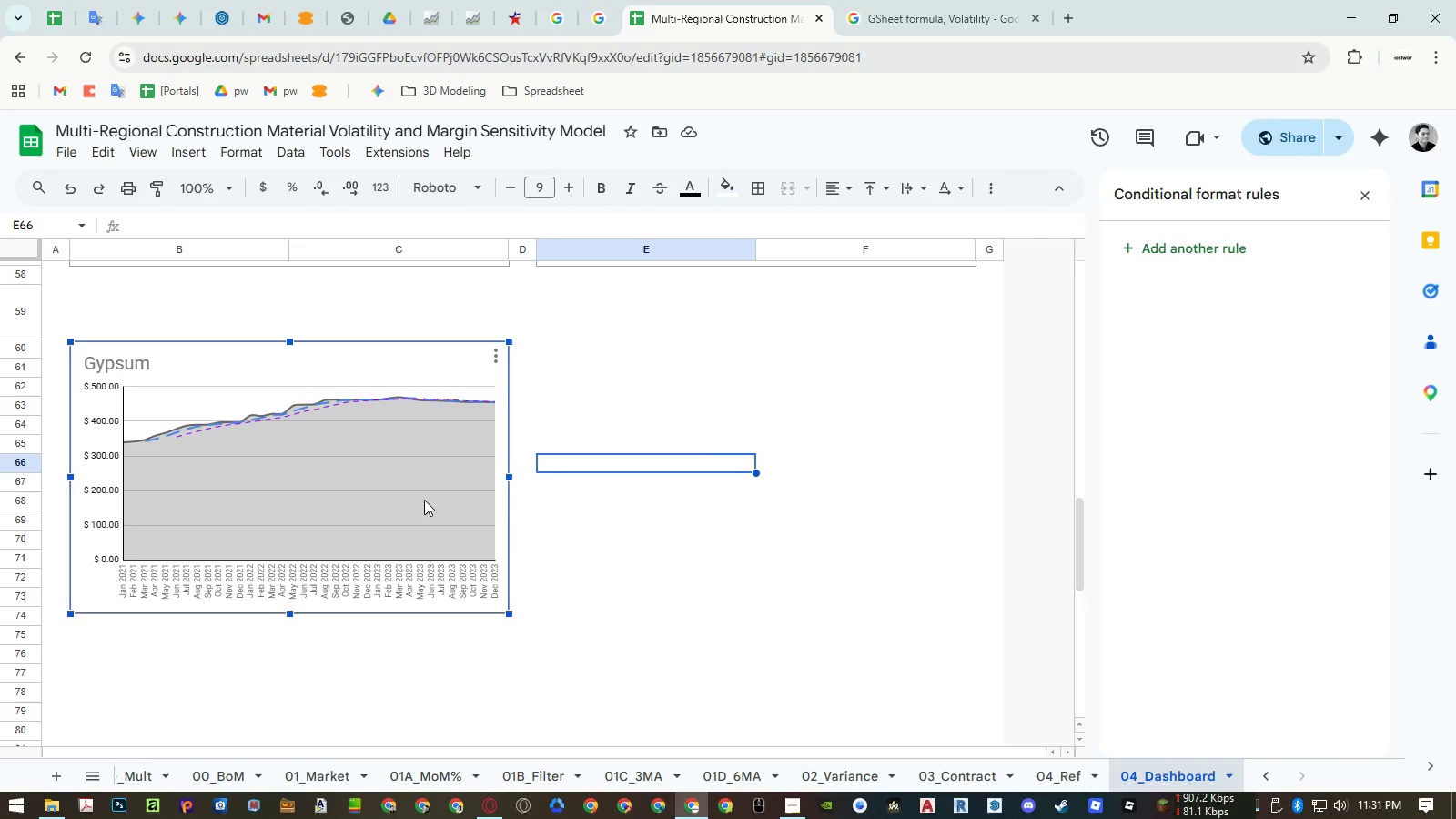 
key(Control+C)
 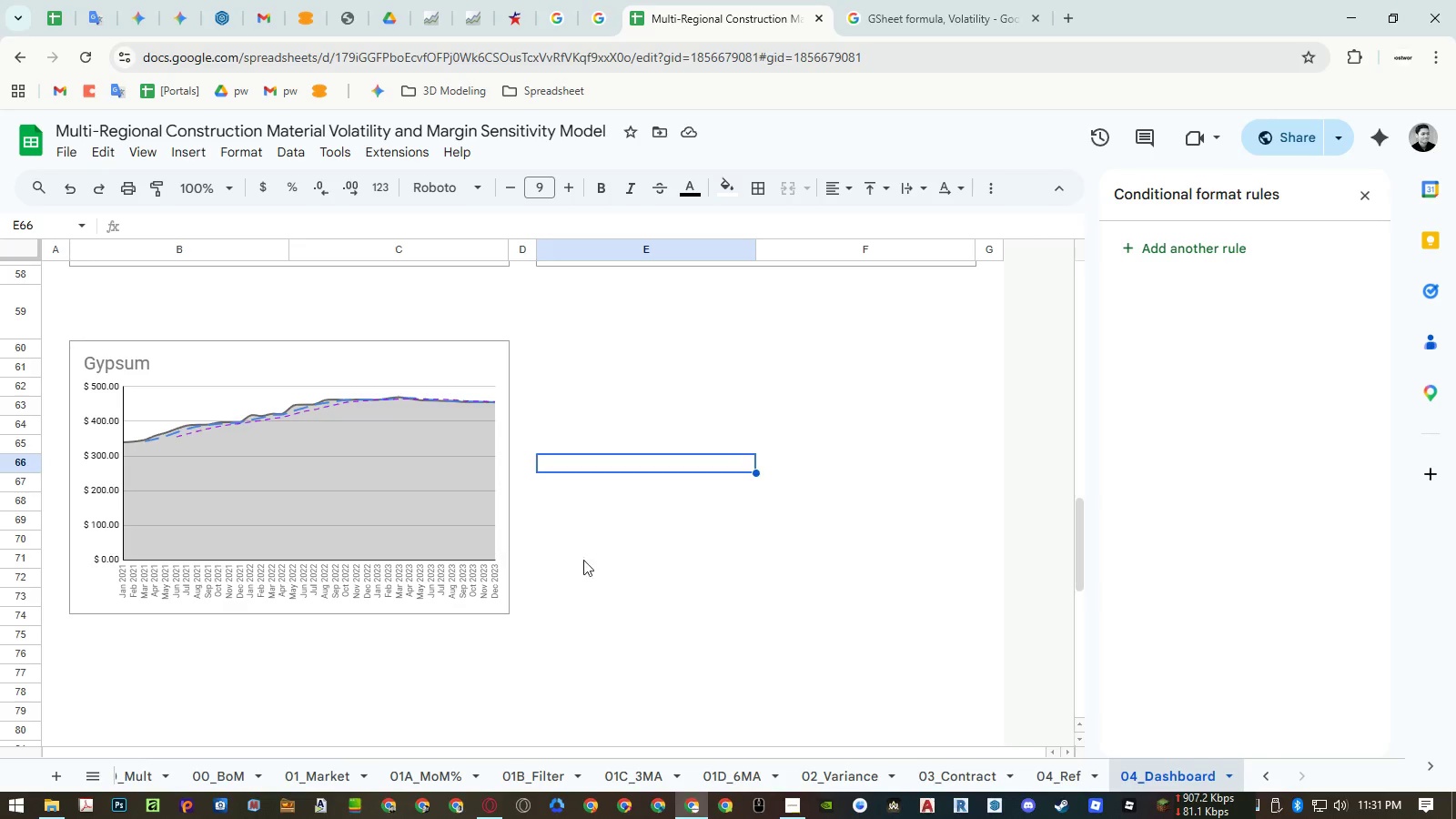 
left_click([618, 562])
 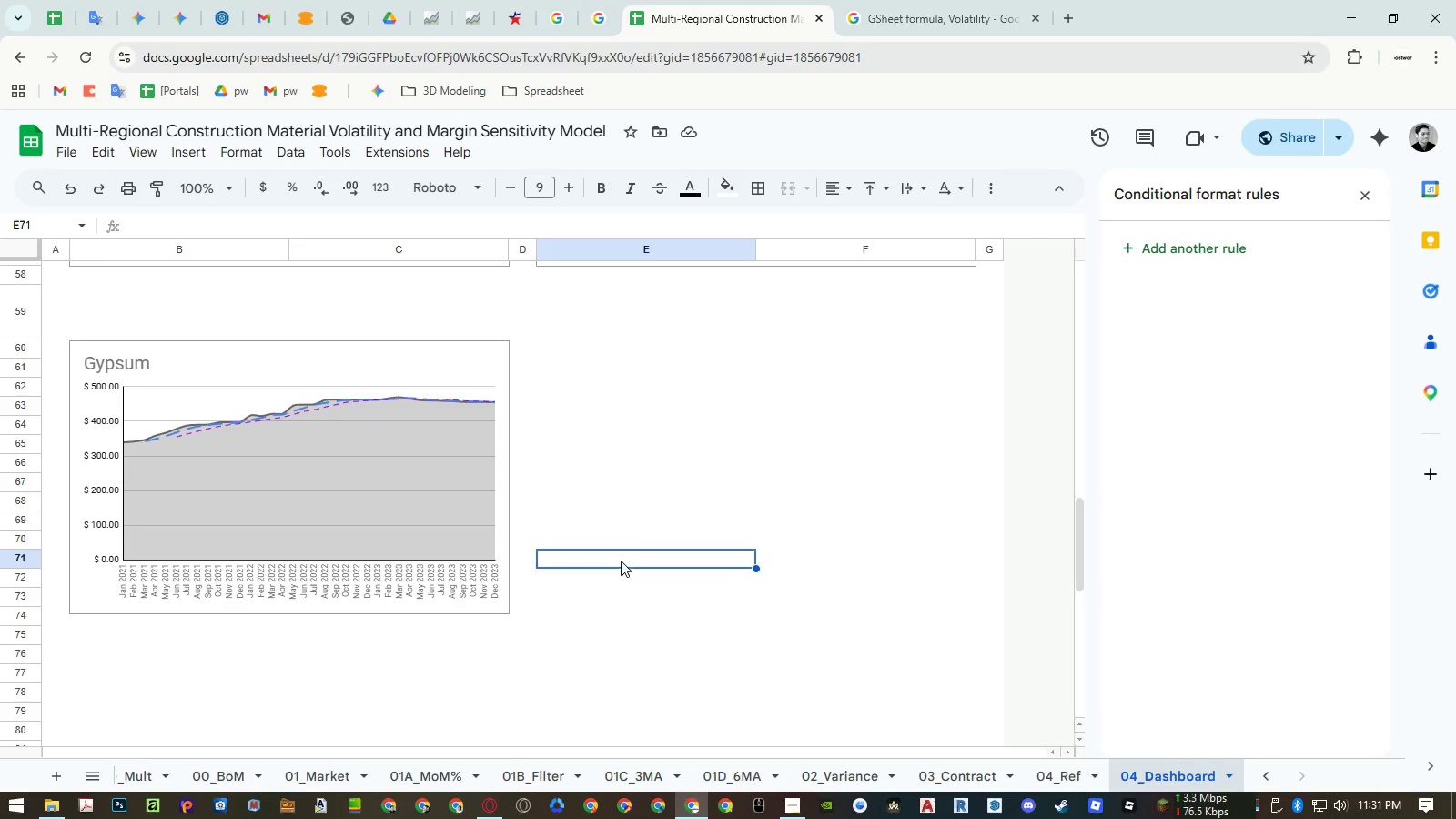 
key(Control+ControlLeft)
 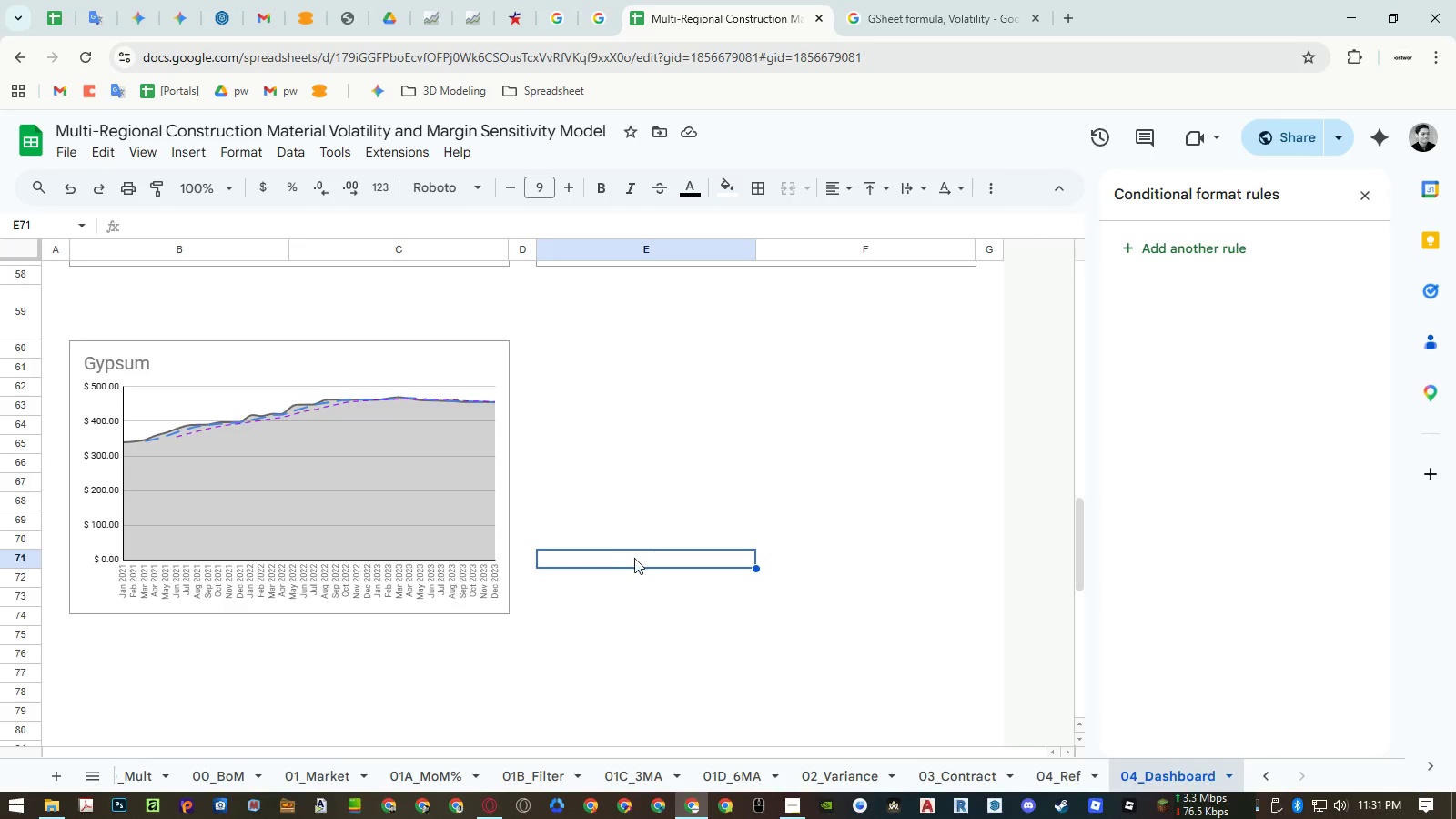 
key(Control+V)
 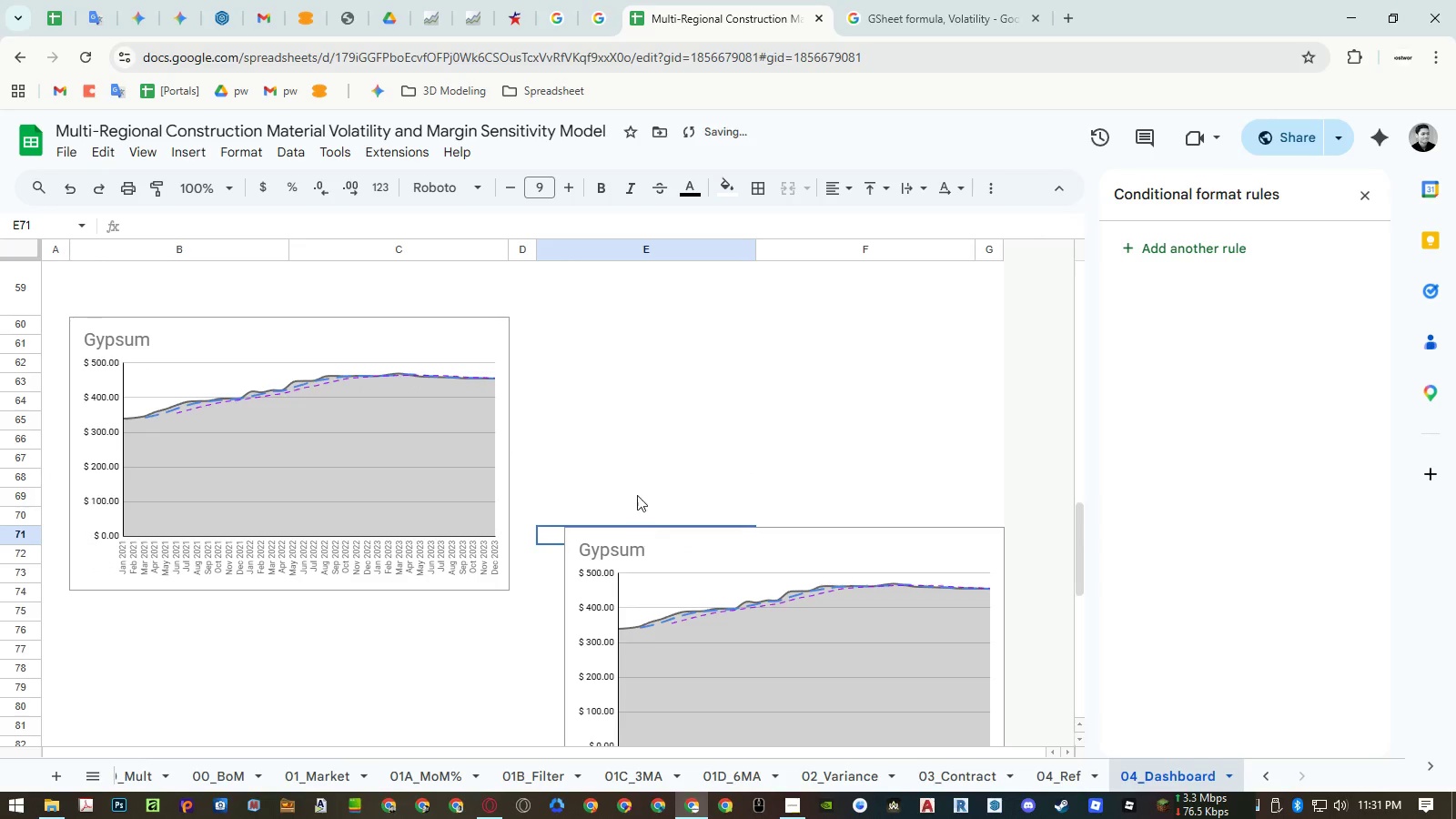 
scroll: coordinate [632, 447], scroll_direction: down, amount: 5.0
 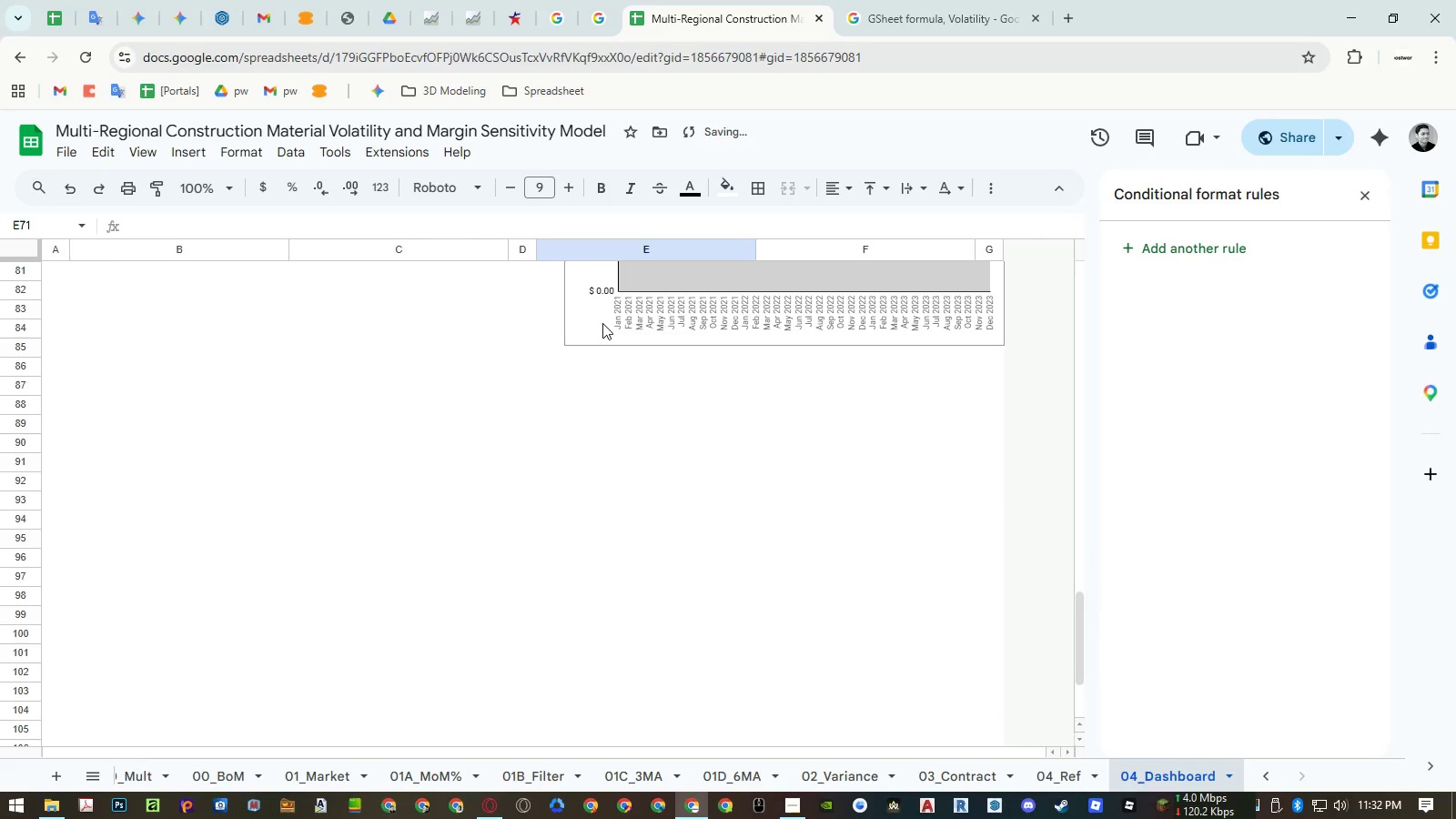 
left_click([589, 395])
 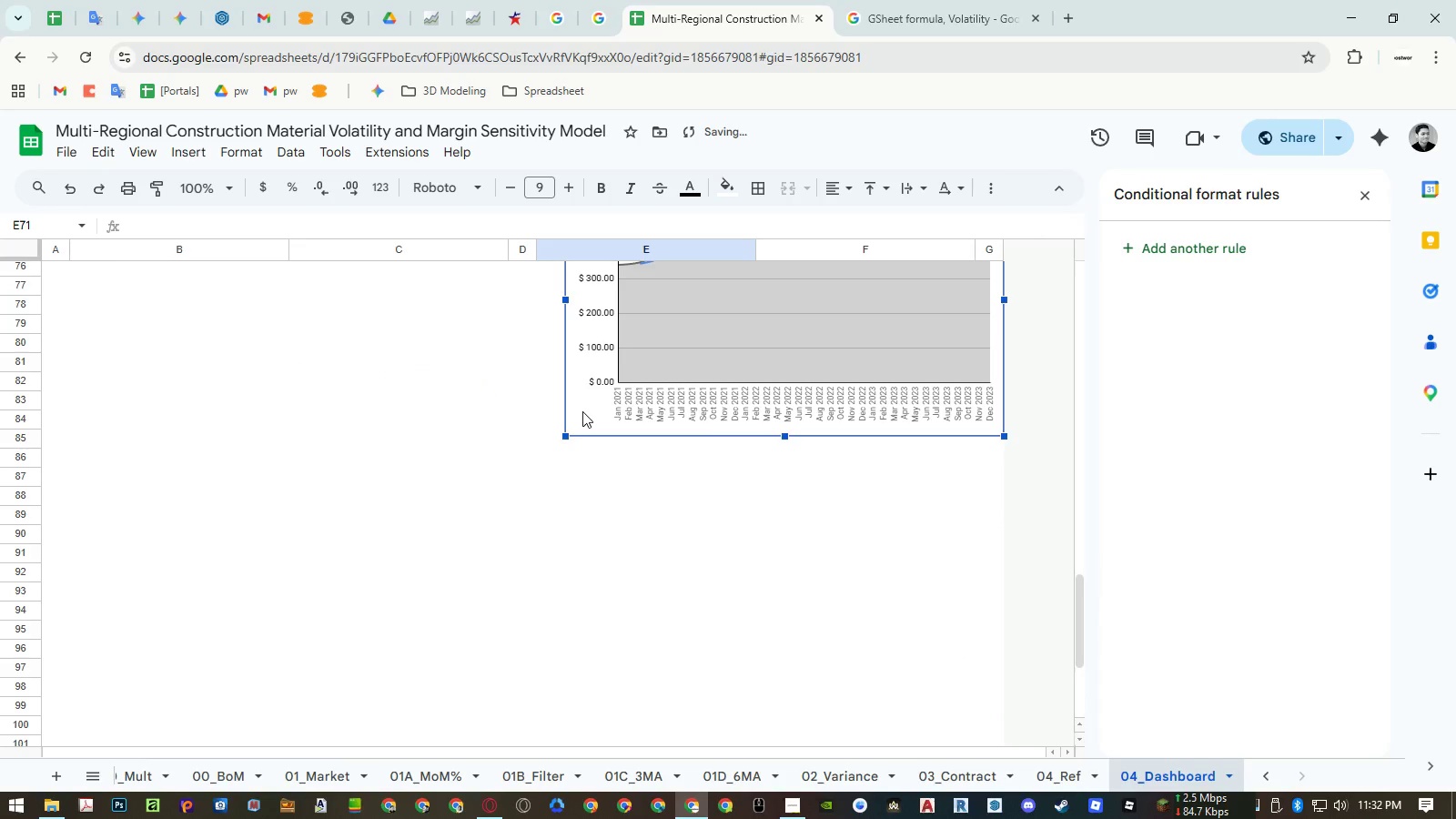 
scroll: coordinate [603, 334], scroll_direction: up, amount: 1.0
 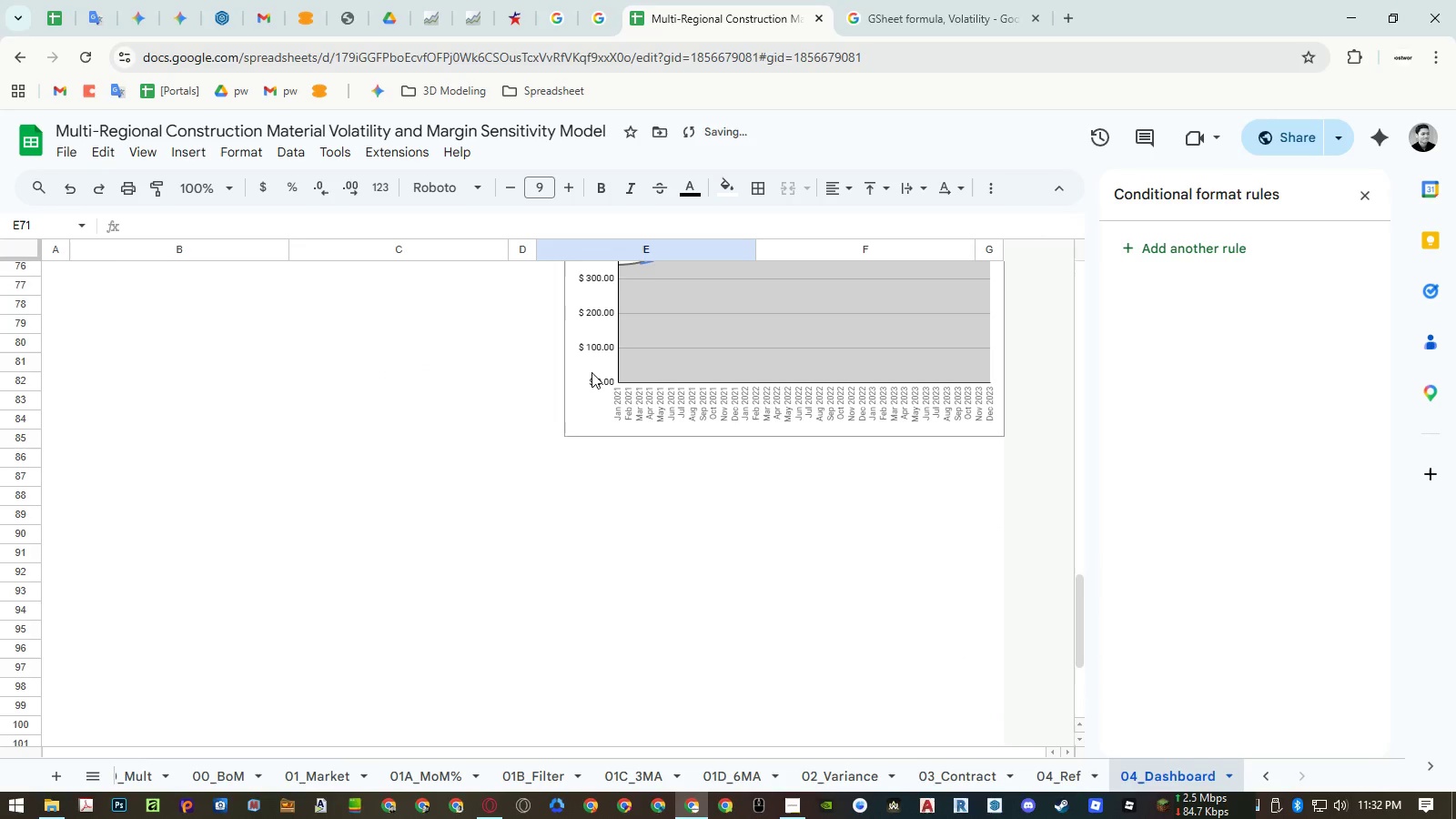 
left_click_drag(start_coordinate=[582, 411], to_coordinate=[177, 524])
 